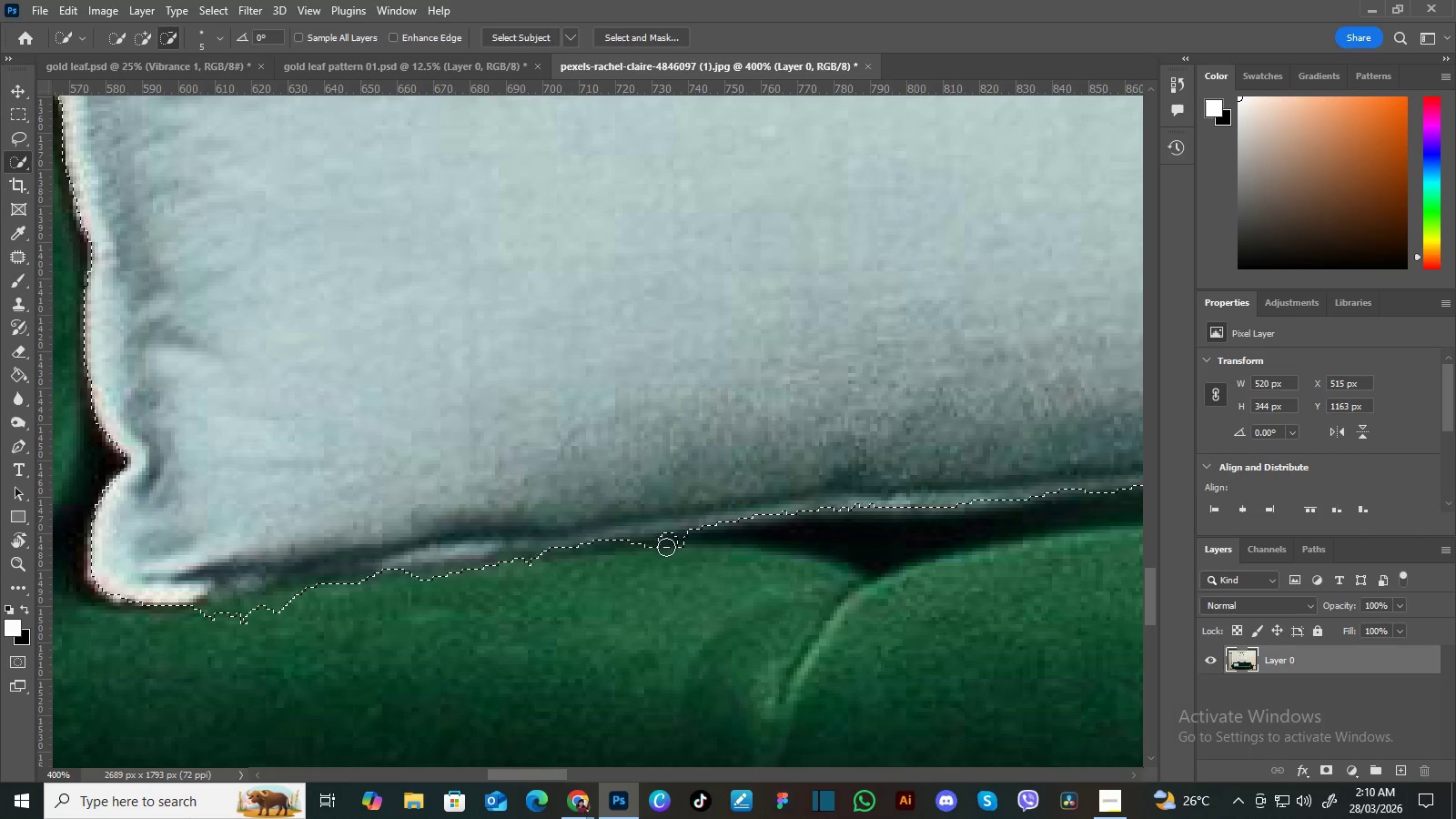 
key(Alt+AltLeft)
 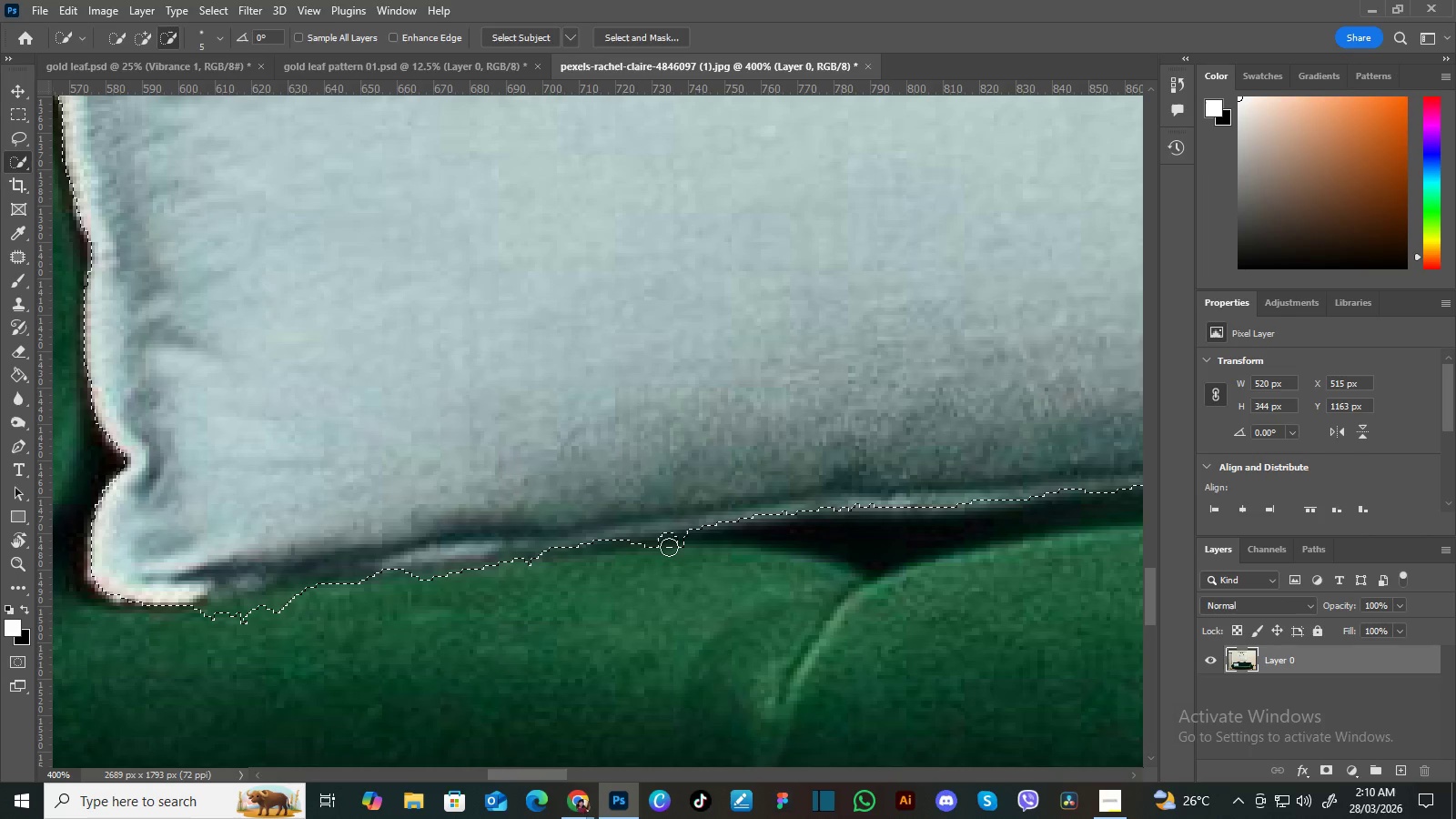 
key(Alt+AltLeft)
 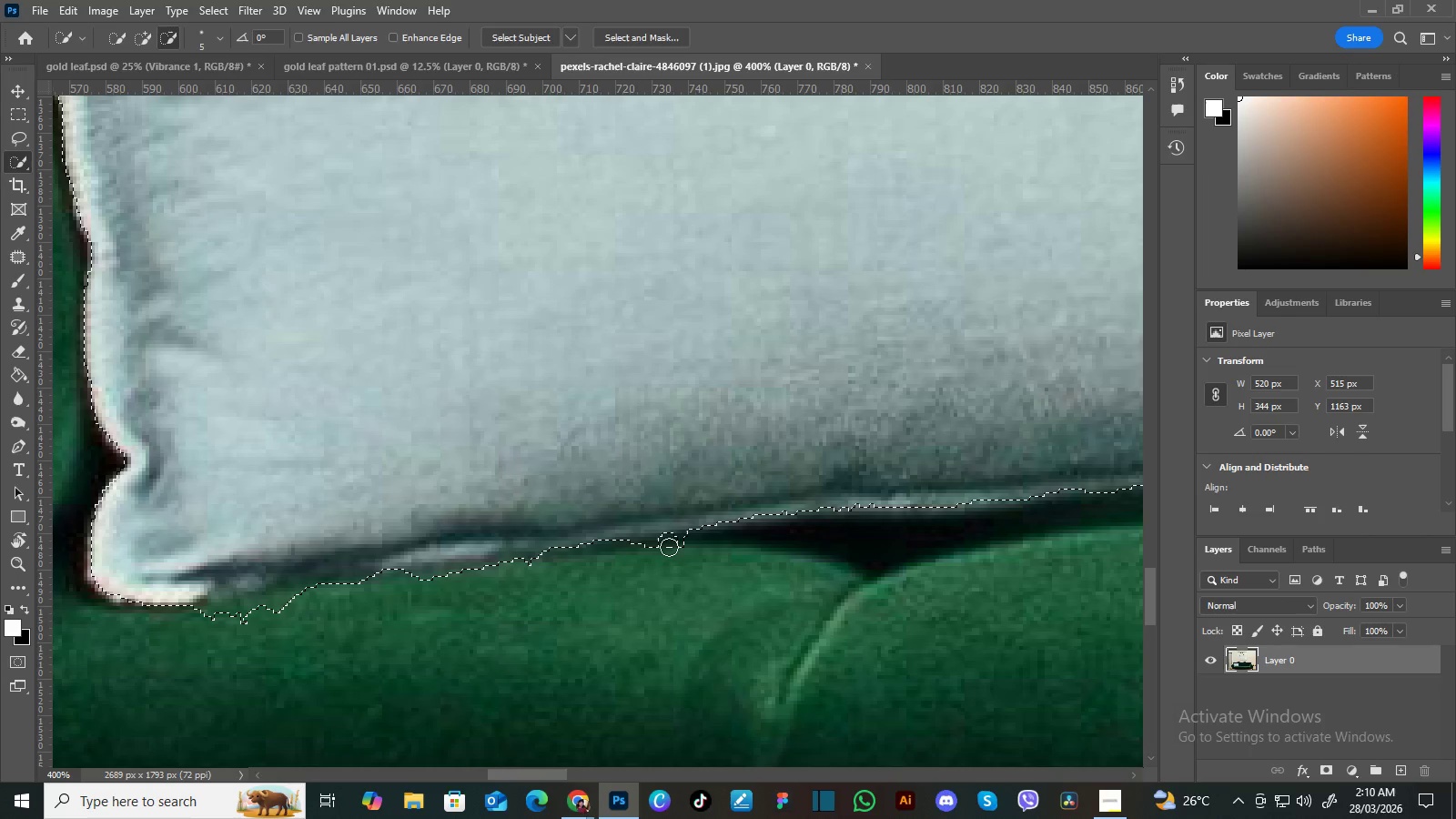 
key(Alt+AltLeft)
 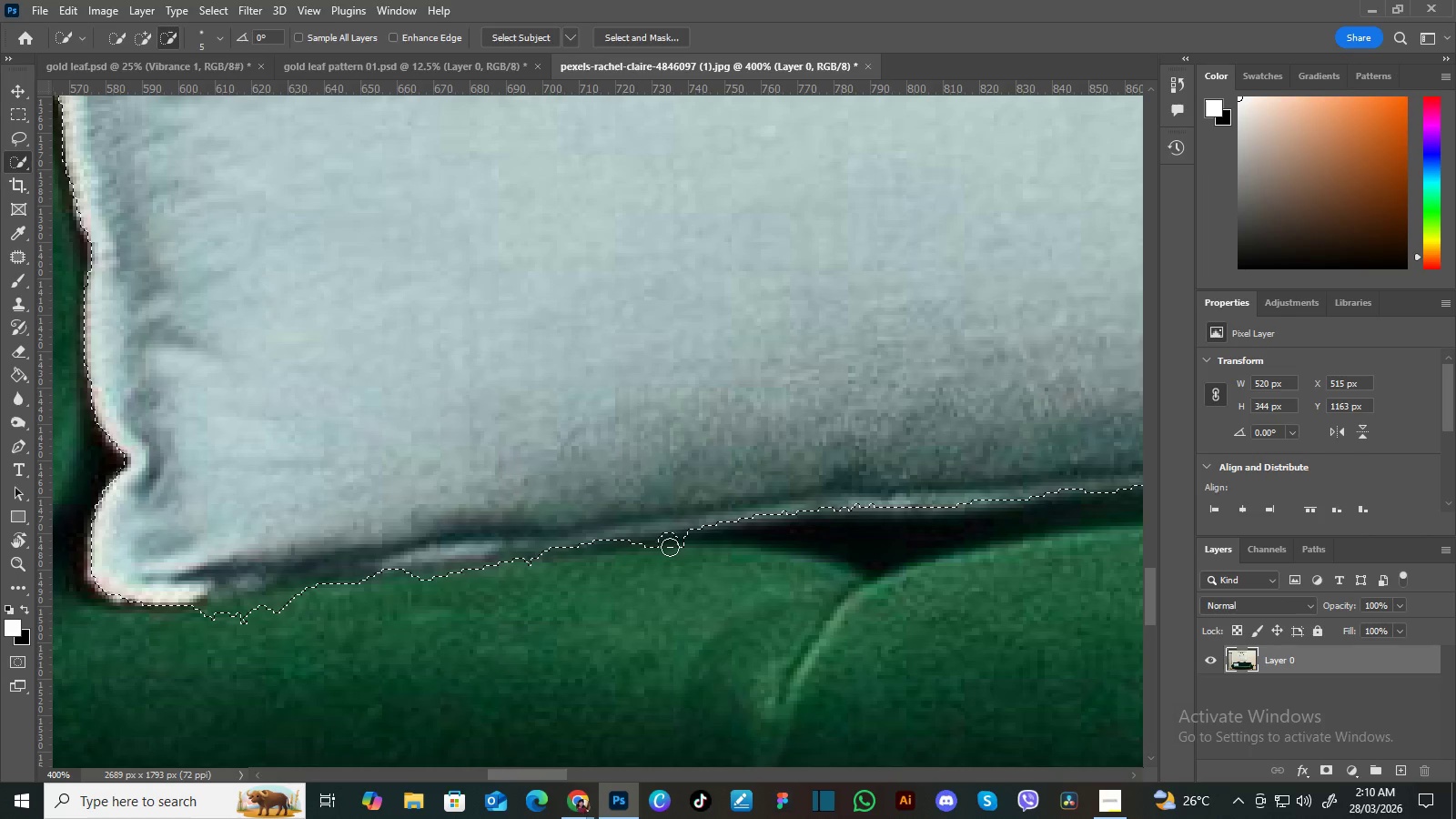 
key(Alt+AltLeft)
 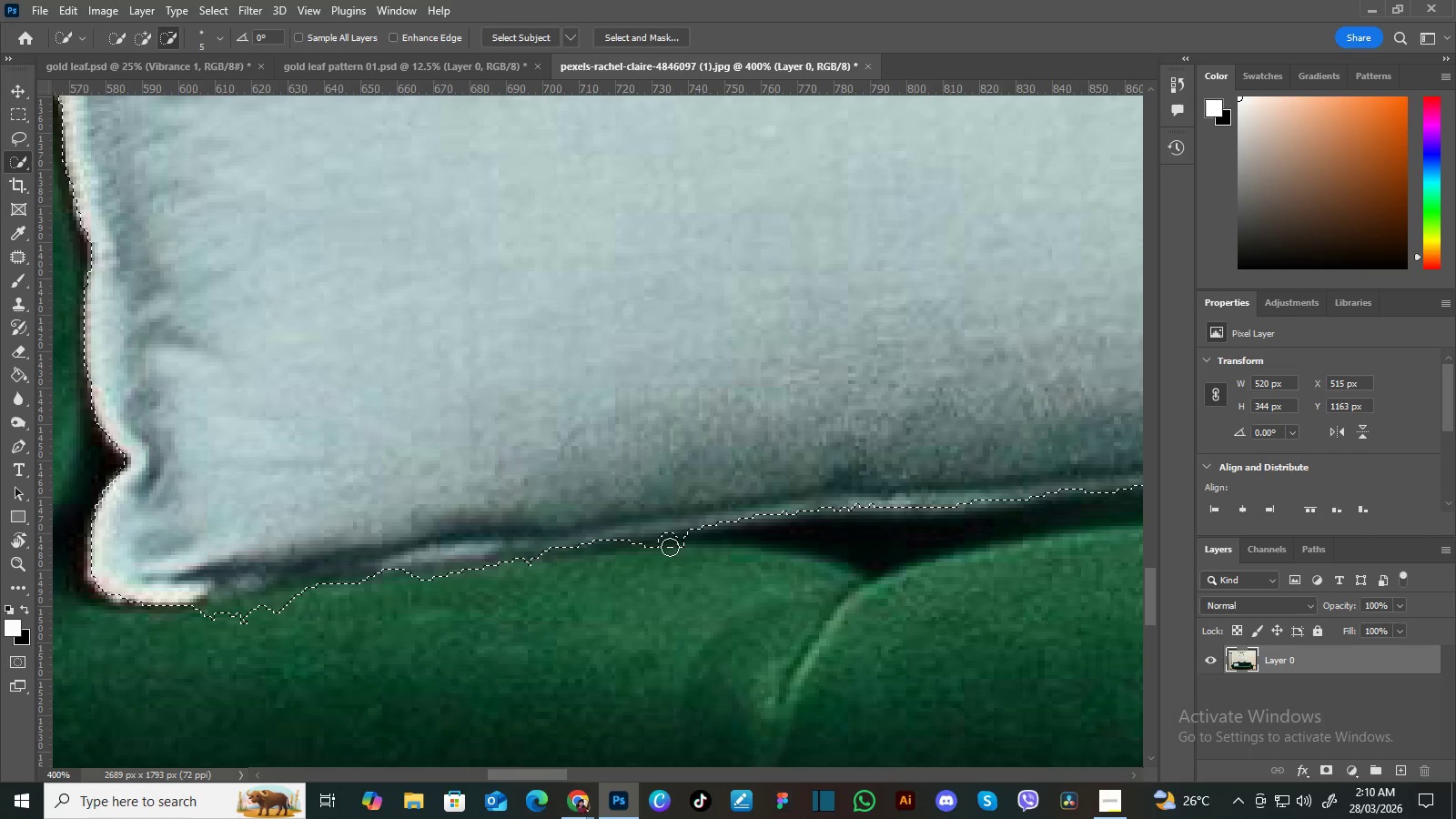 
key(Alt+AltLeft)
 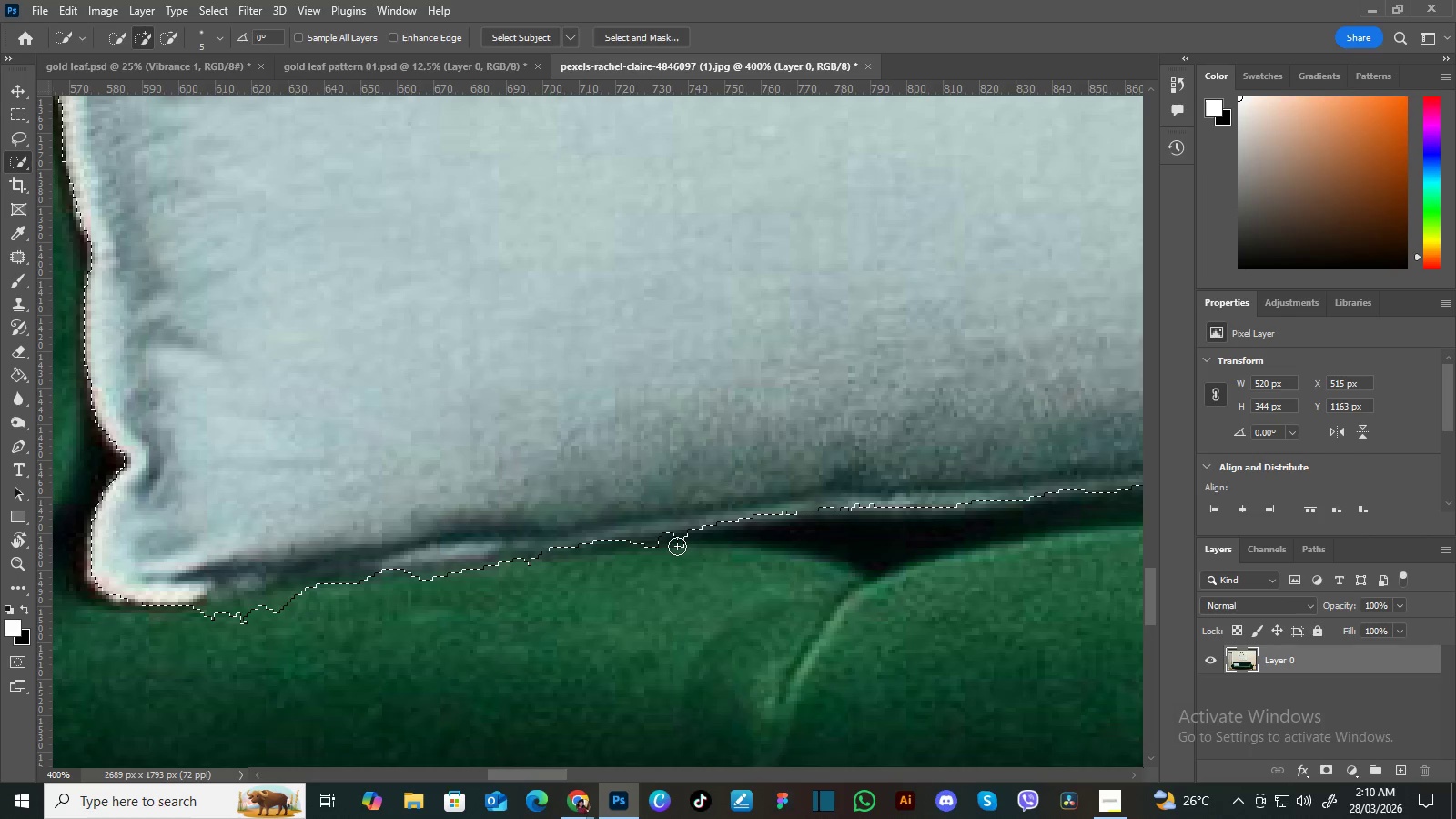 
hold_key(key=AltLeft, duration=1.26)
left_click([681, 545])
 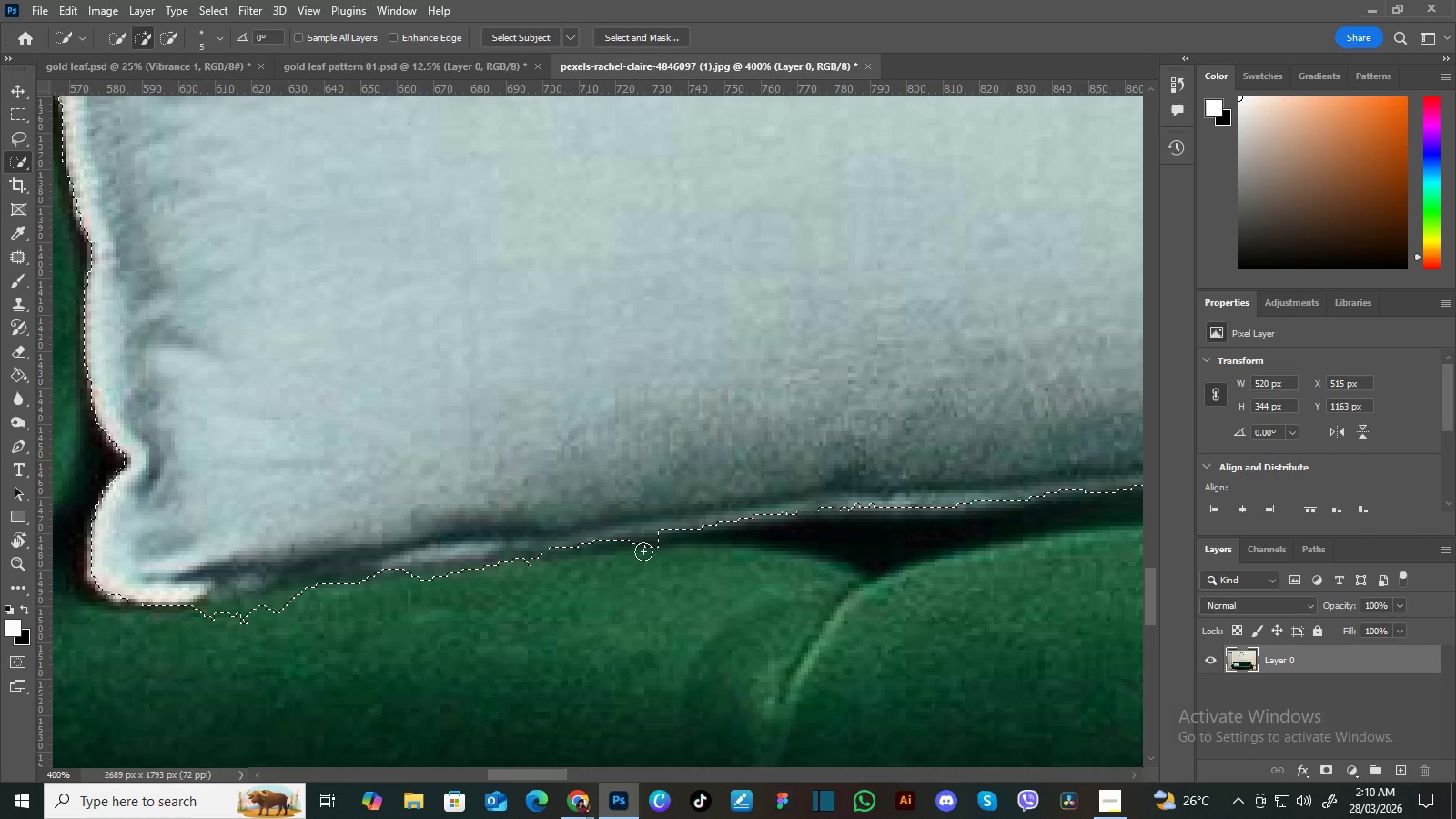 
hold_key(key=AltLeft, duration=1.01)
left_click([650, 544])
 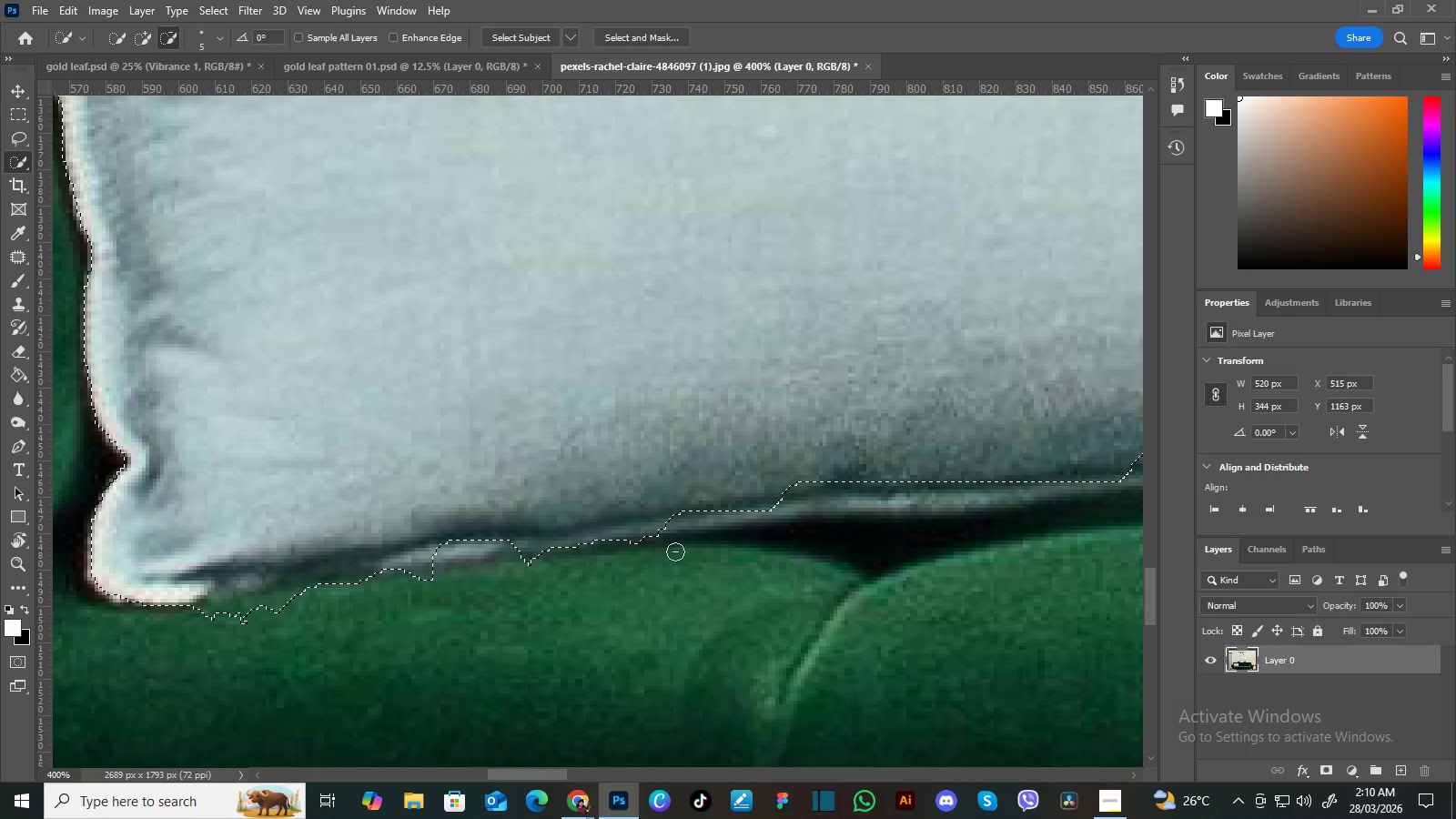 
hold_key(key=AltLeft, duration=1.88)
 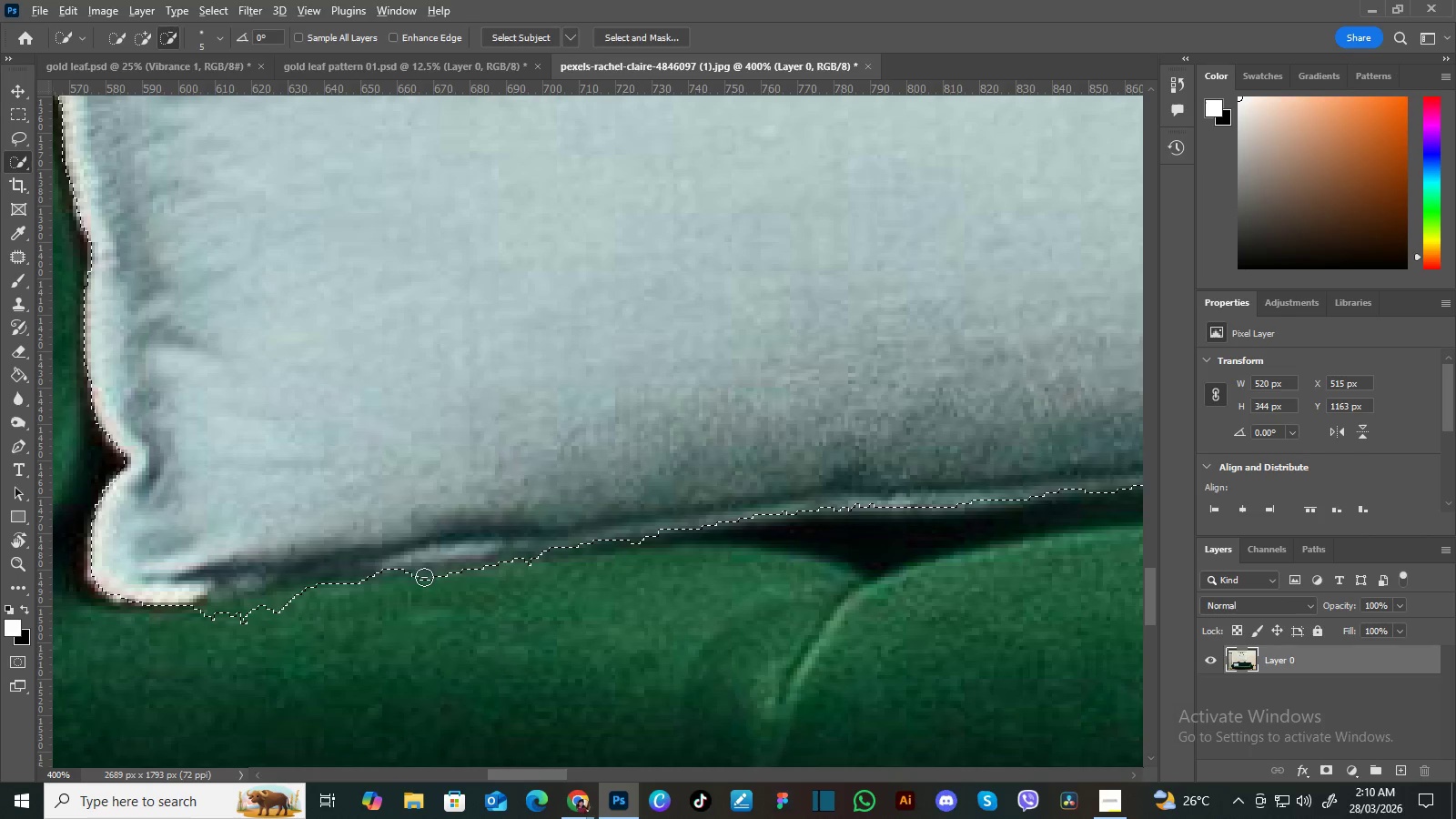 
hold_key(key=AltLeft, duration=1.52)
left_click([424, 577])
 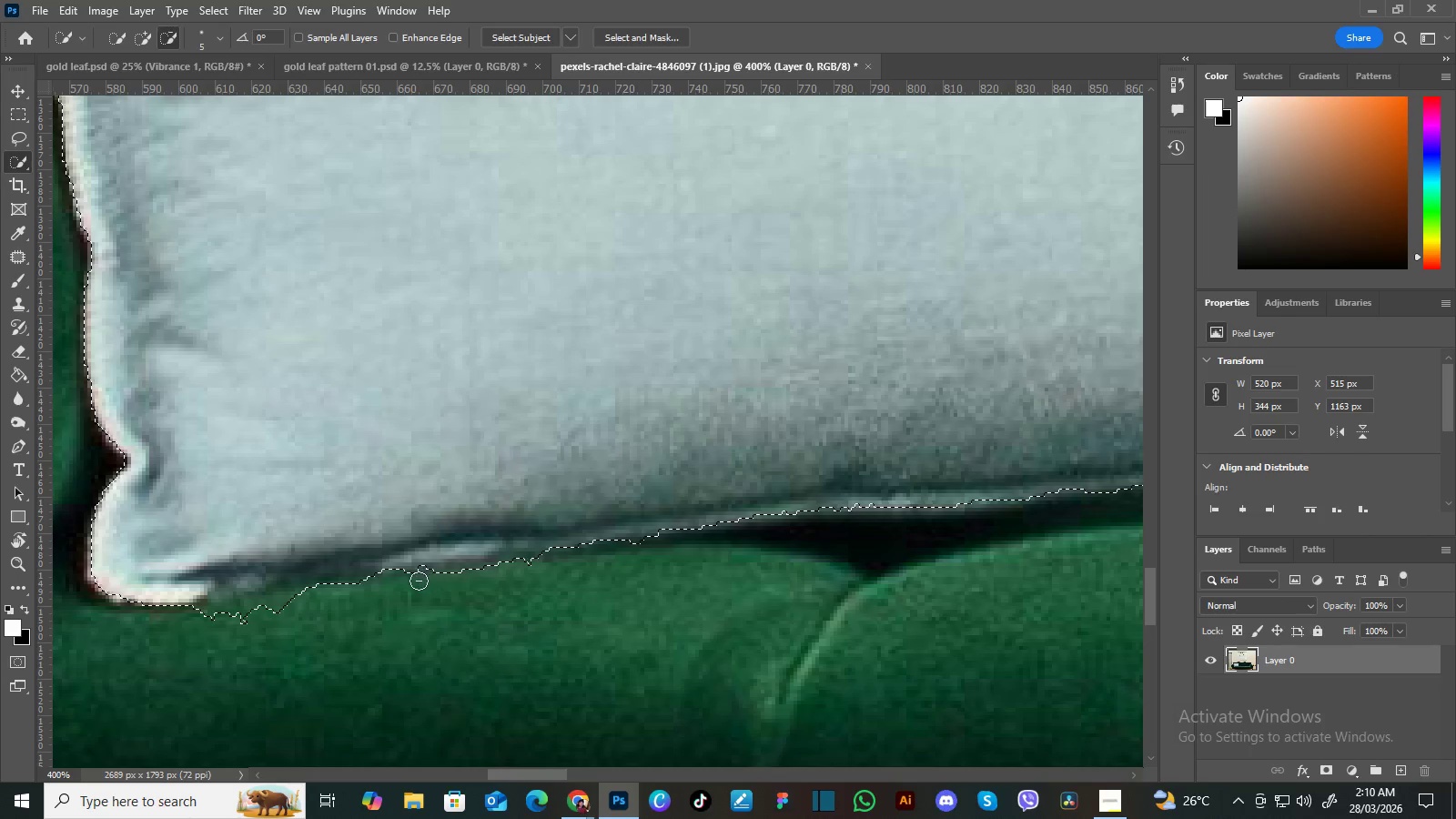 
hold_key(key=AltLeft, duration=1.52)
 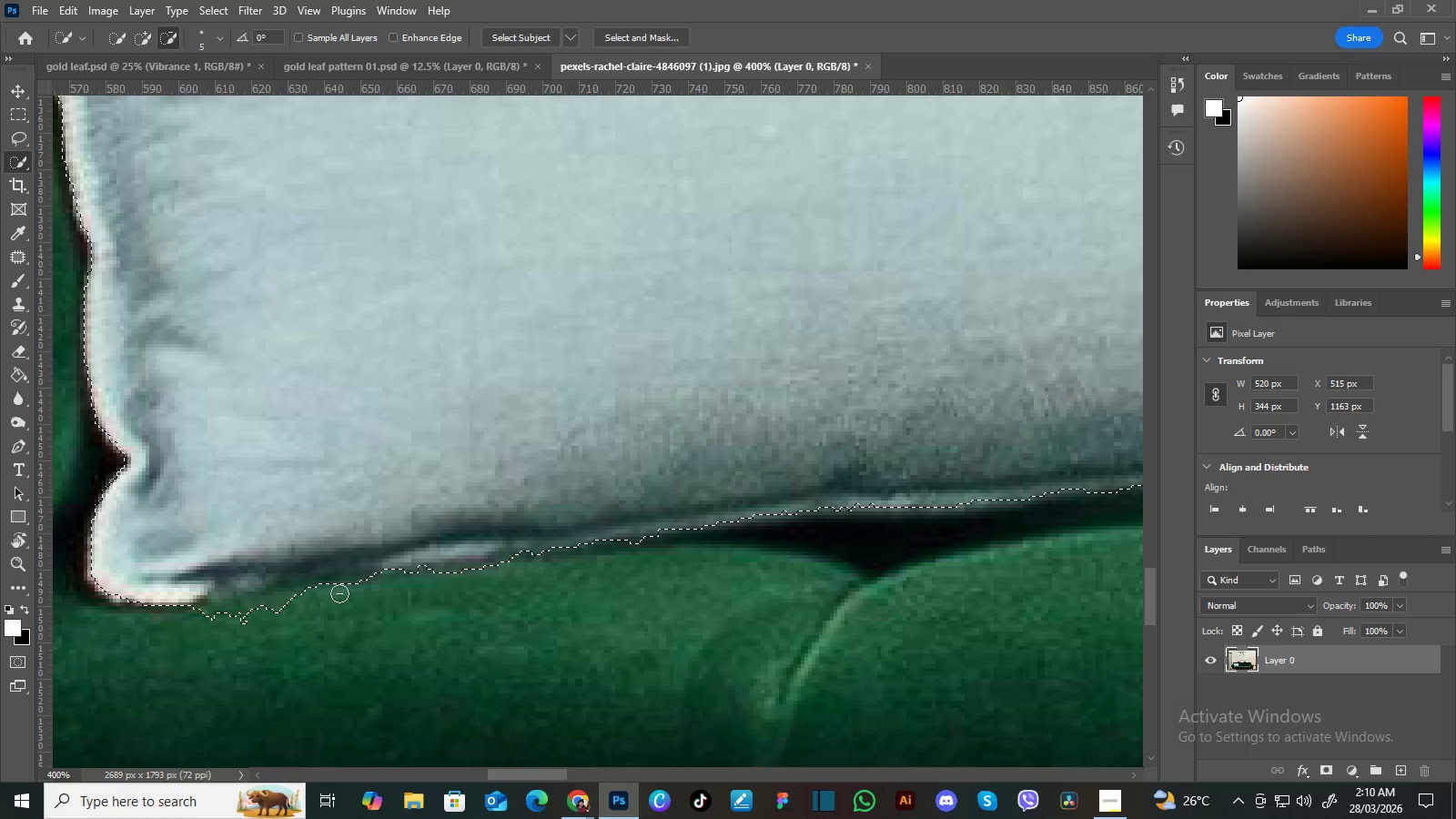 
hold_key(key=AltLeft, duration=1.5)
left_click([280, 602])
 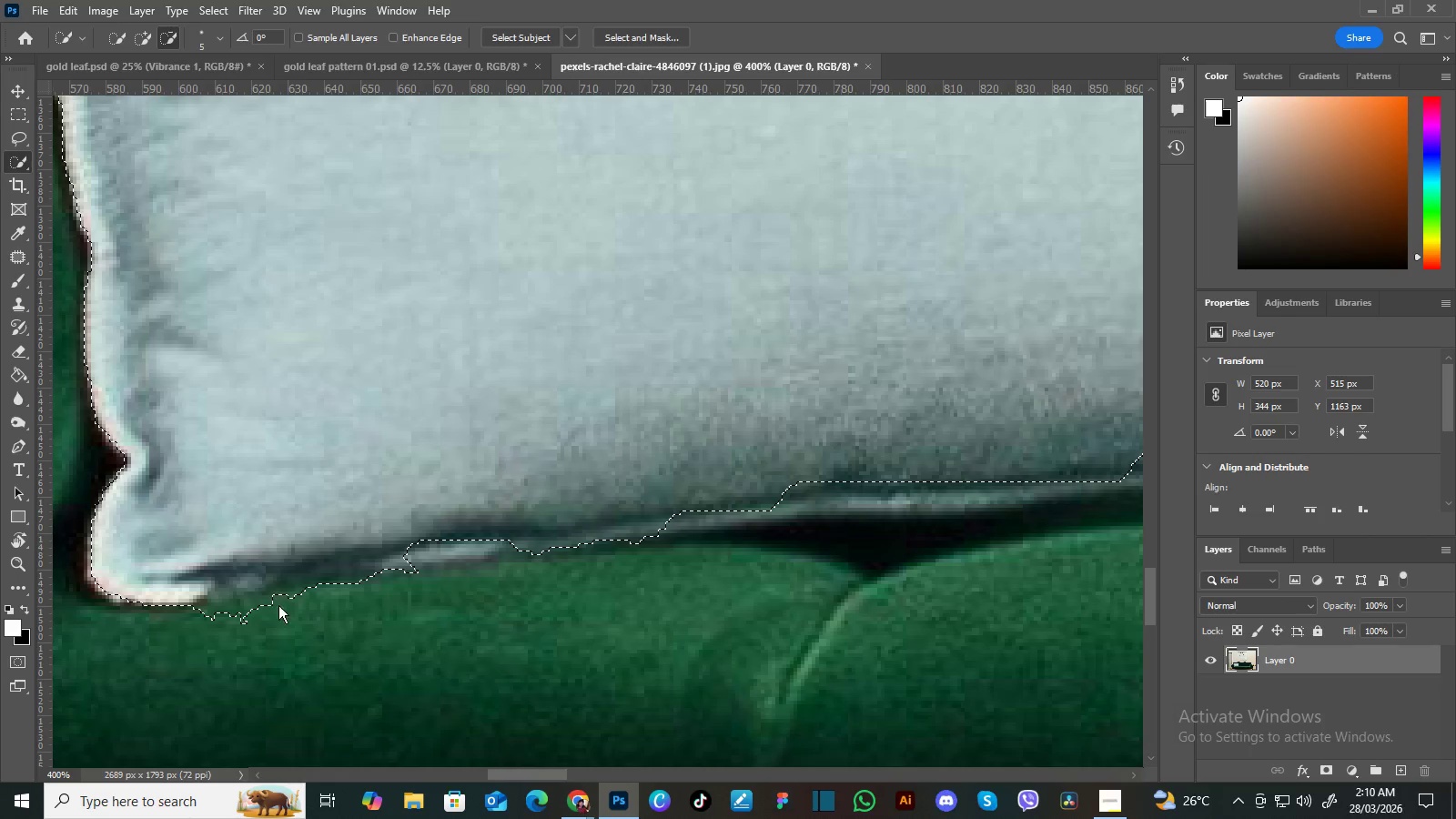 
hold_key(key=AltLeft, duration=1.51)
left_click([237, 610])
 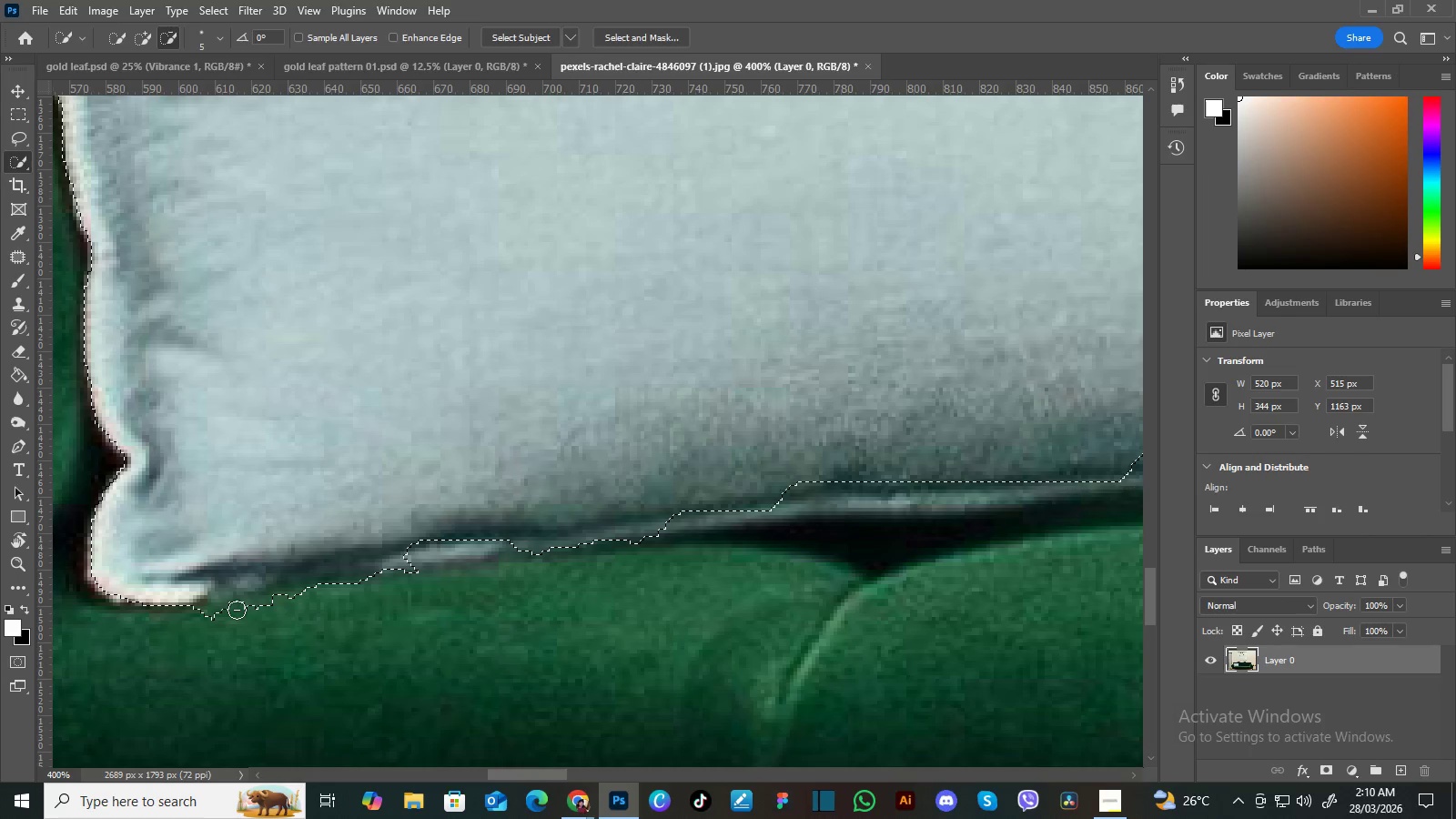 
hold_key(key=AltLeft, duration=1.52)
left_click([209, 613])
 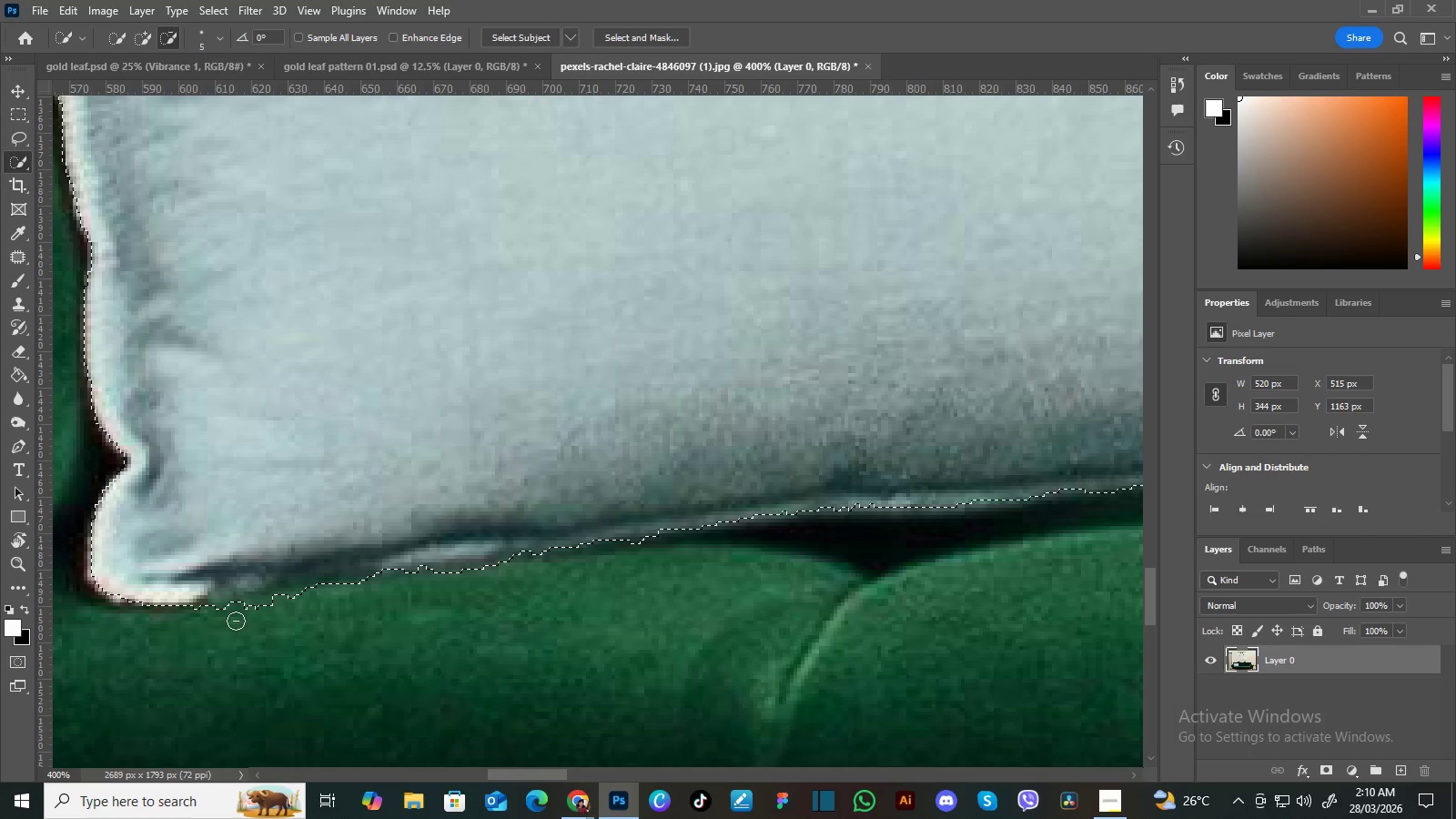 
hold_key(key=AltLeft, duration=1.51)
left_click([221, 605])
 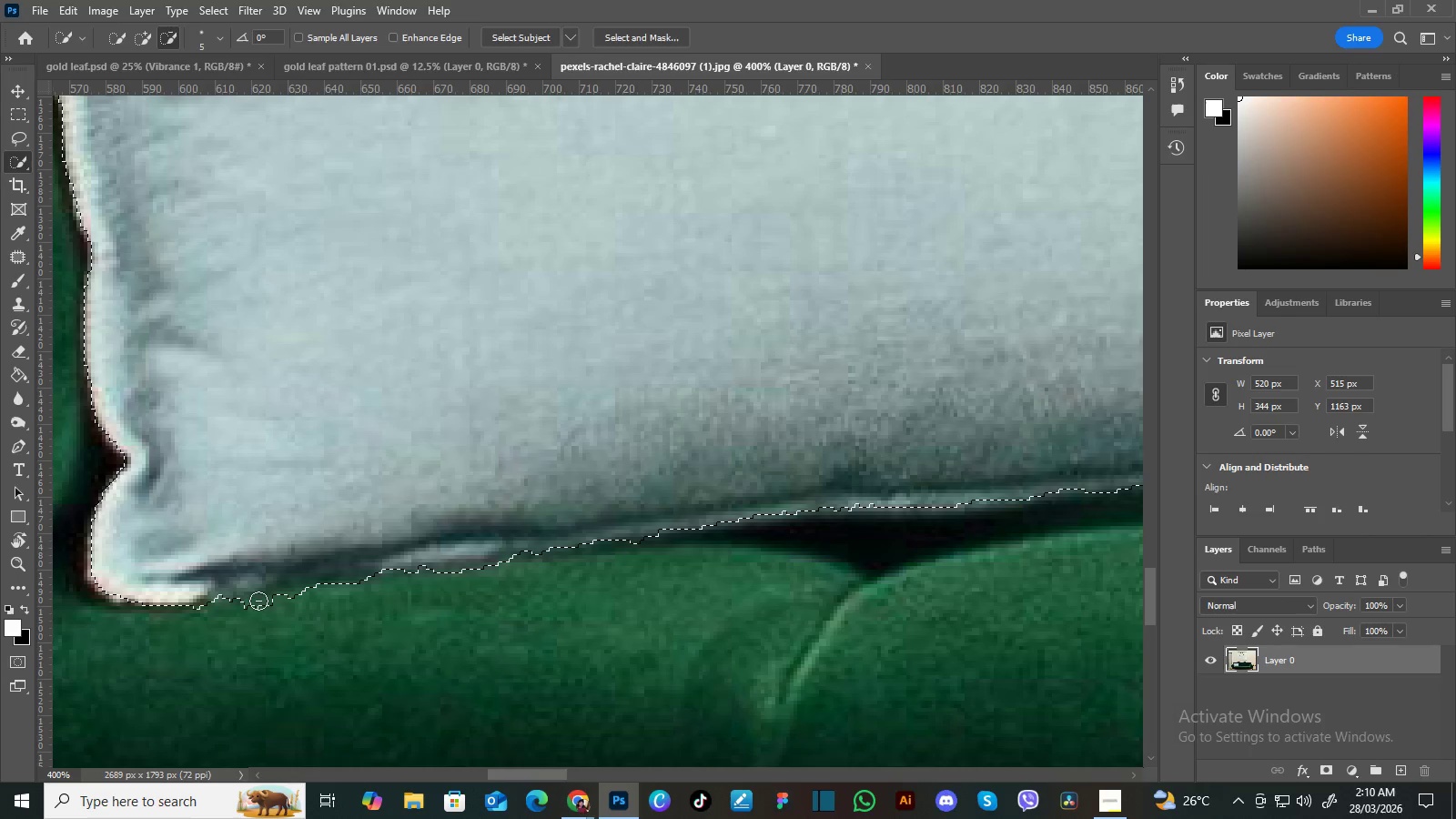 
hold_key(key=AltLeft, duration=1.52)
left_click([259, 601])
 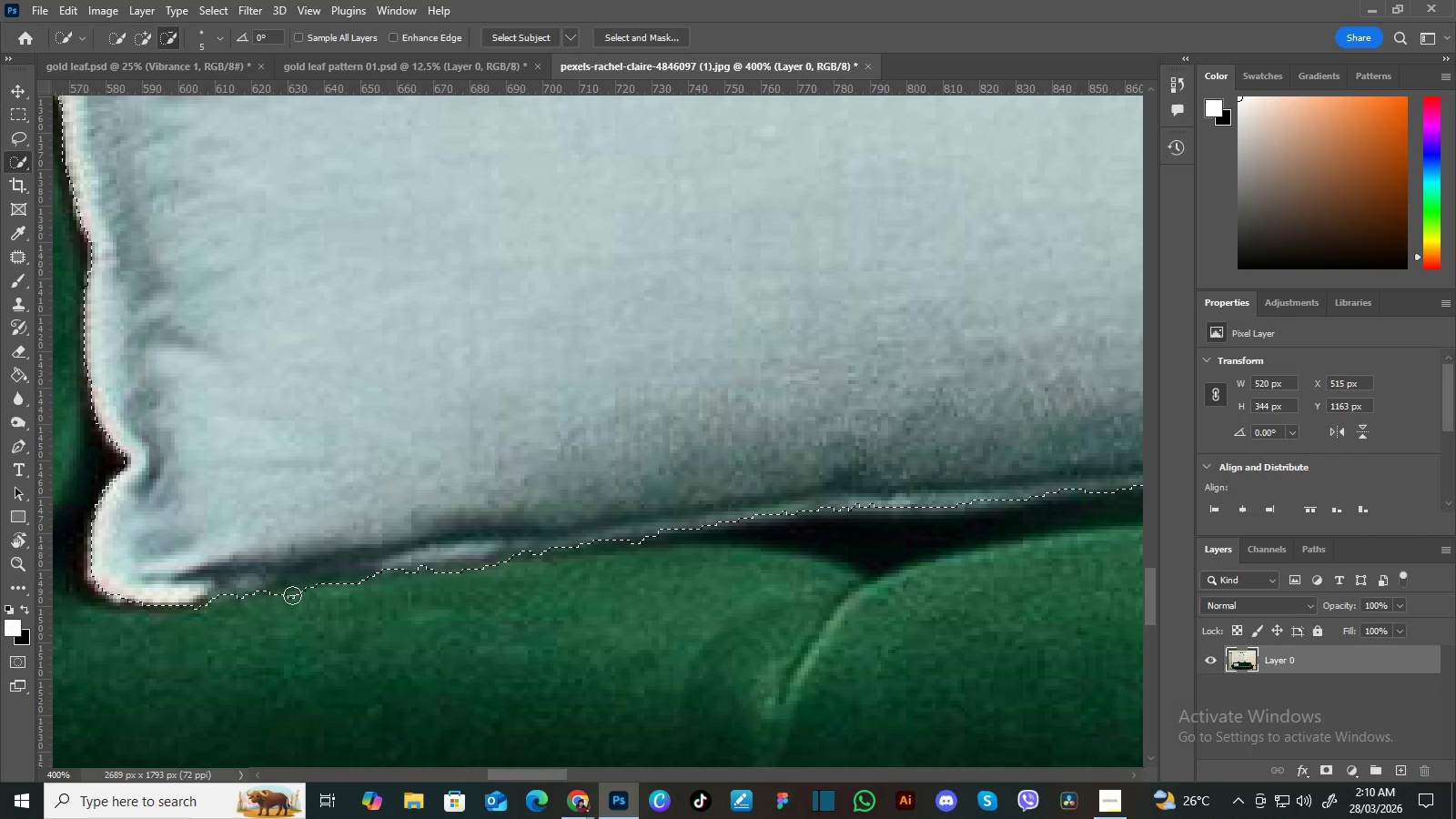 
left_click([289, 594])
 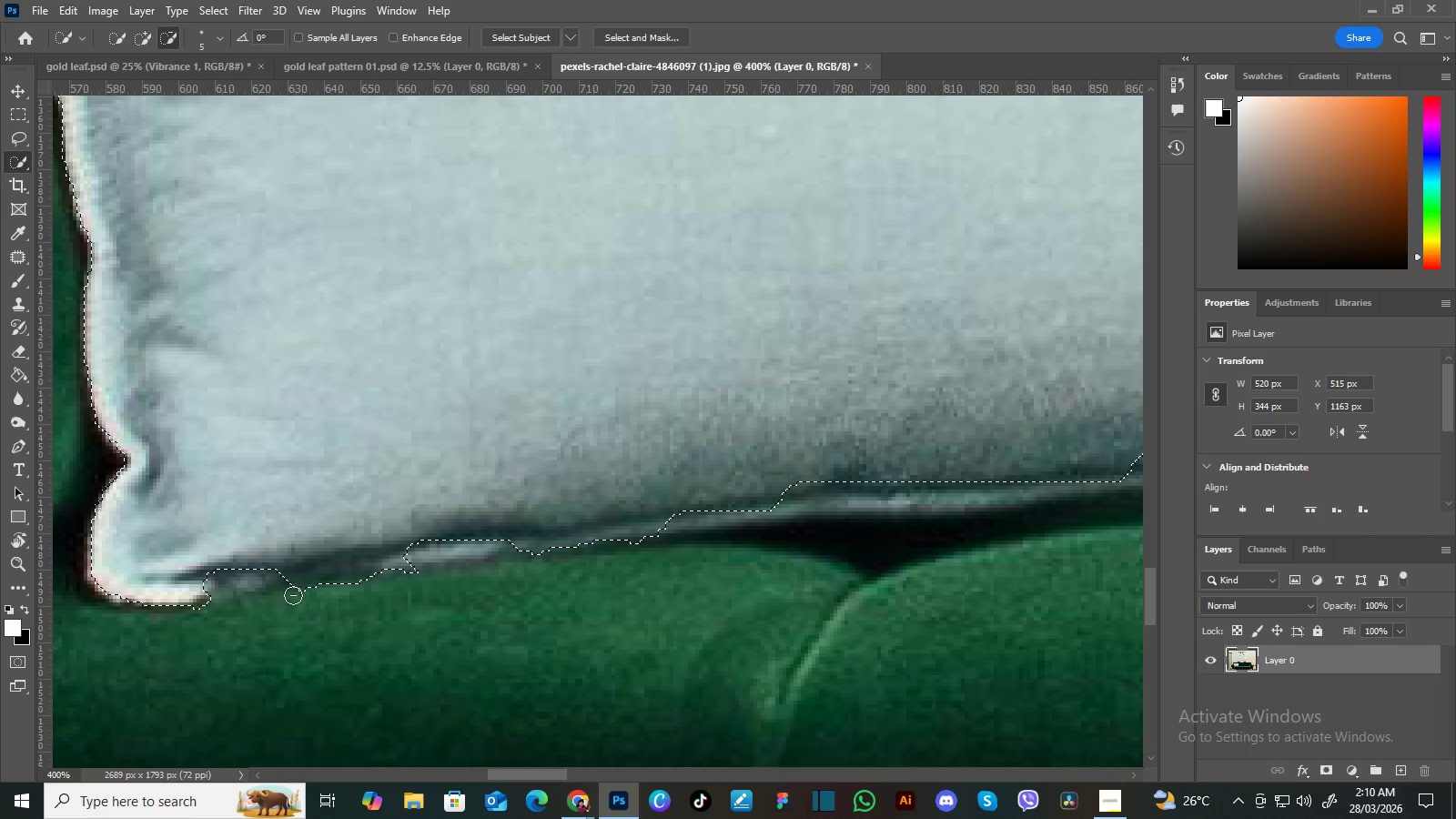 
hold_key(key=AltLeft, duration=1.52)
 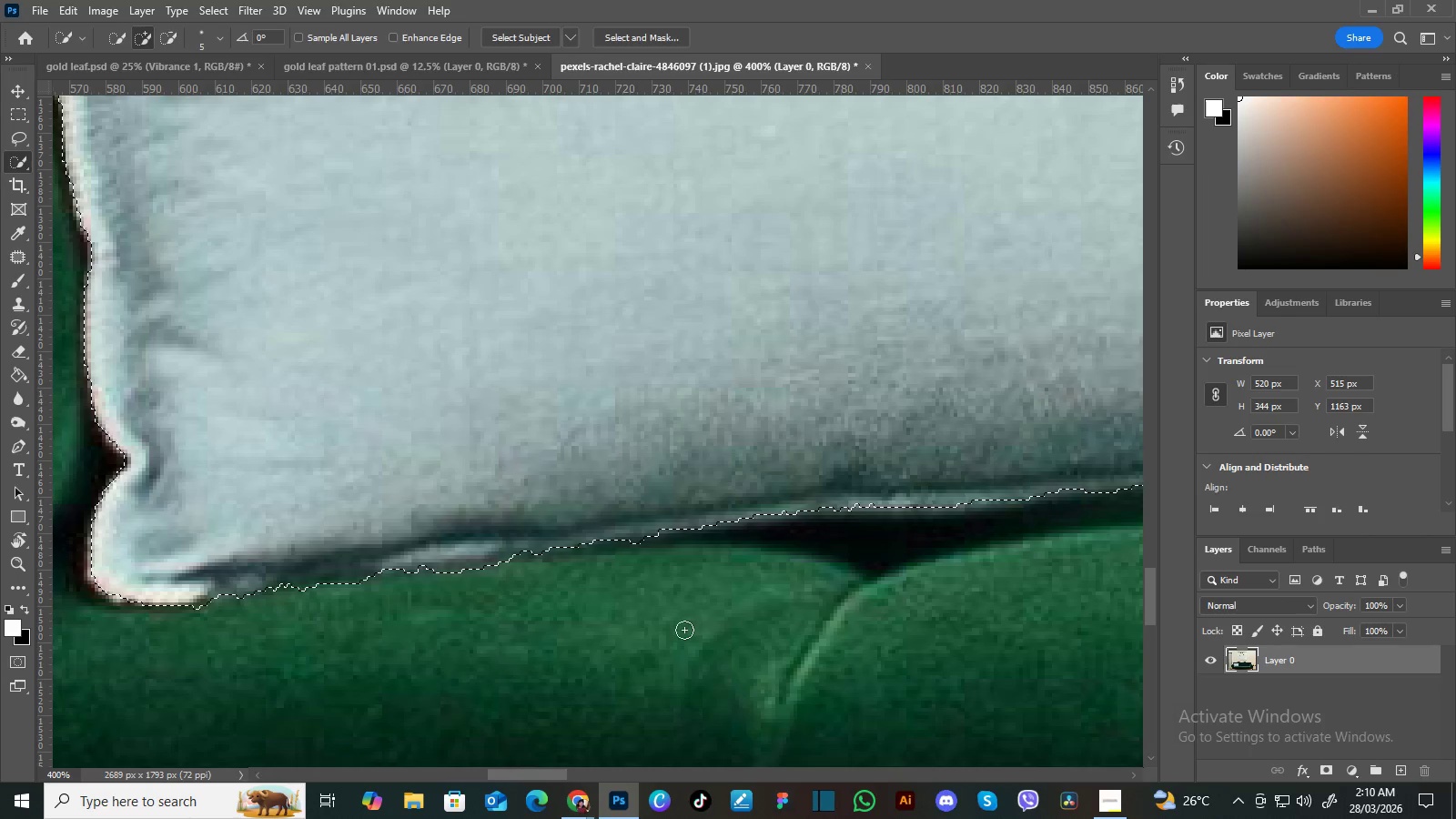 
hold_key(key=AltLeft, duration=0.36)
 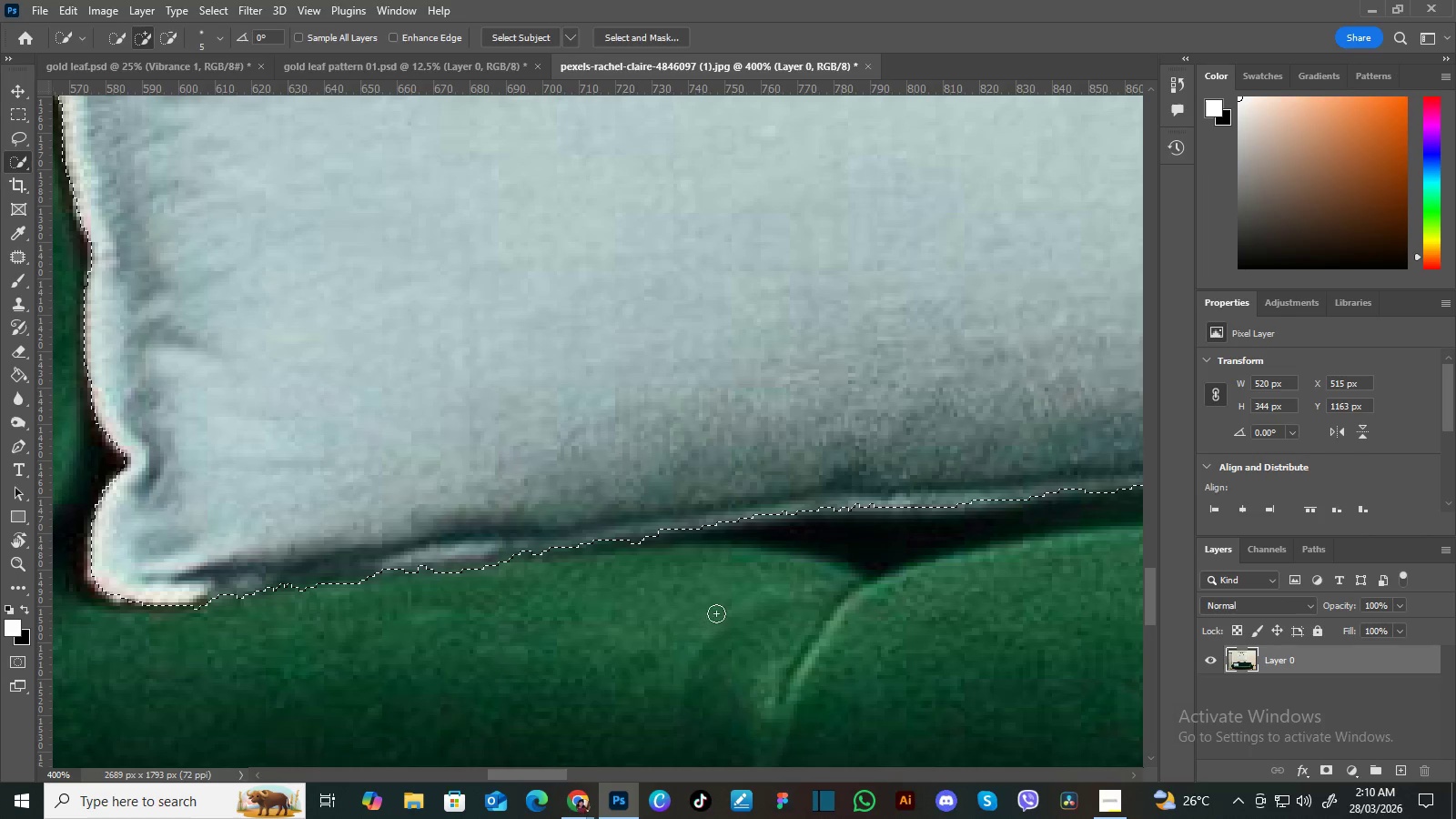 
hold_key(key=Space, duration=1.5)
 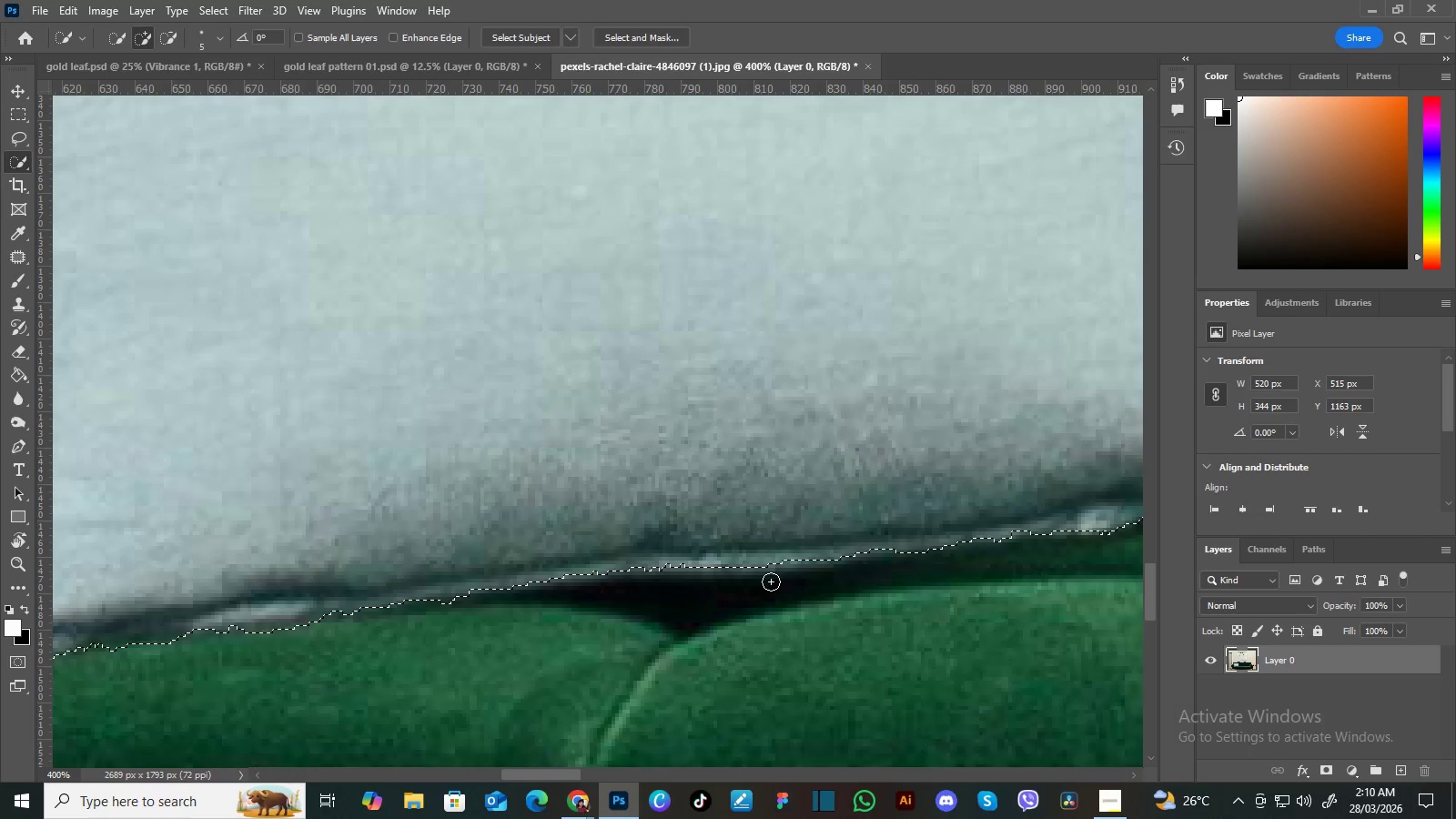 
left_click_drag(start_coordinate=[865, 599], to_coordinate=[715, 631])
 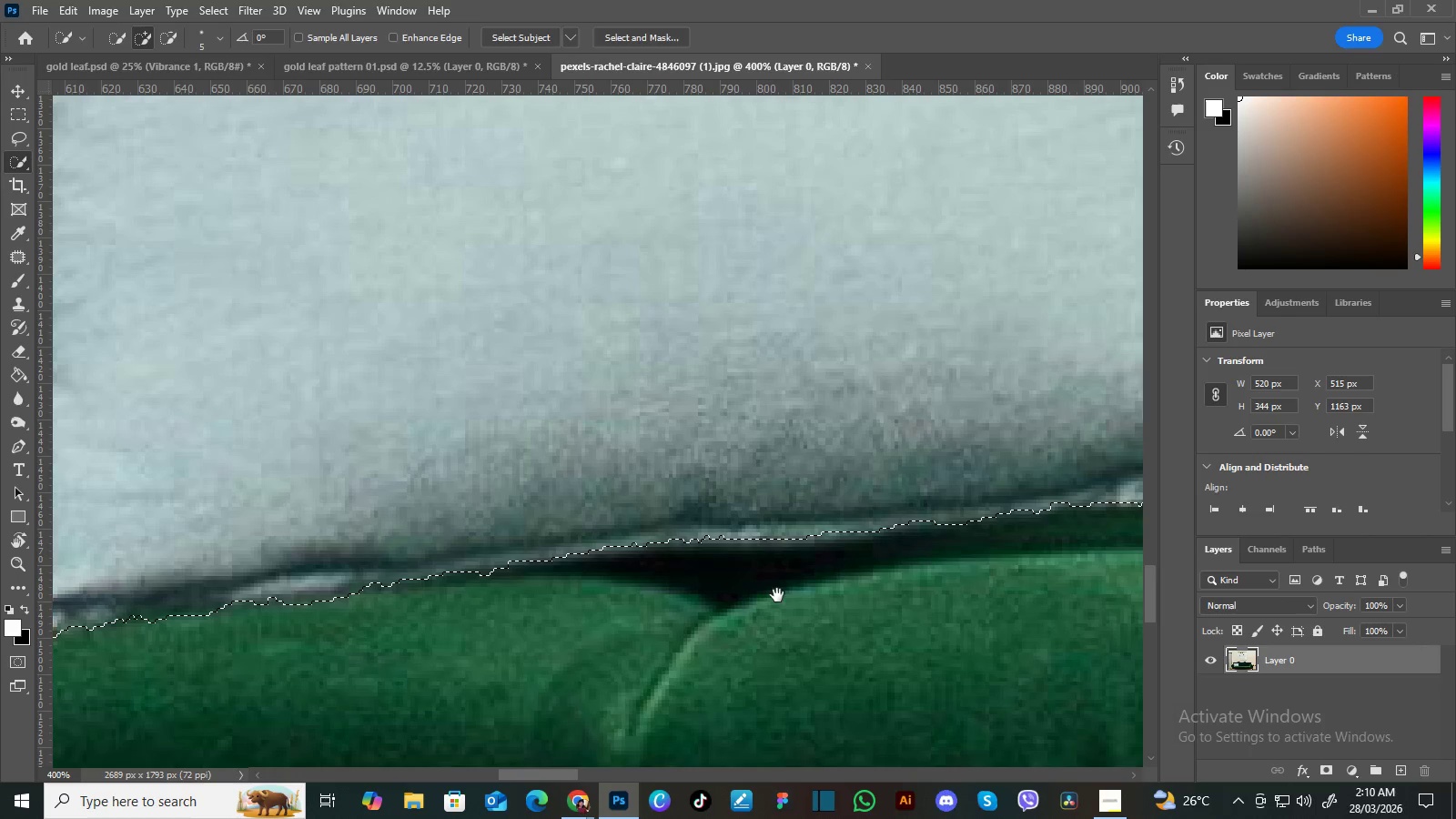 
left_click_drag(start_coordinate=[777, 594], to_coordinate=[738, 622])
 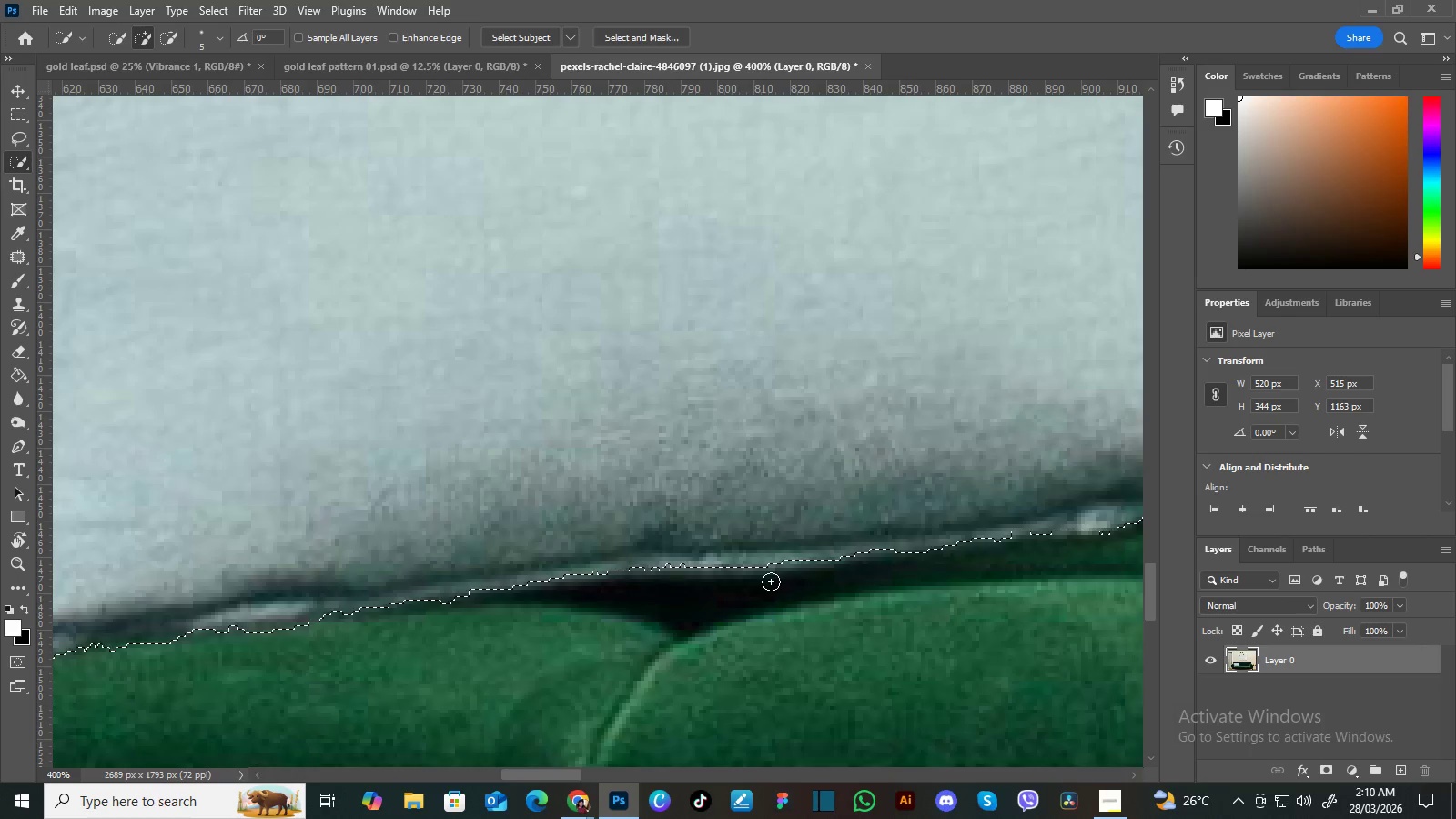 
key(Space)
 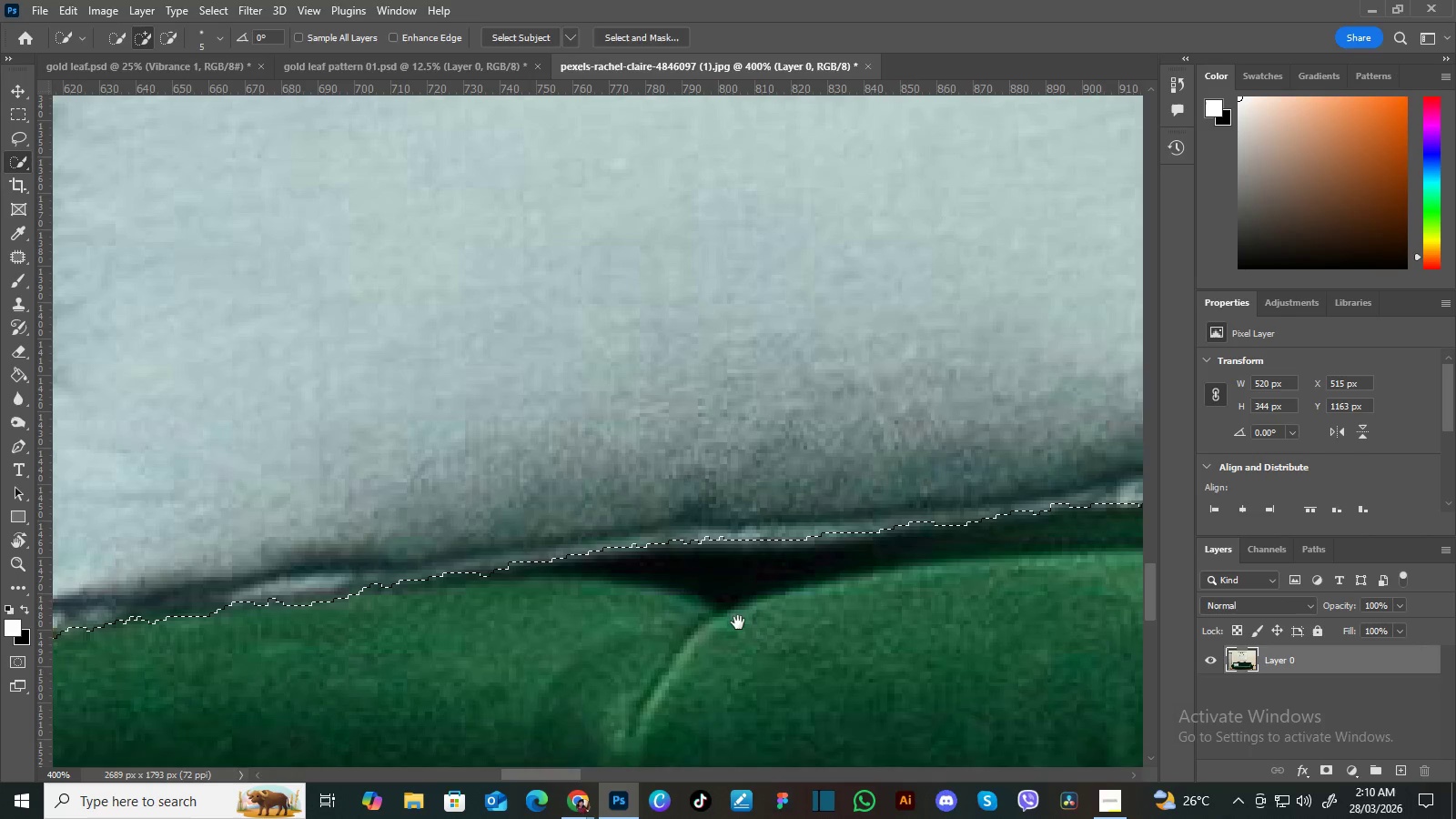 
key(Space)
 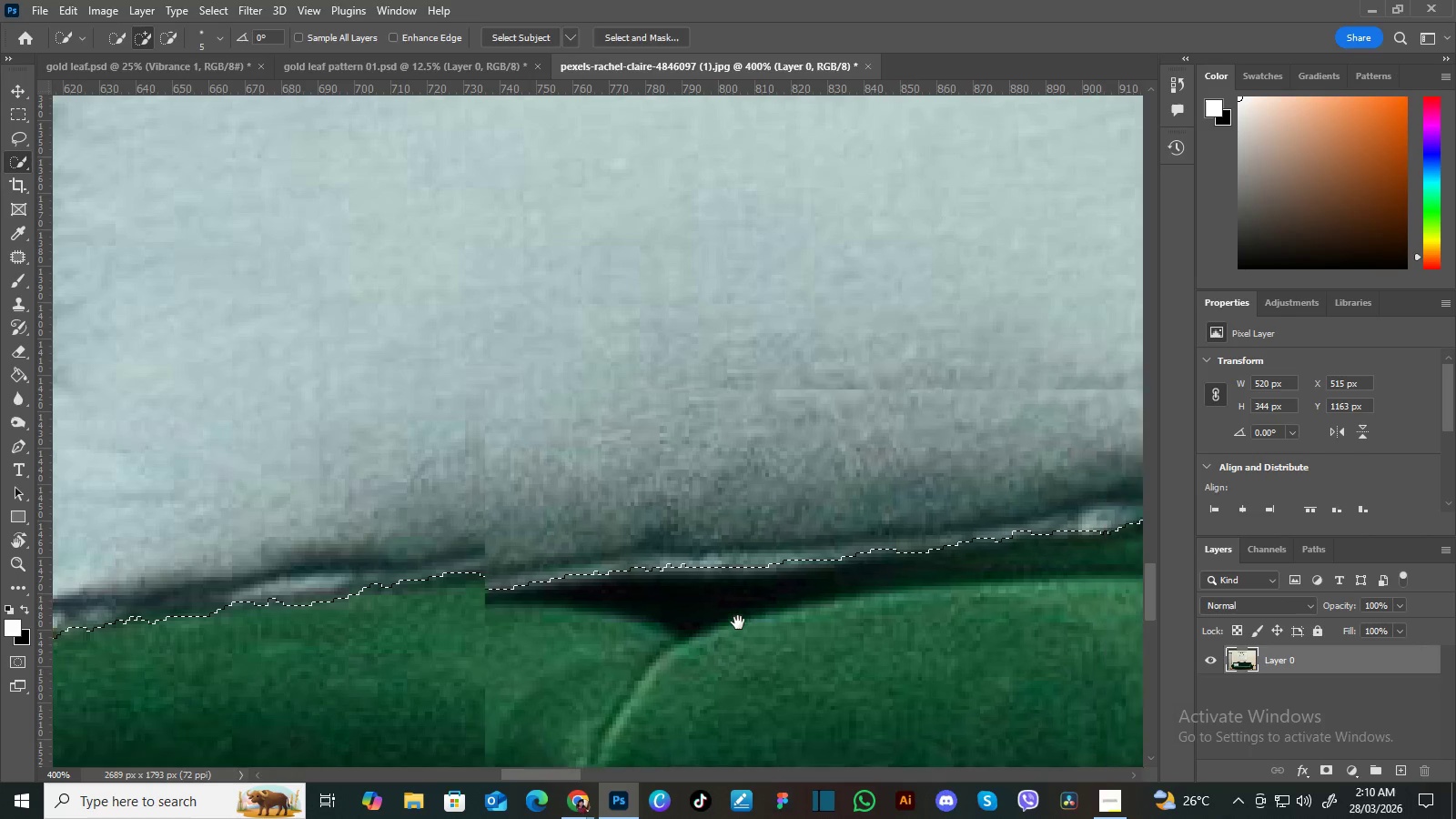 
key(Space)
 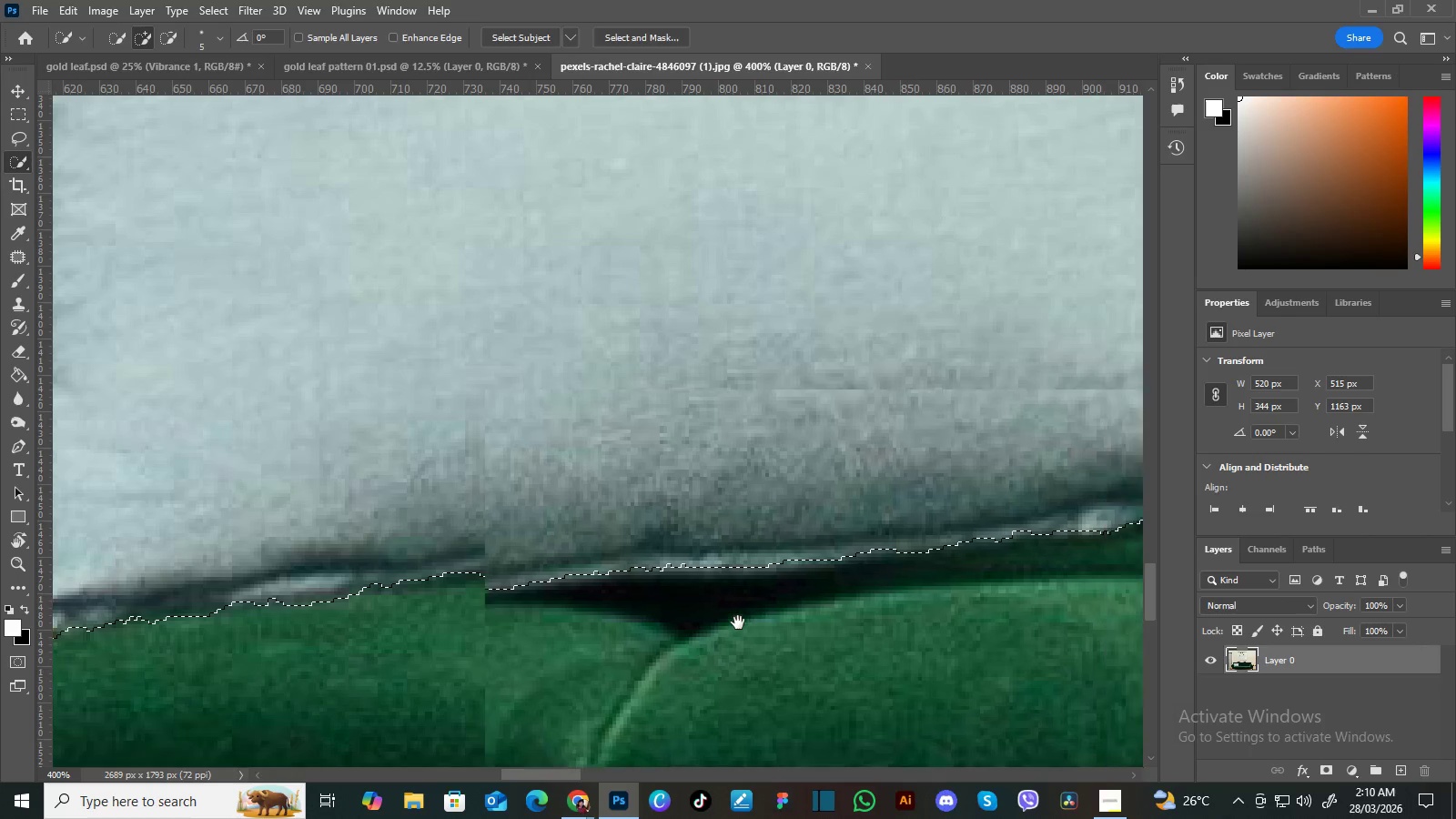 
key(Space)
 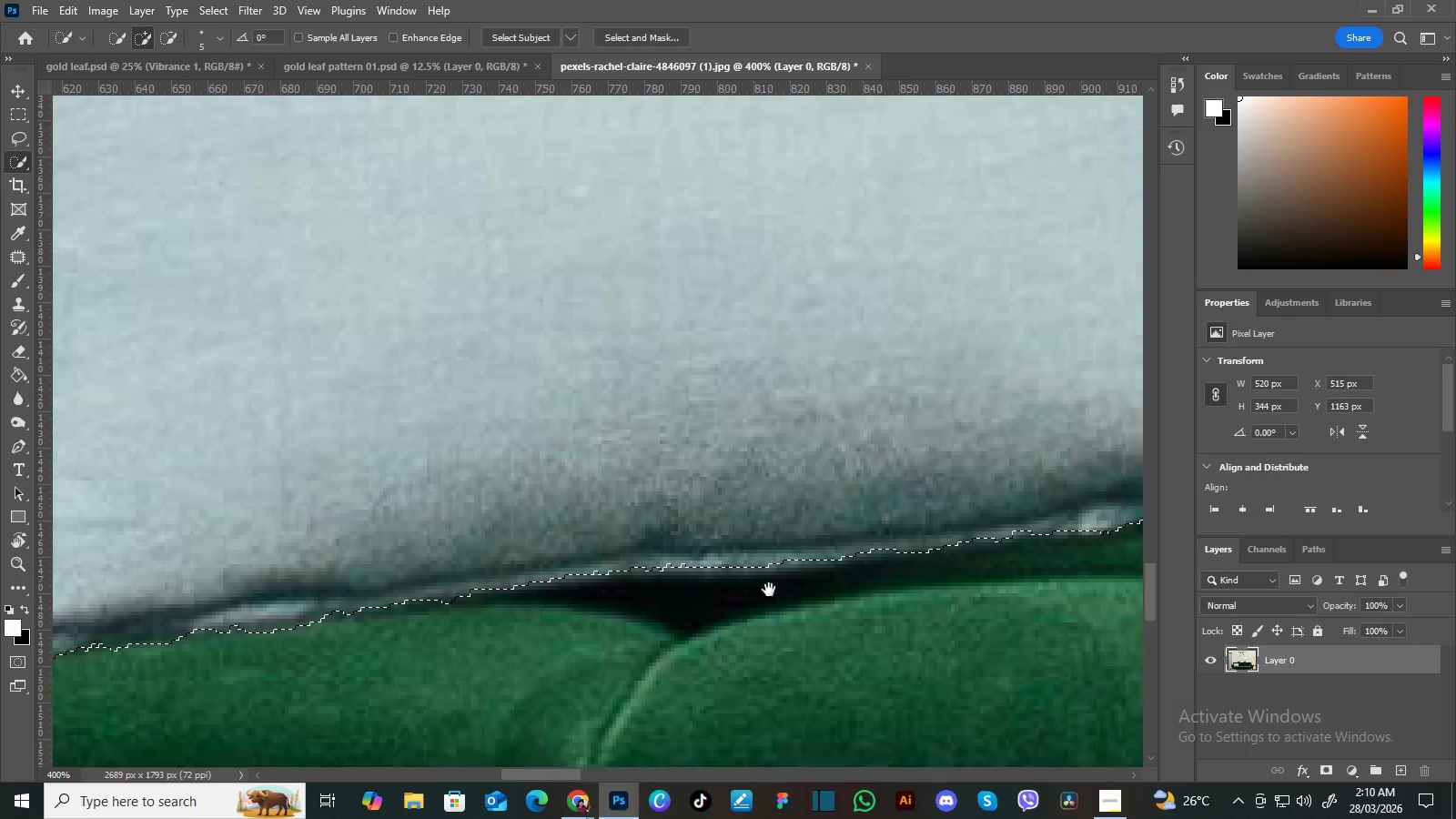 
key(Space)
 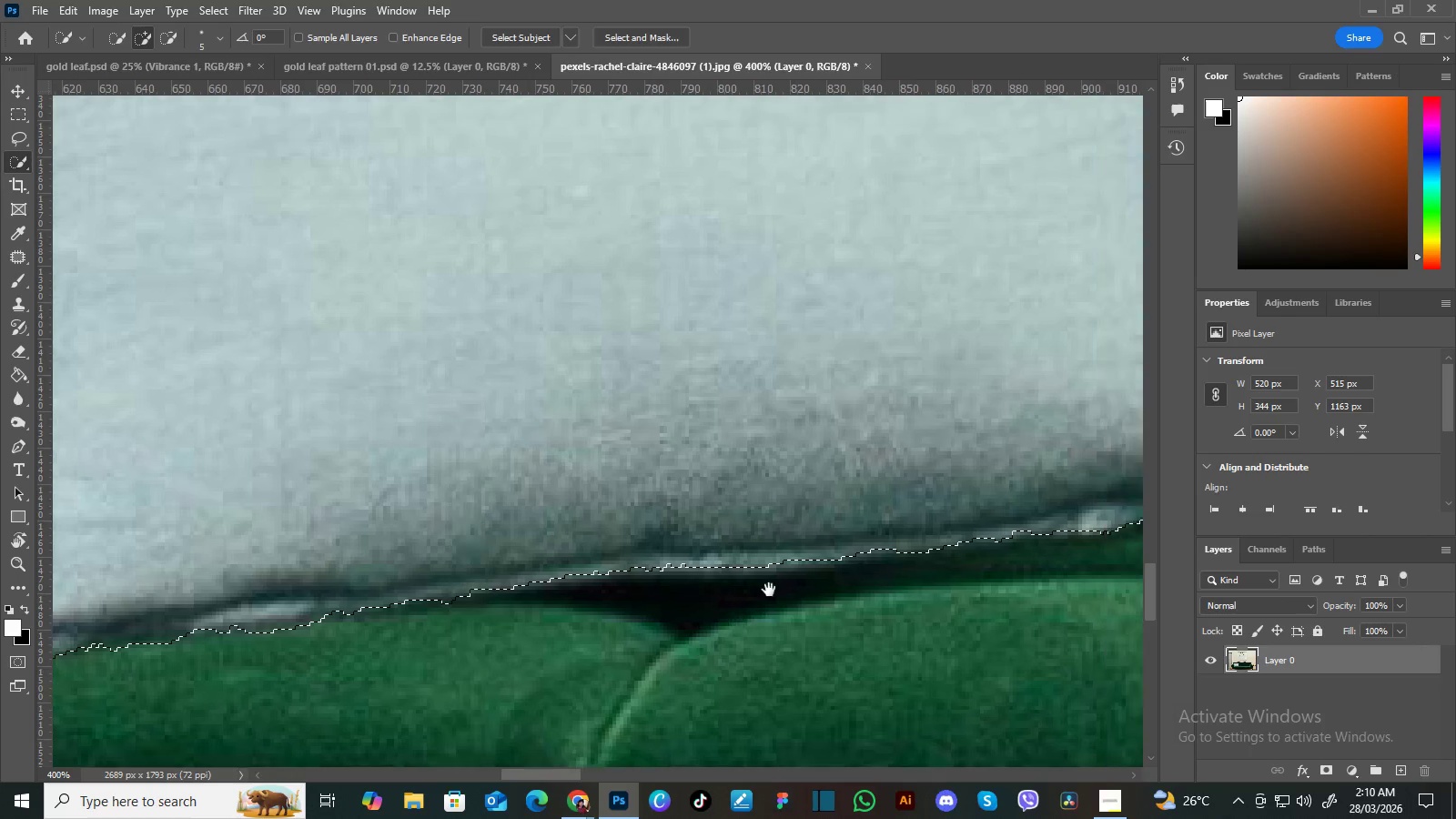 
key(Space)
 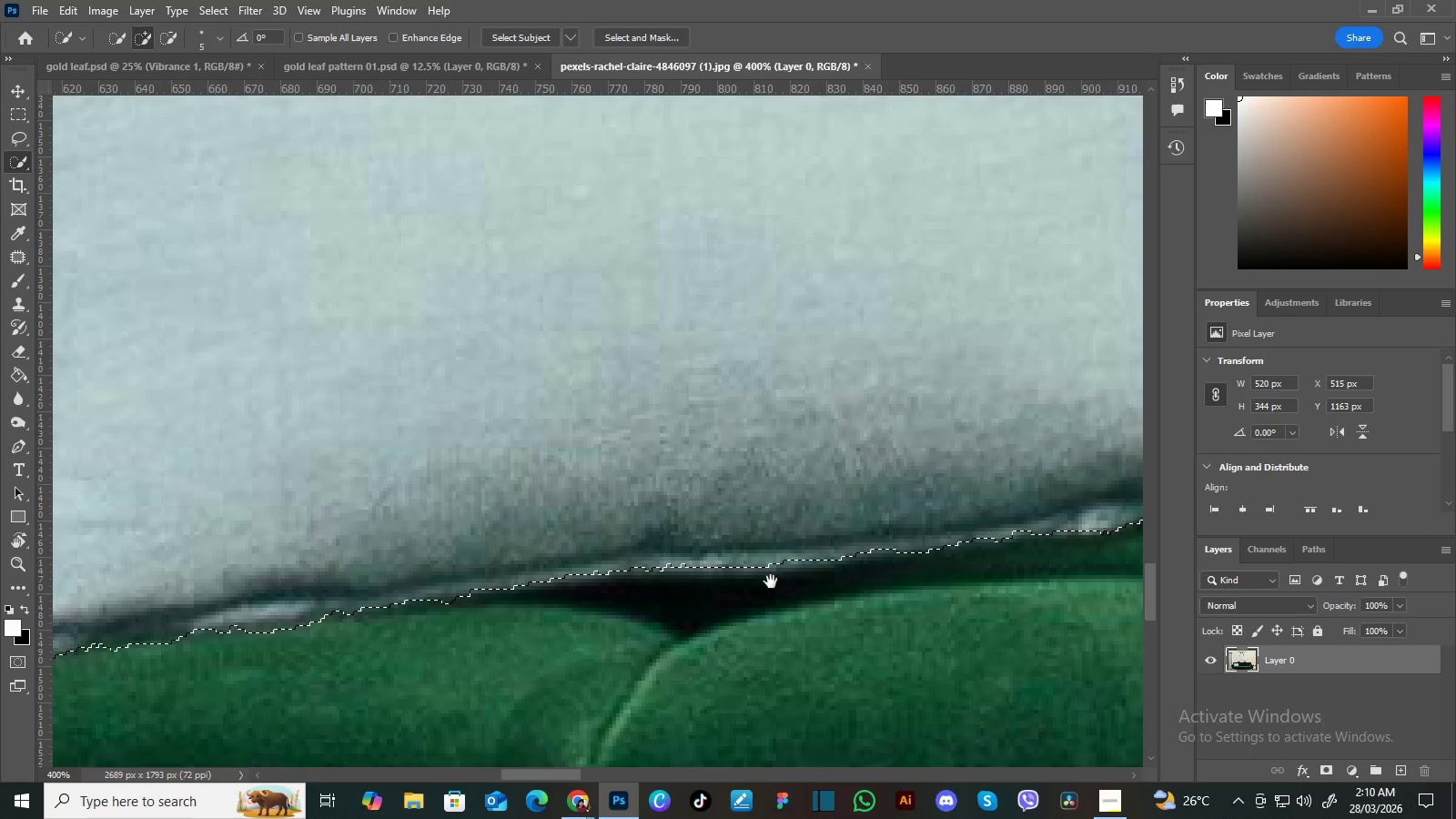 
key(Space)
 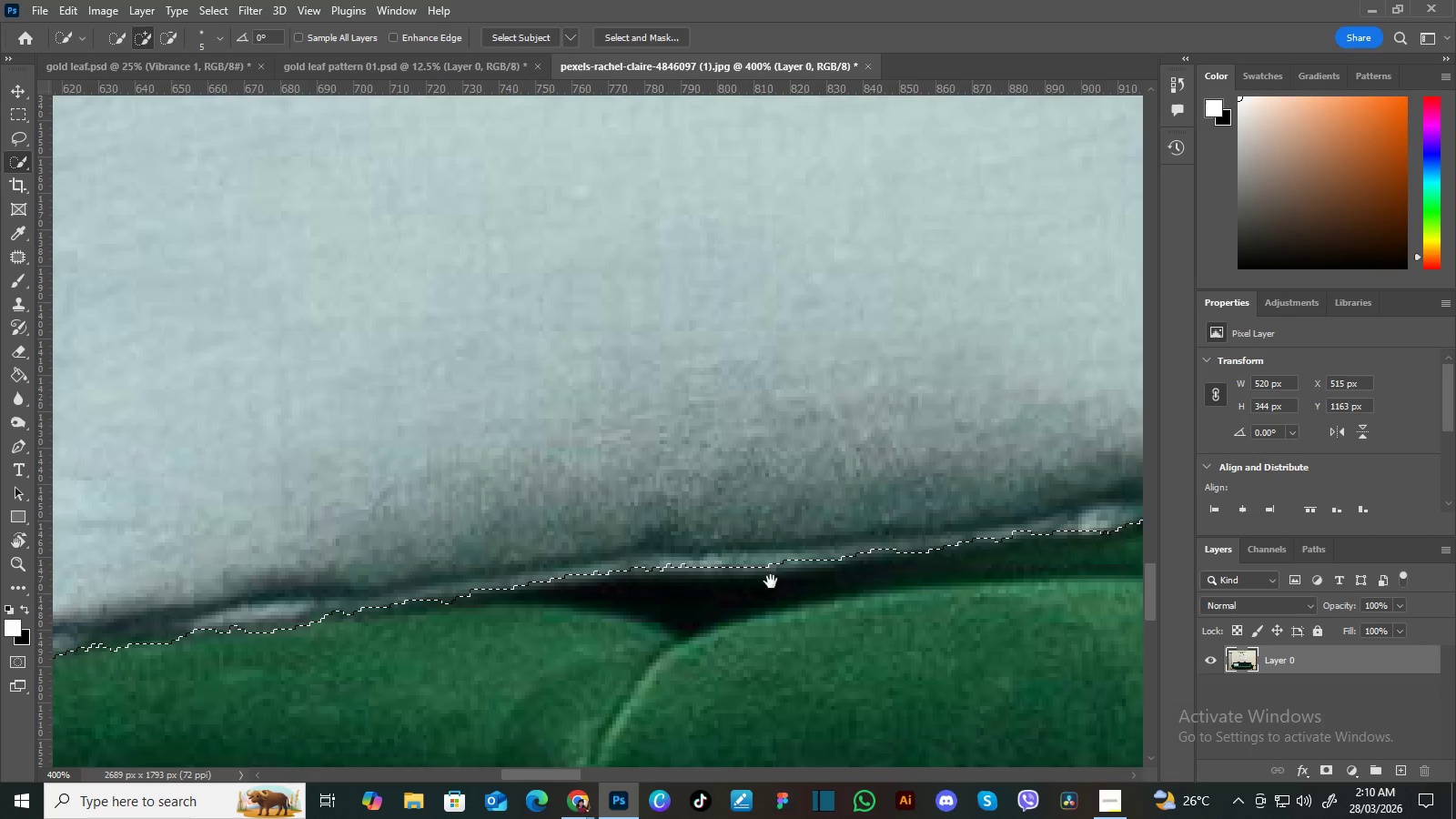 
key(Space)
 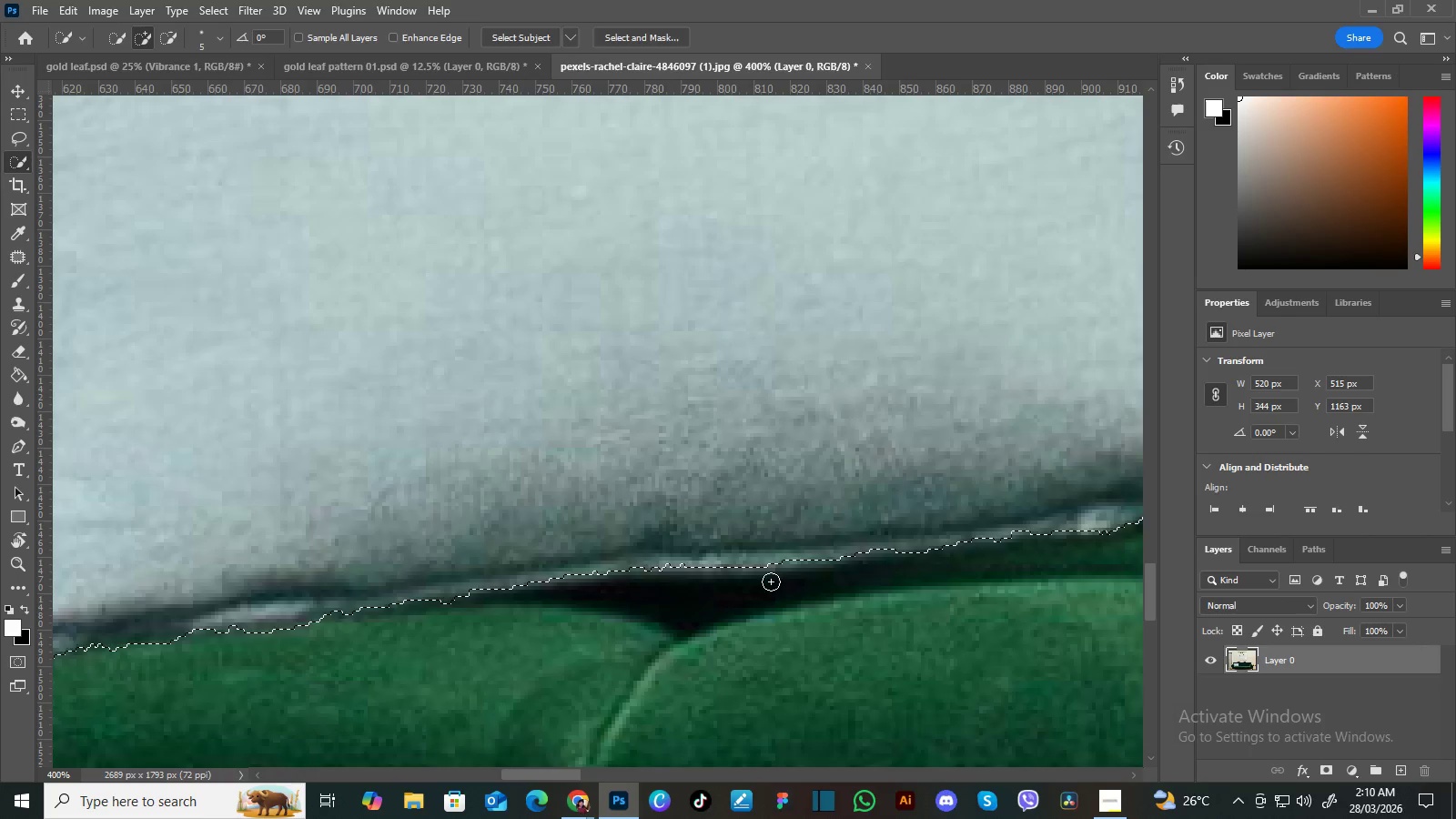 
key(Control+Minus)
 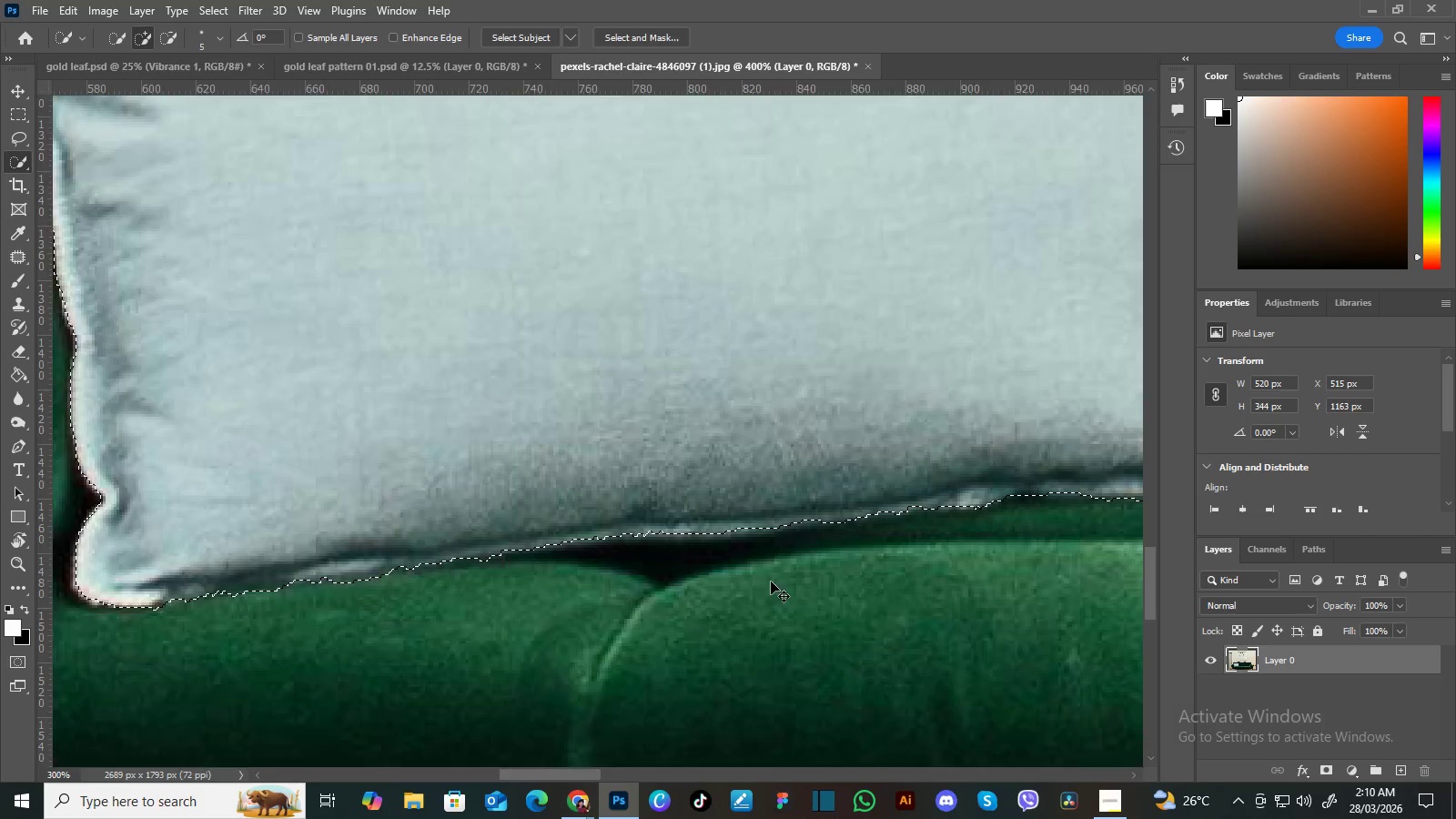 
key(Control+Minus)
 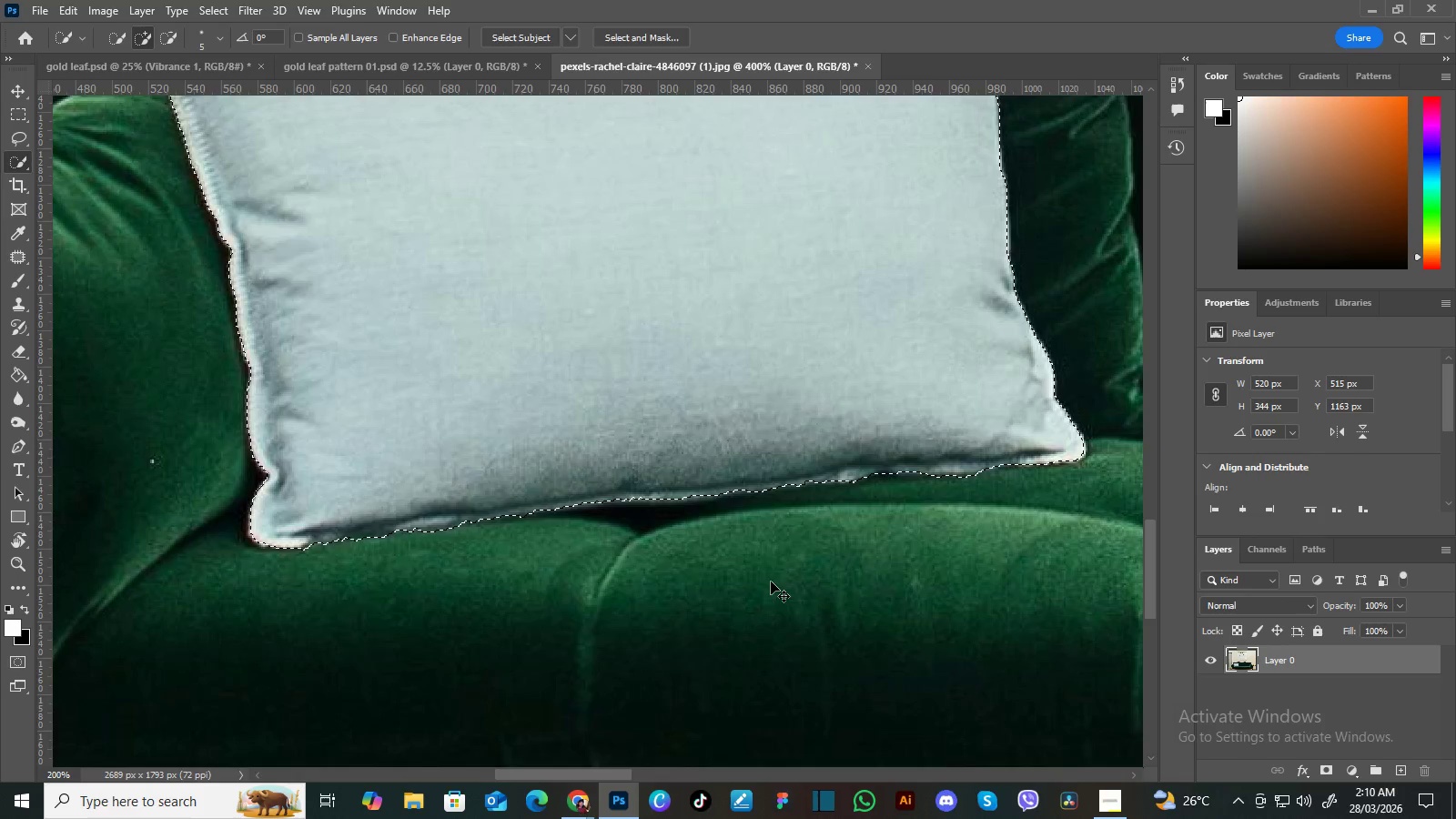 
key(Control+Minus)
 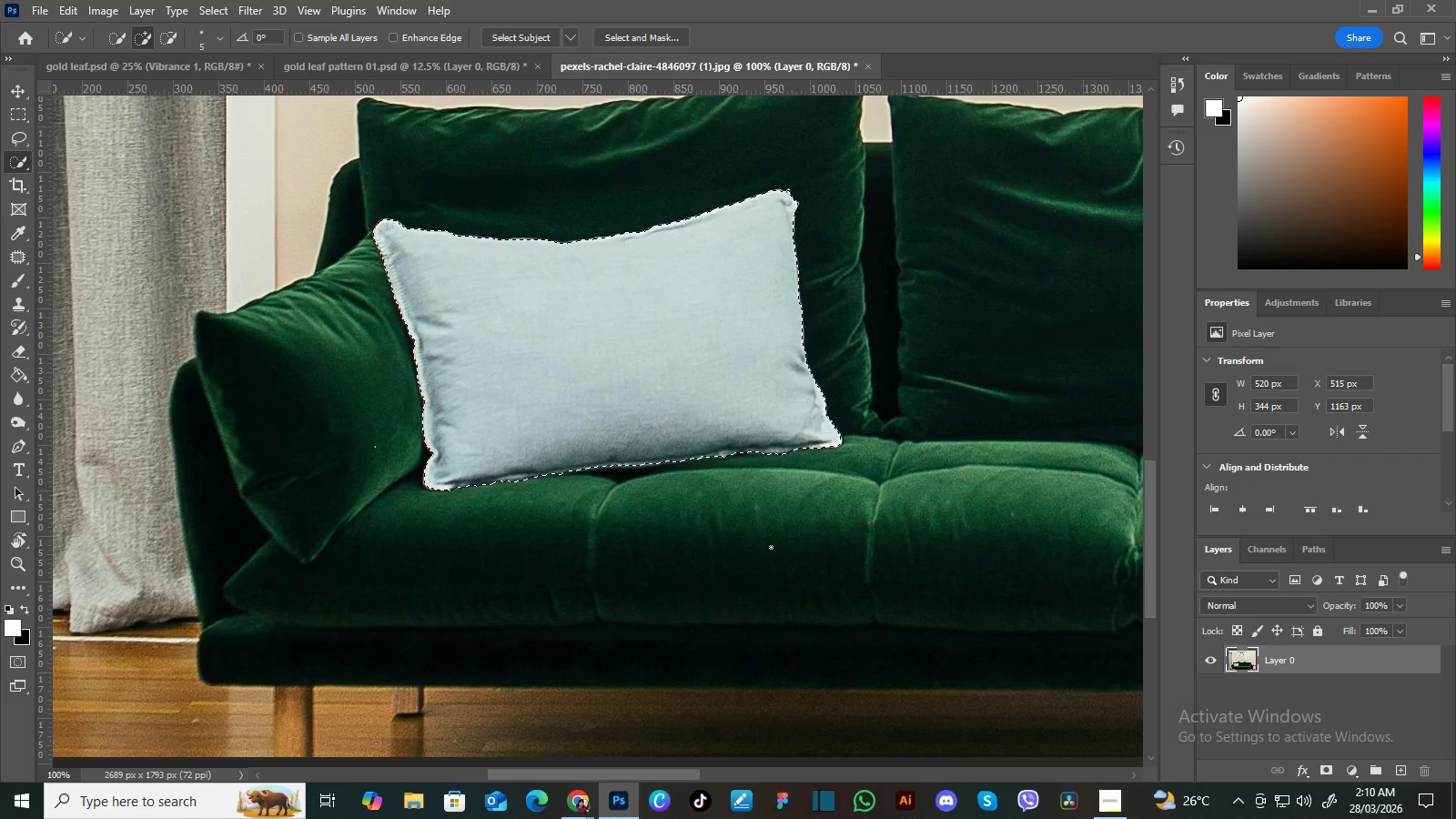 
hold_key(key=Space, duration=1.14)
 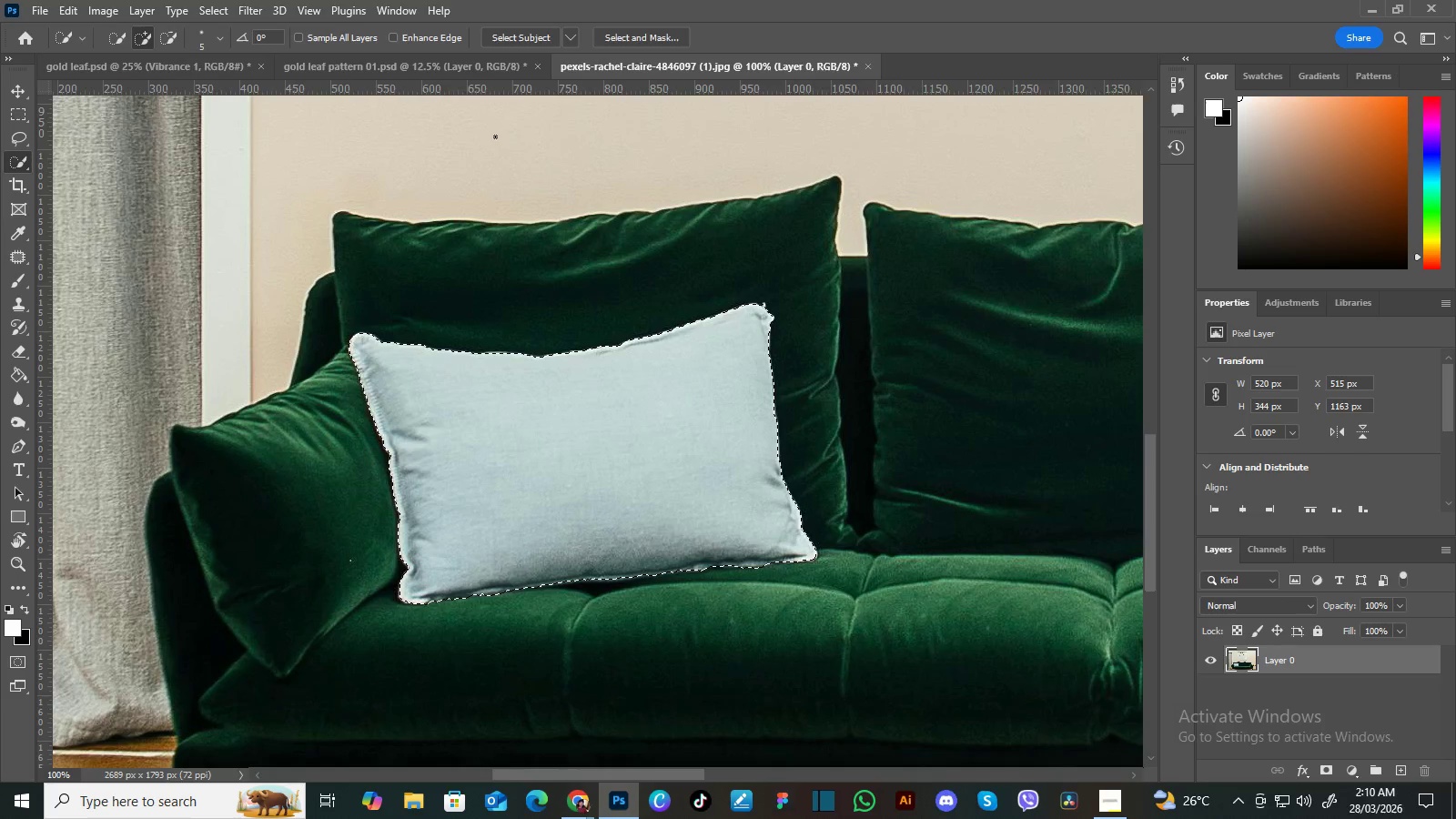 
left_click_drag(start_coordinate=[766, 425], to_coordinate=[755, 517])
 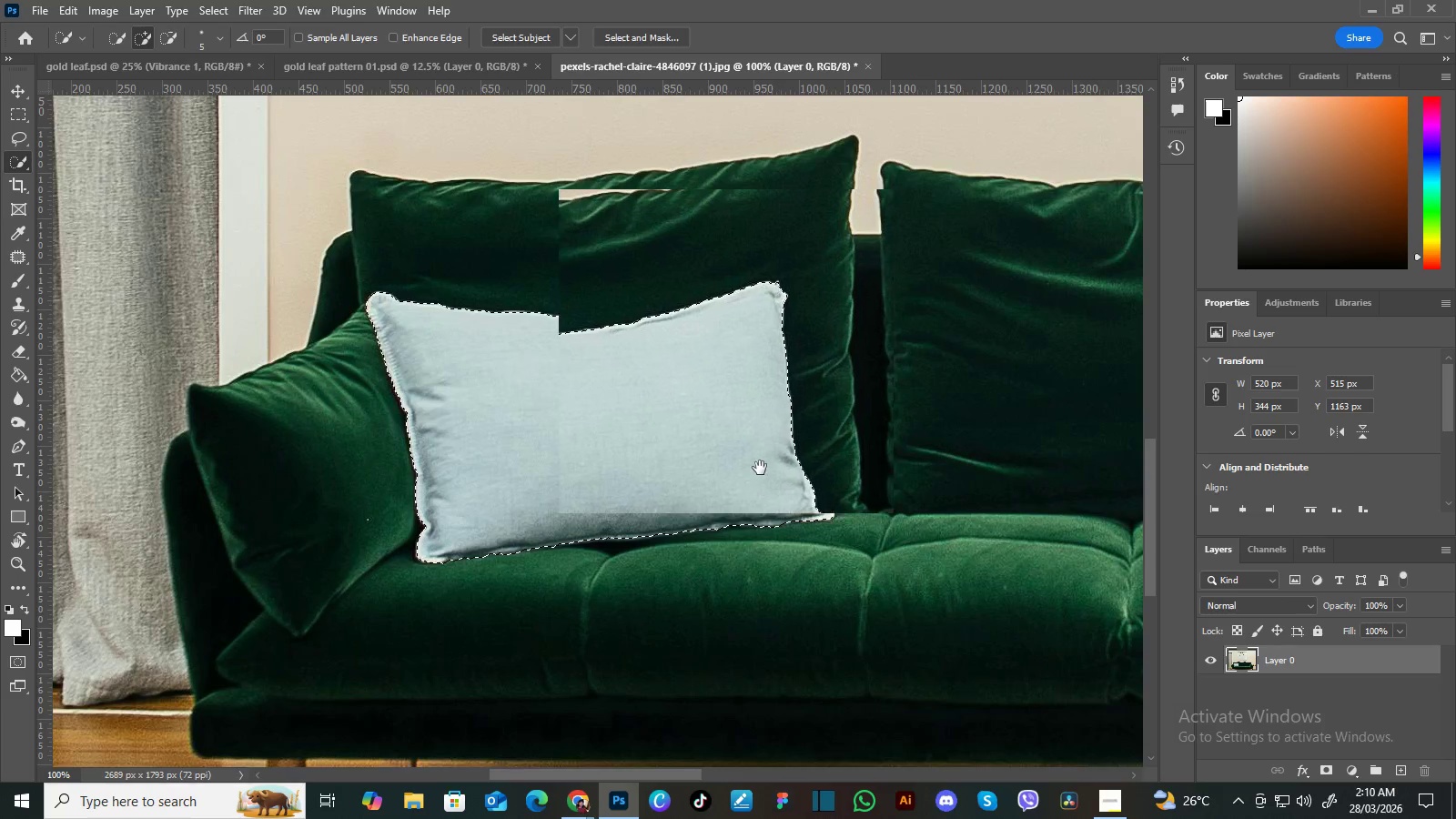 
left_click_drag(start_coordinate=[758, 470], to_coordinate=[744, 491])
 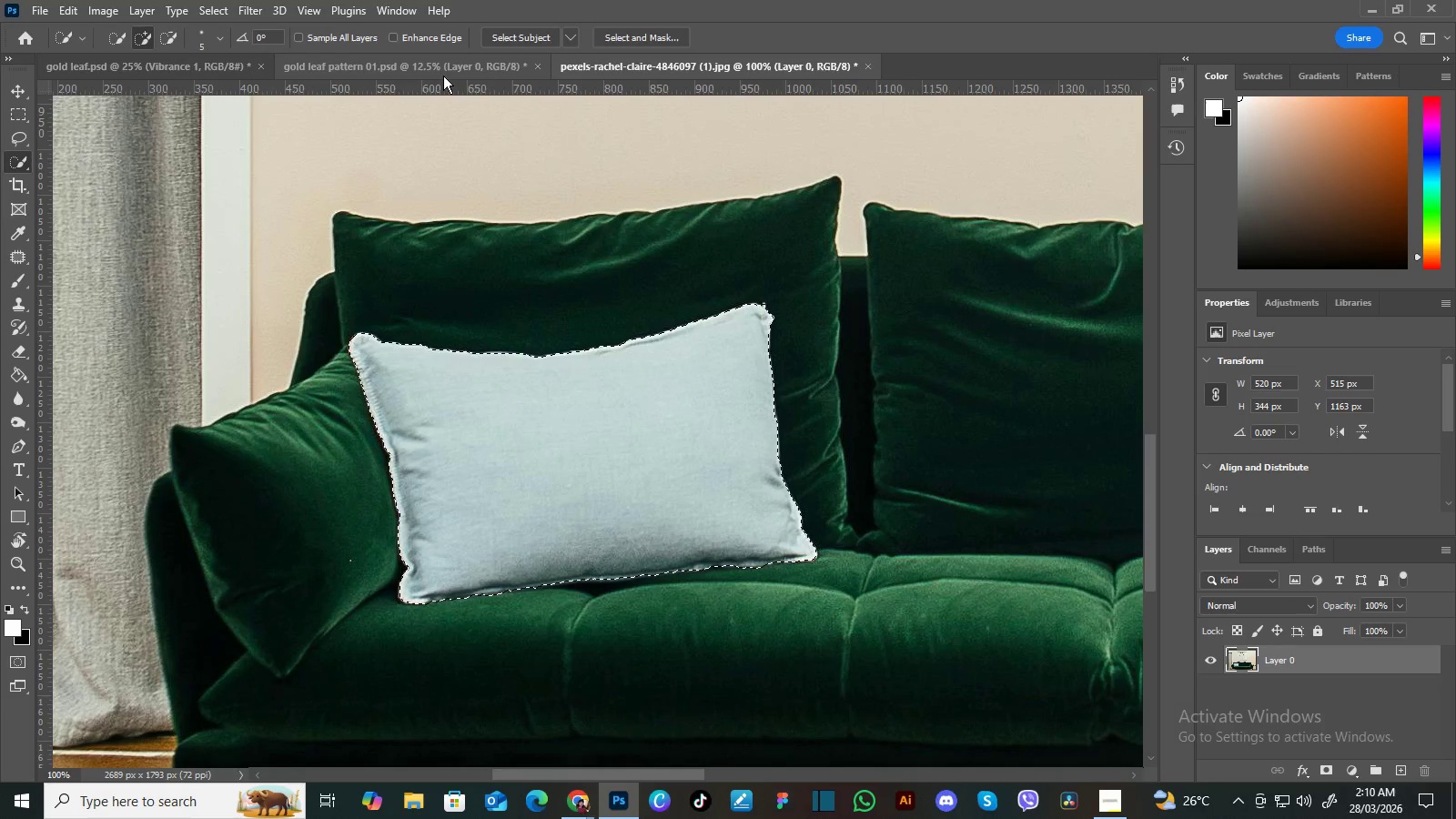 
left_click([444, 68])
 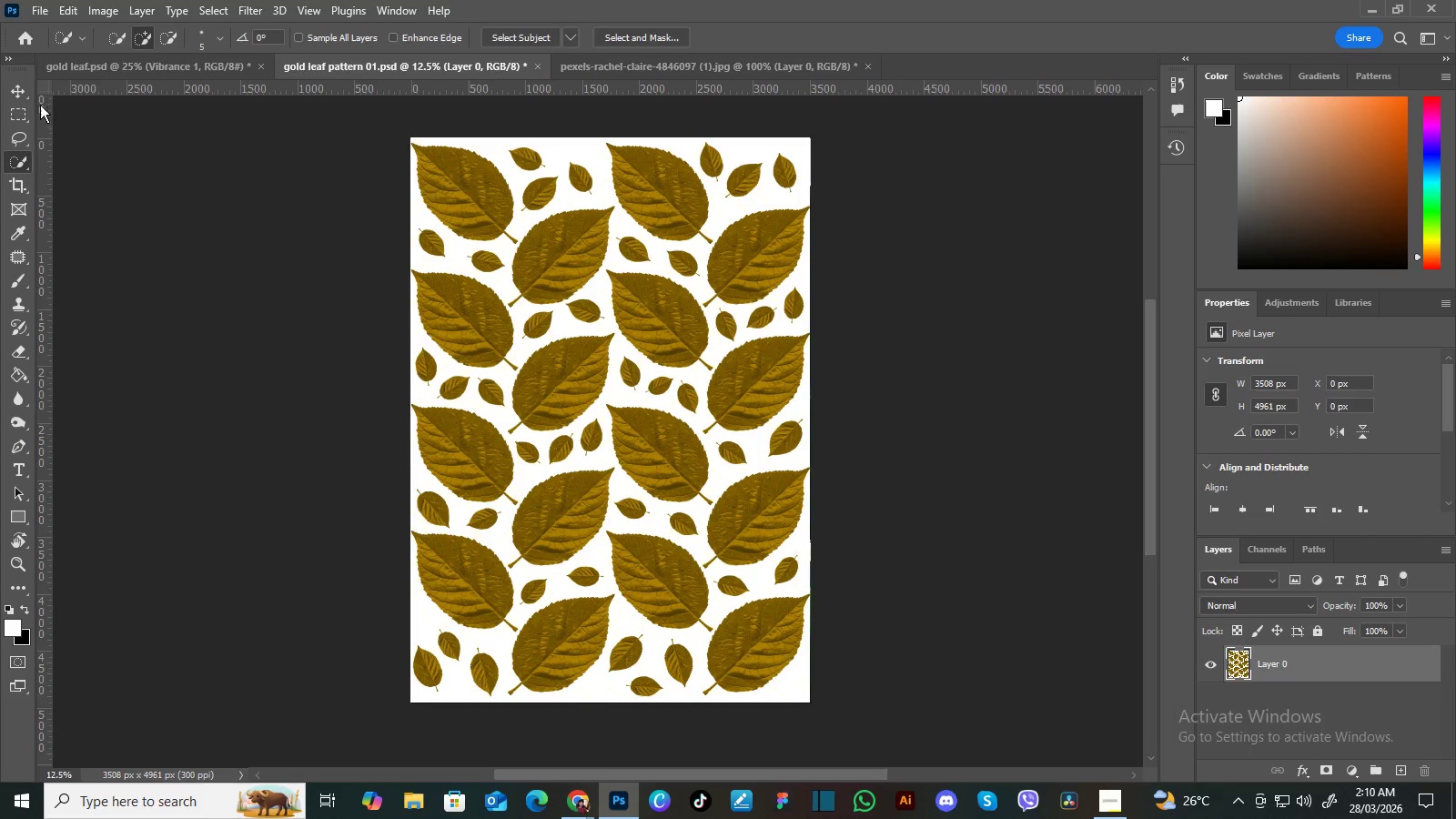 
left_click([24, 90])
 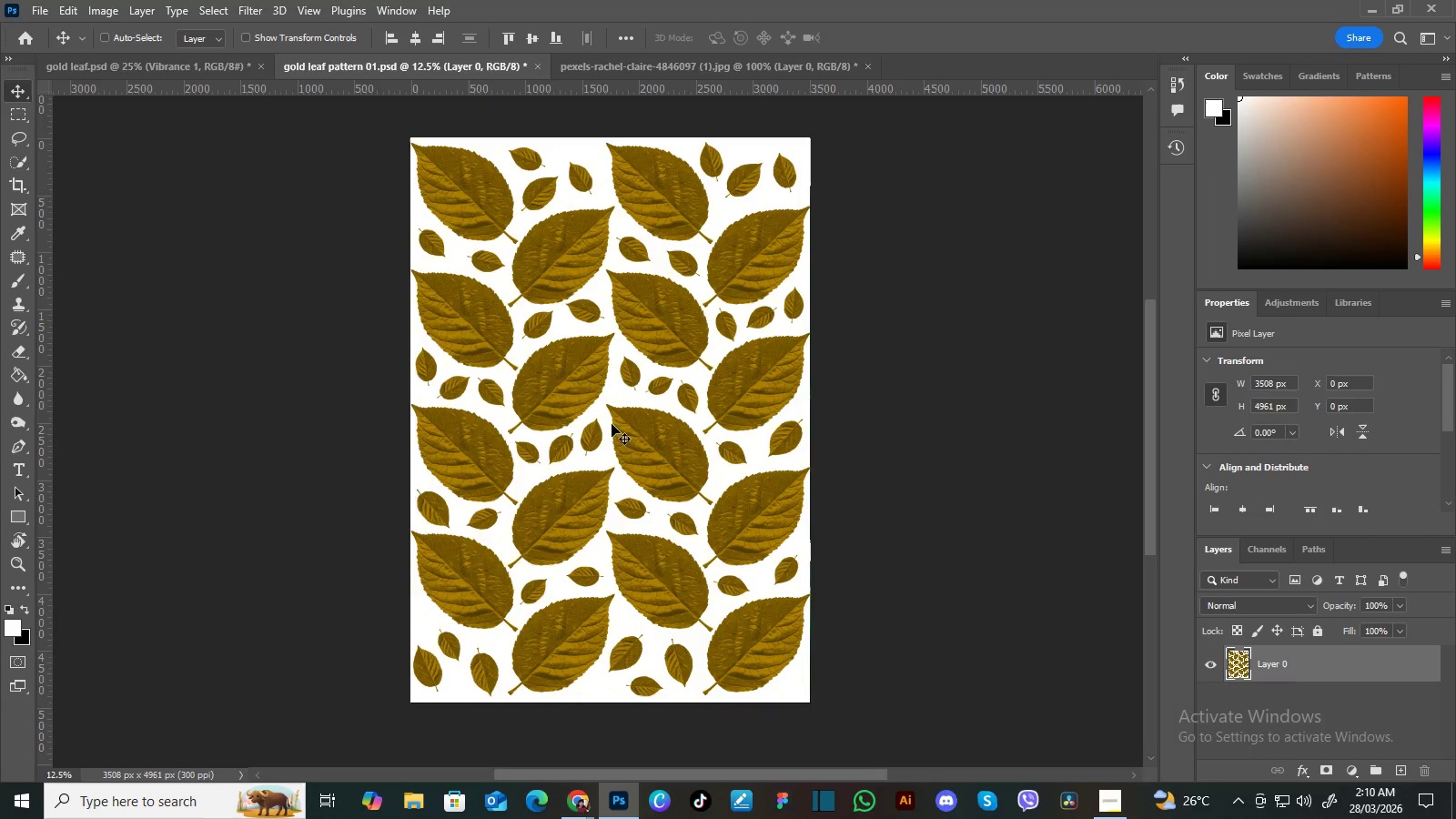 
left_click_drag(start_coordinate=[625, 450], to_coordinate=[671, 339])
 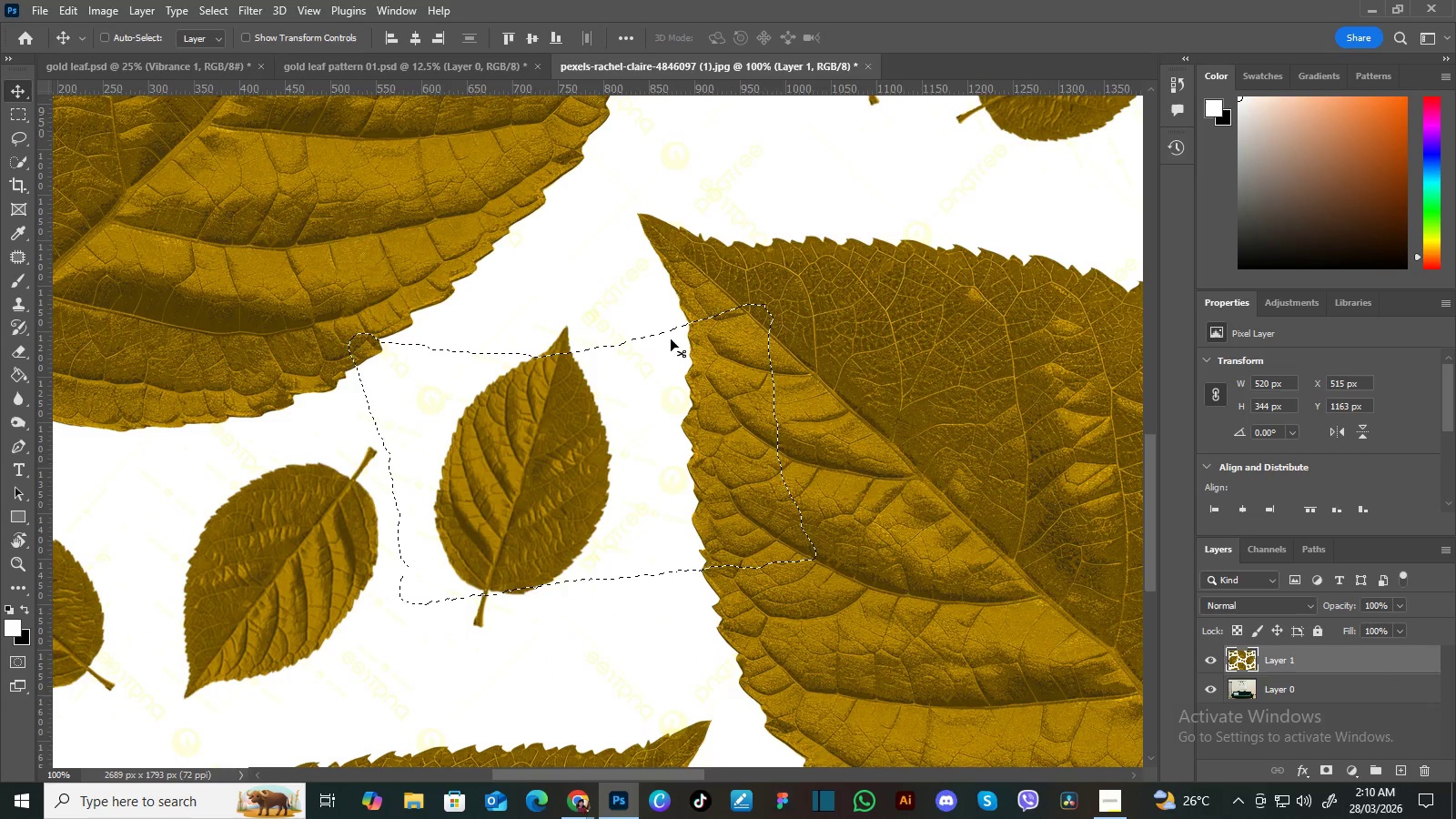 
key(Control+Minus)
 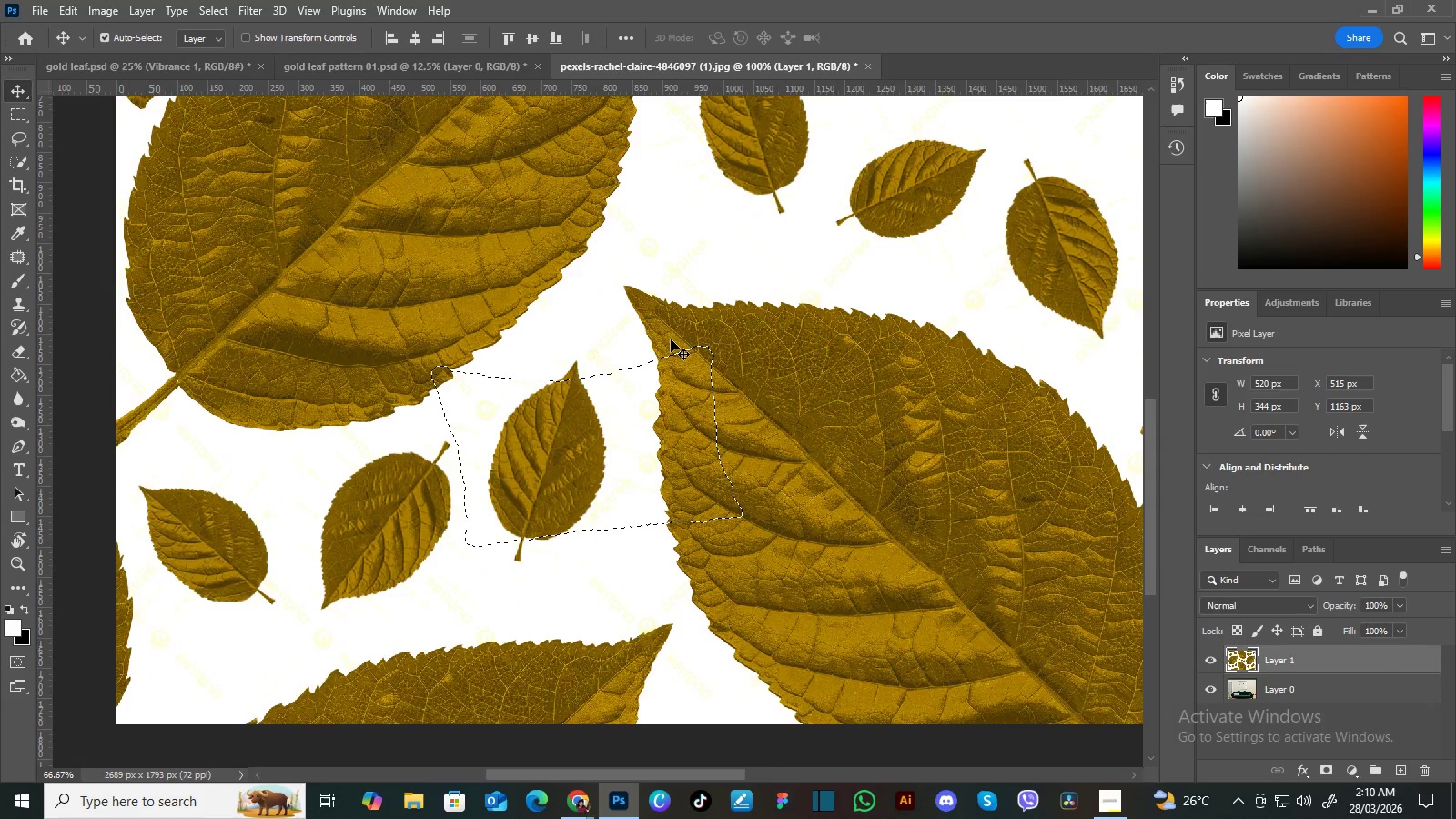 
key(Control+Minus)
 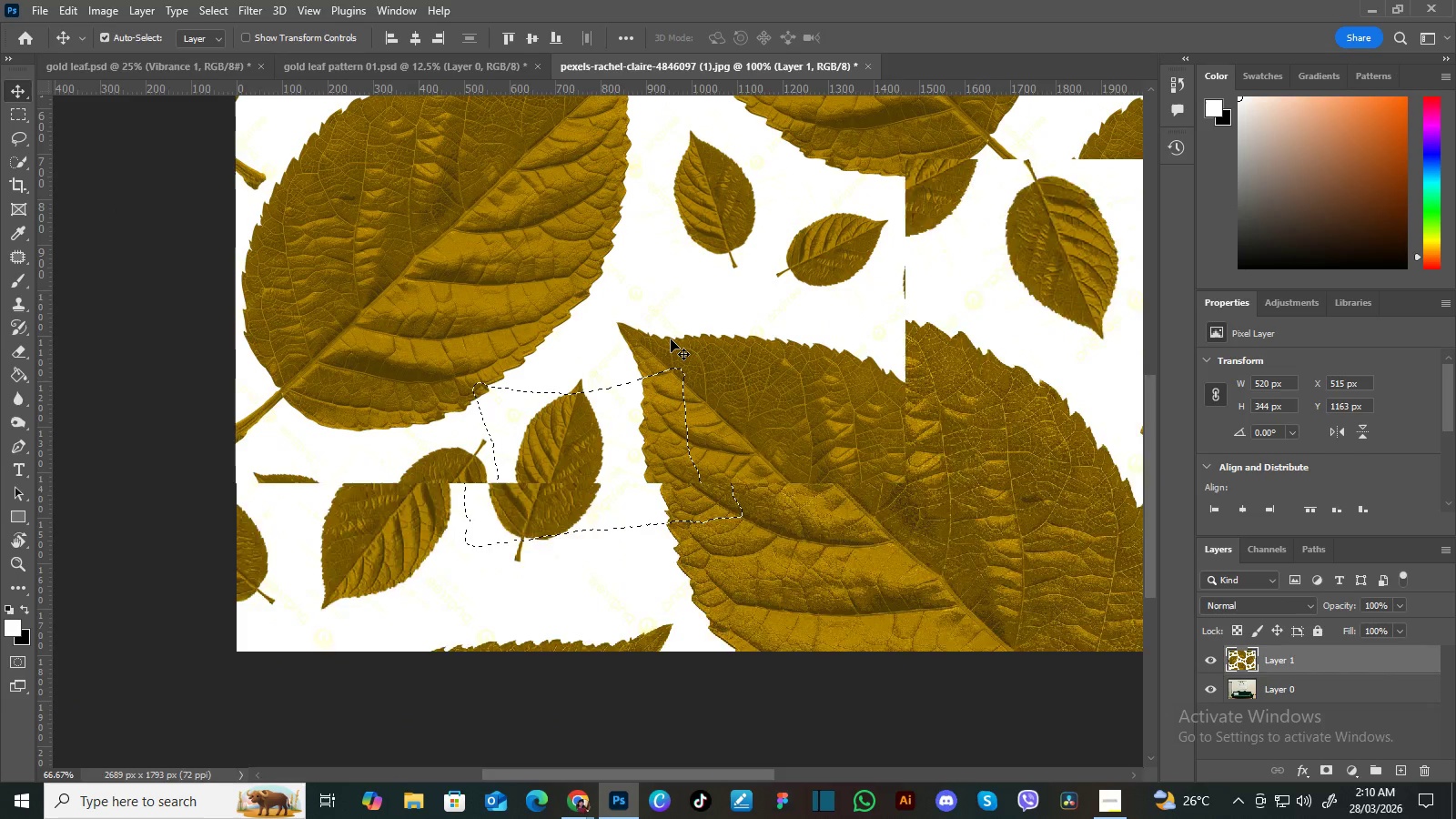 
key(Control+Minus)
 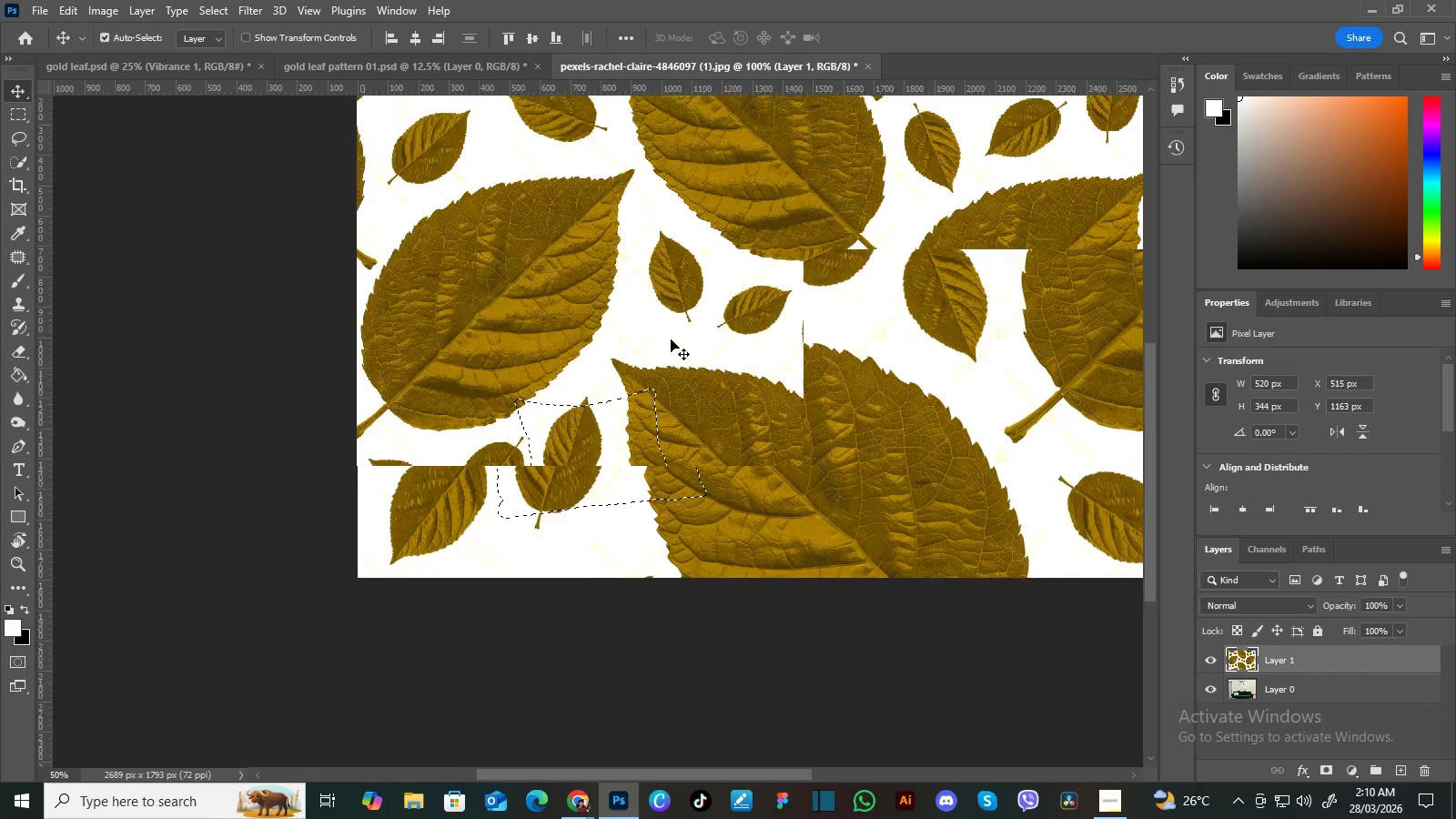 
key(Control+Minus)
 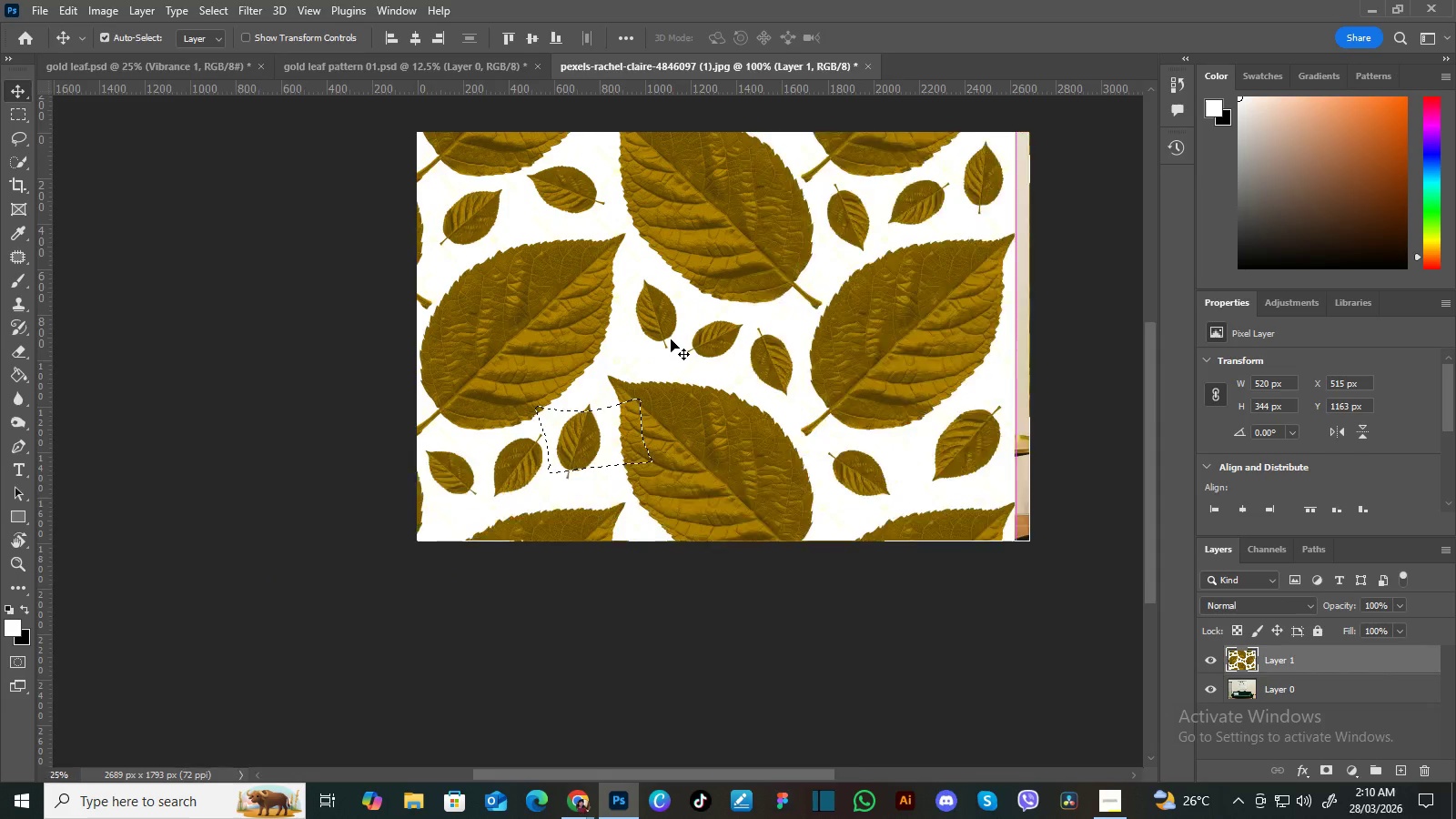 
key(Control+Minus)
 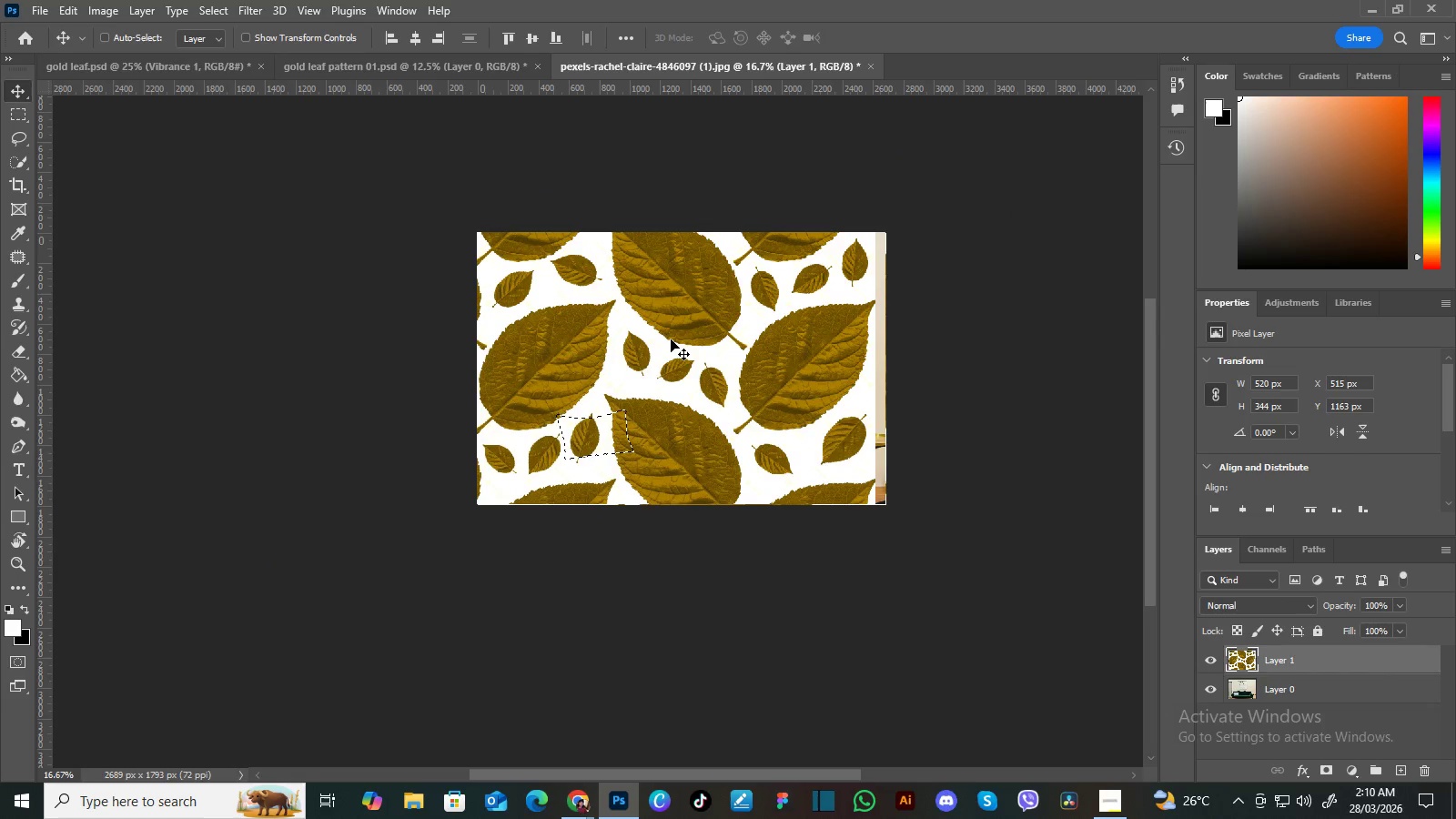 
key(Control+T)
 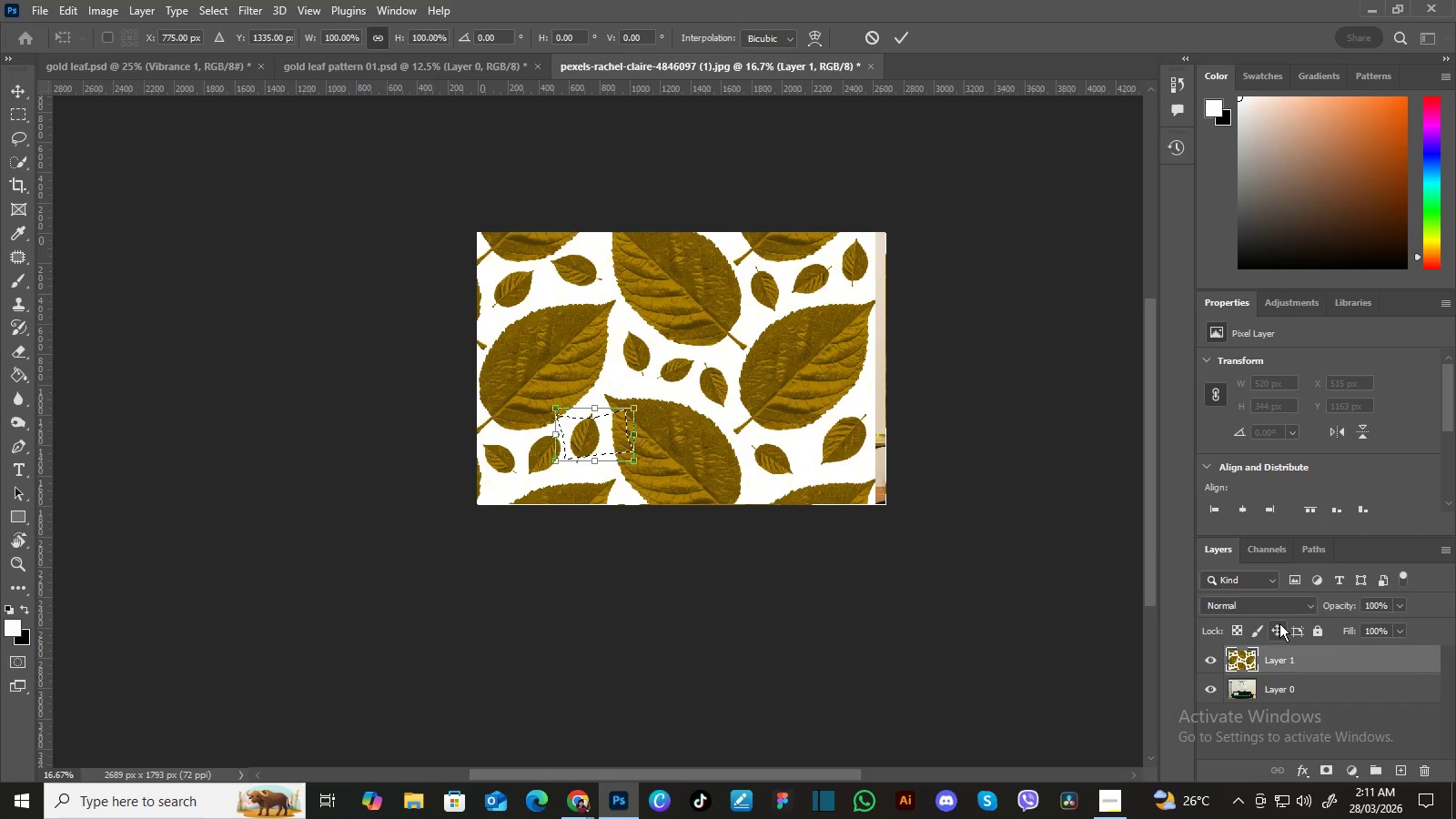 
wait(10.31)
 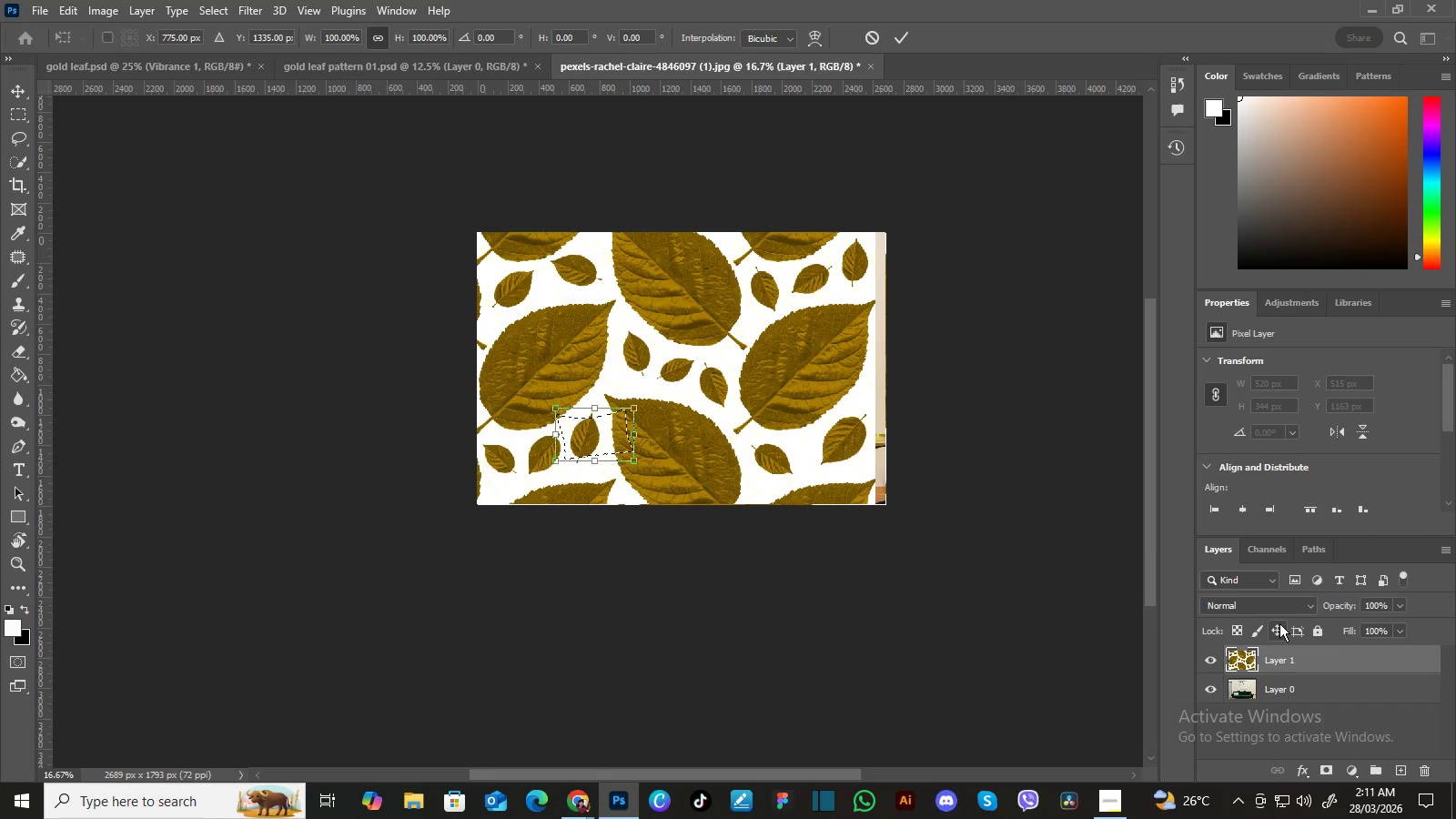 
key(Control+Z)
 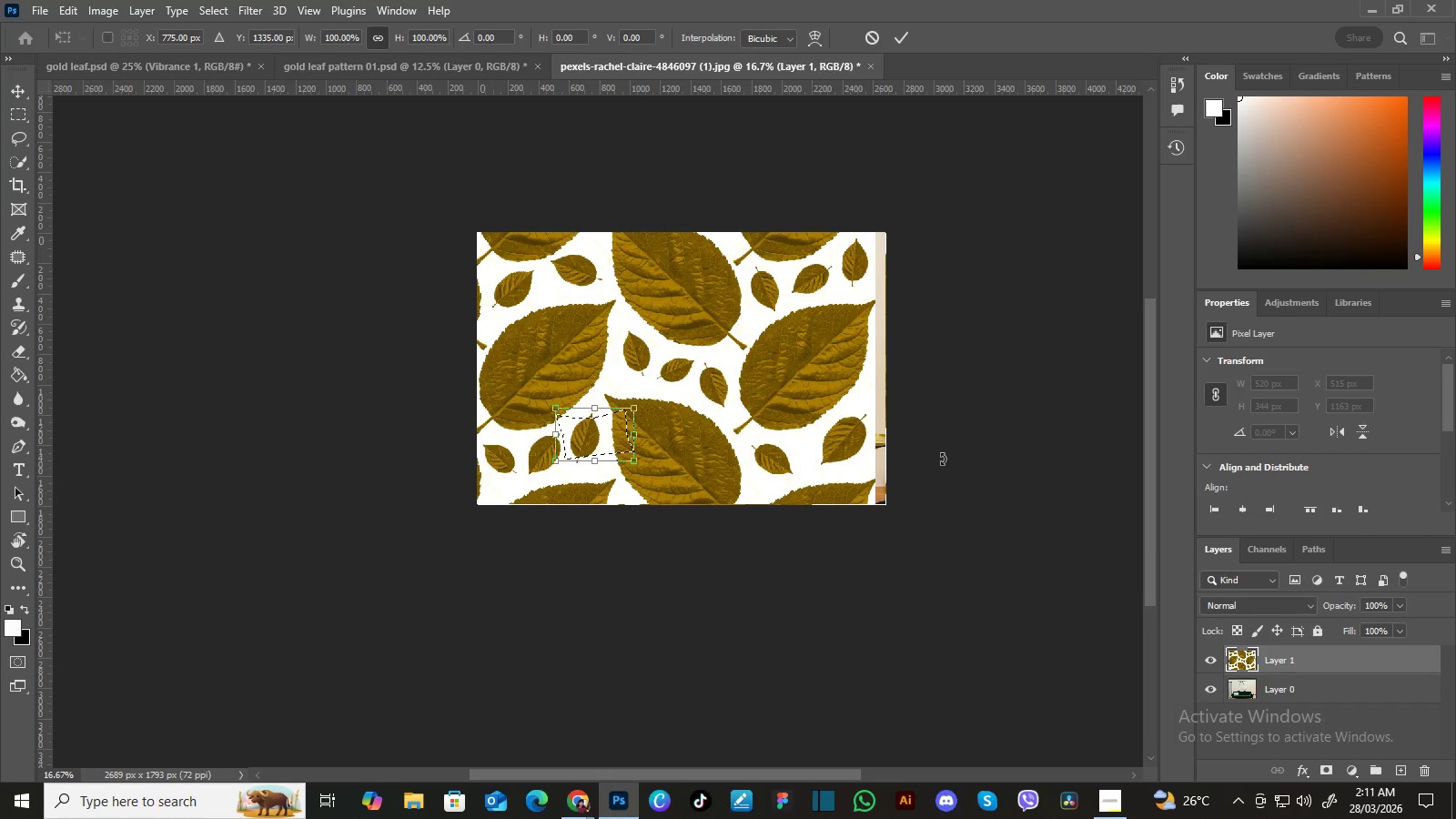 
key(Control+Z)
 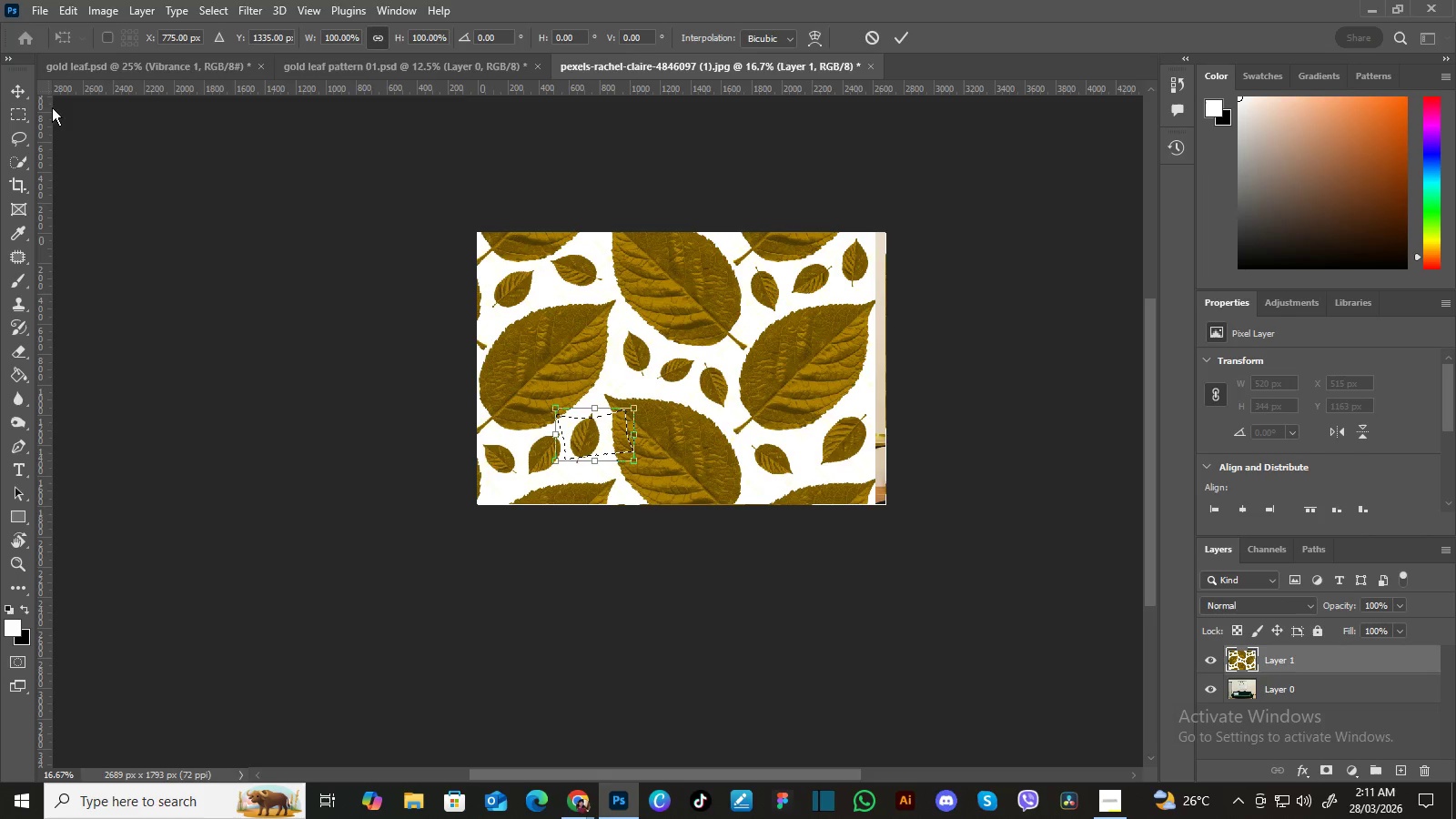 
left_click([21, 90])
 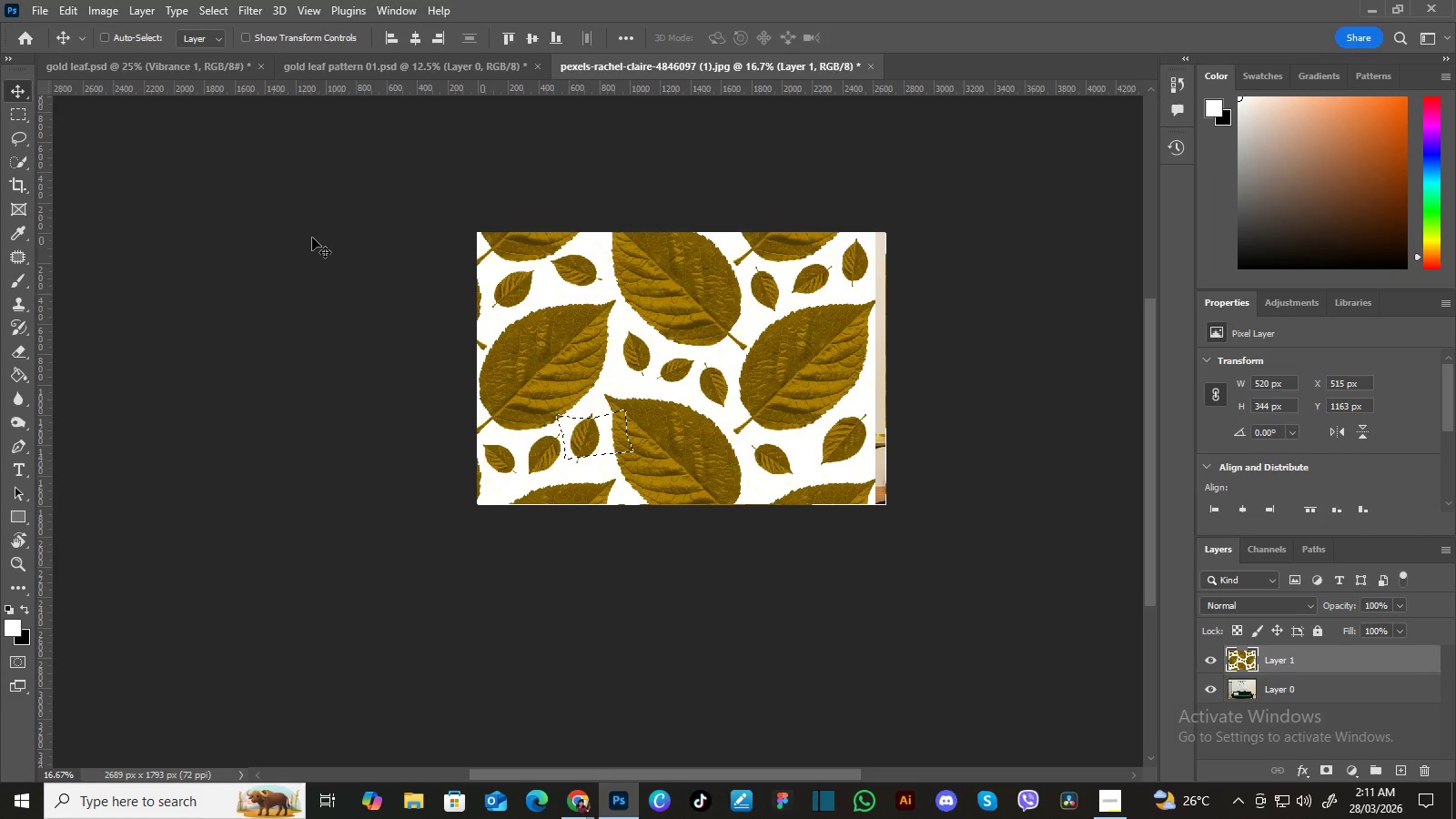 
key(Control+Z)
 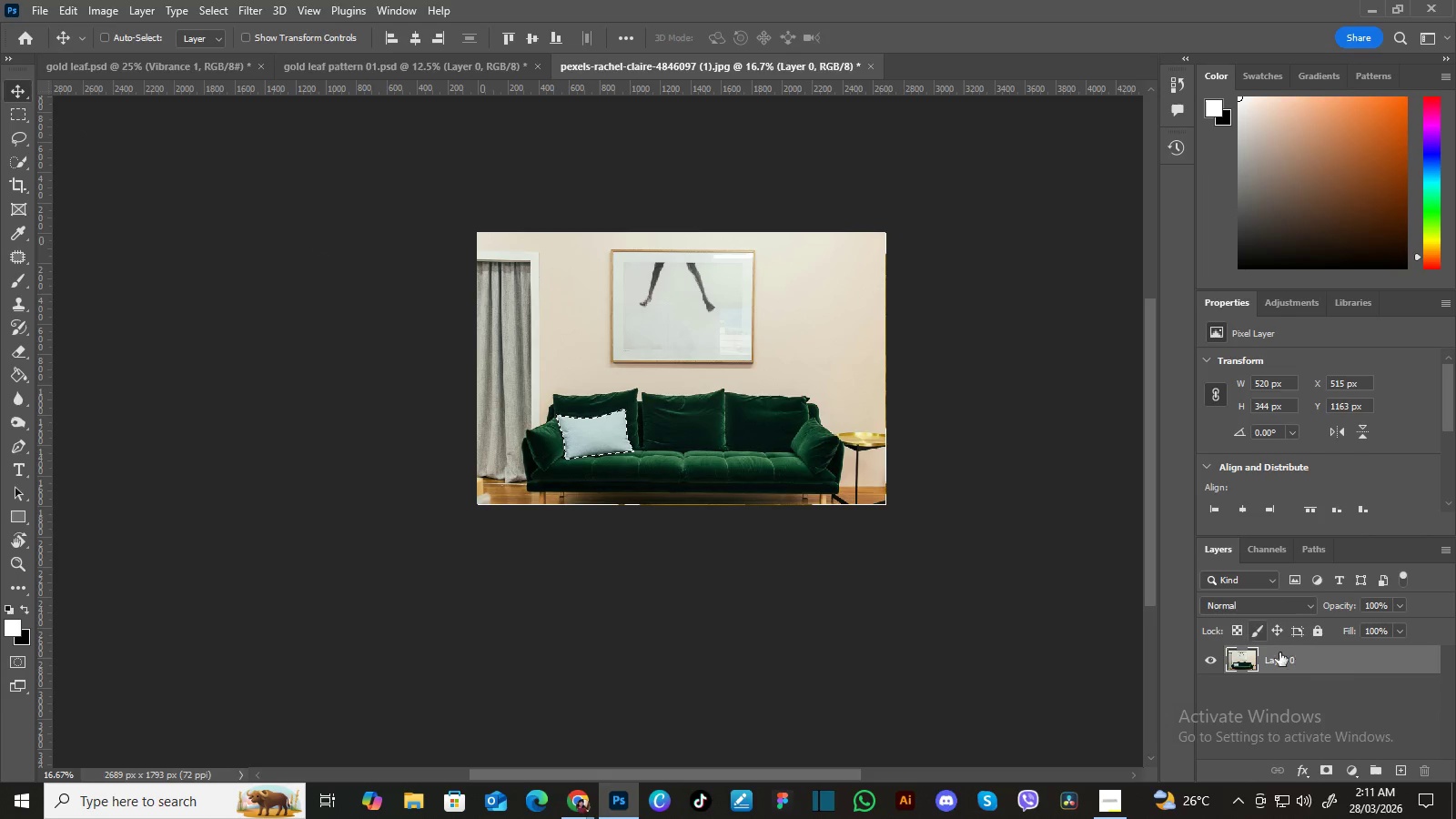 
wait(5.42)
 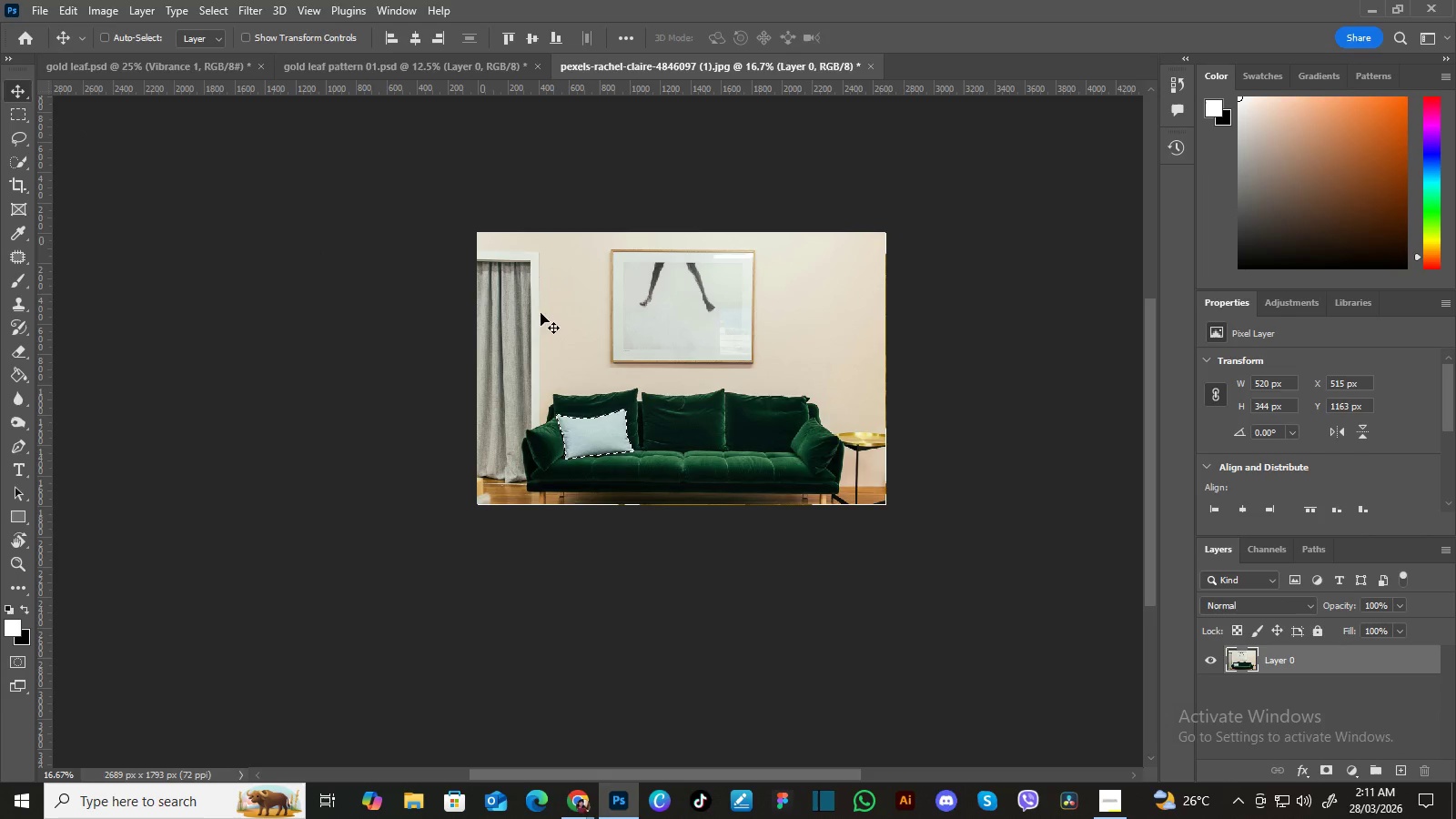 
left_click([1400, 770])
 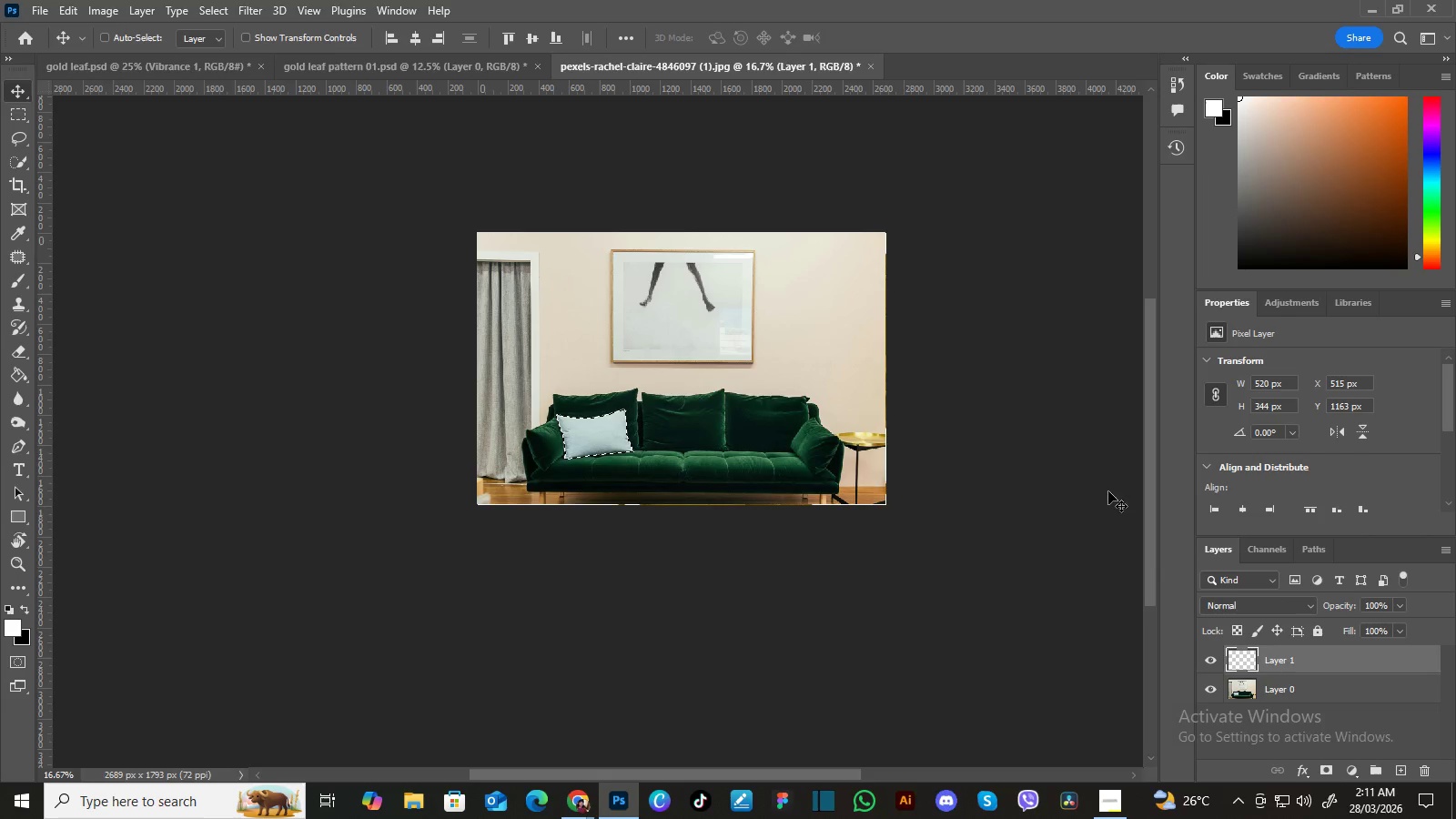 
wait(5.73)
 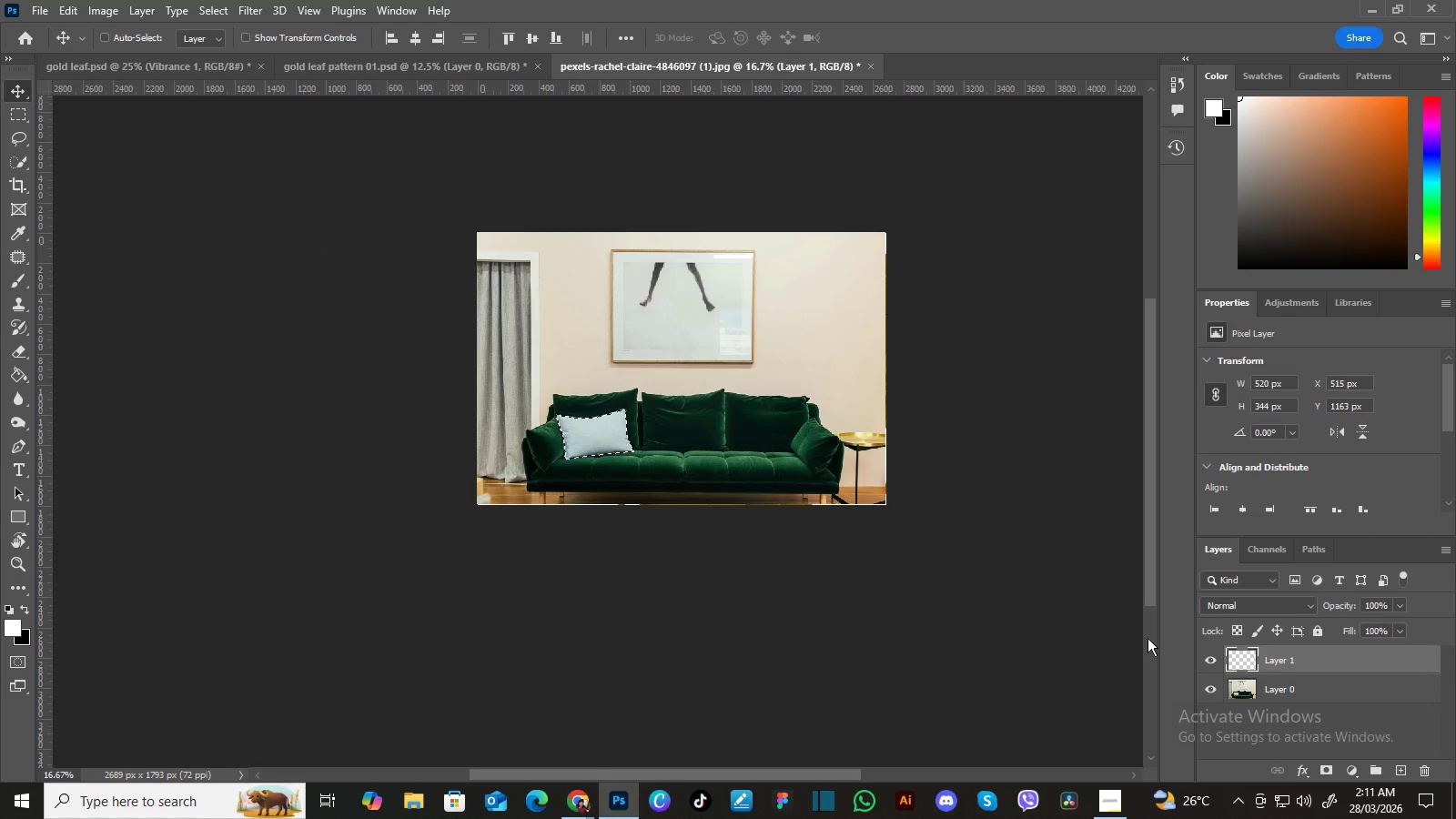 
left_click([388, 65])
 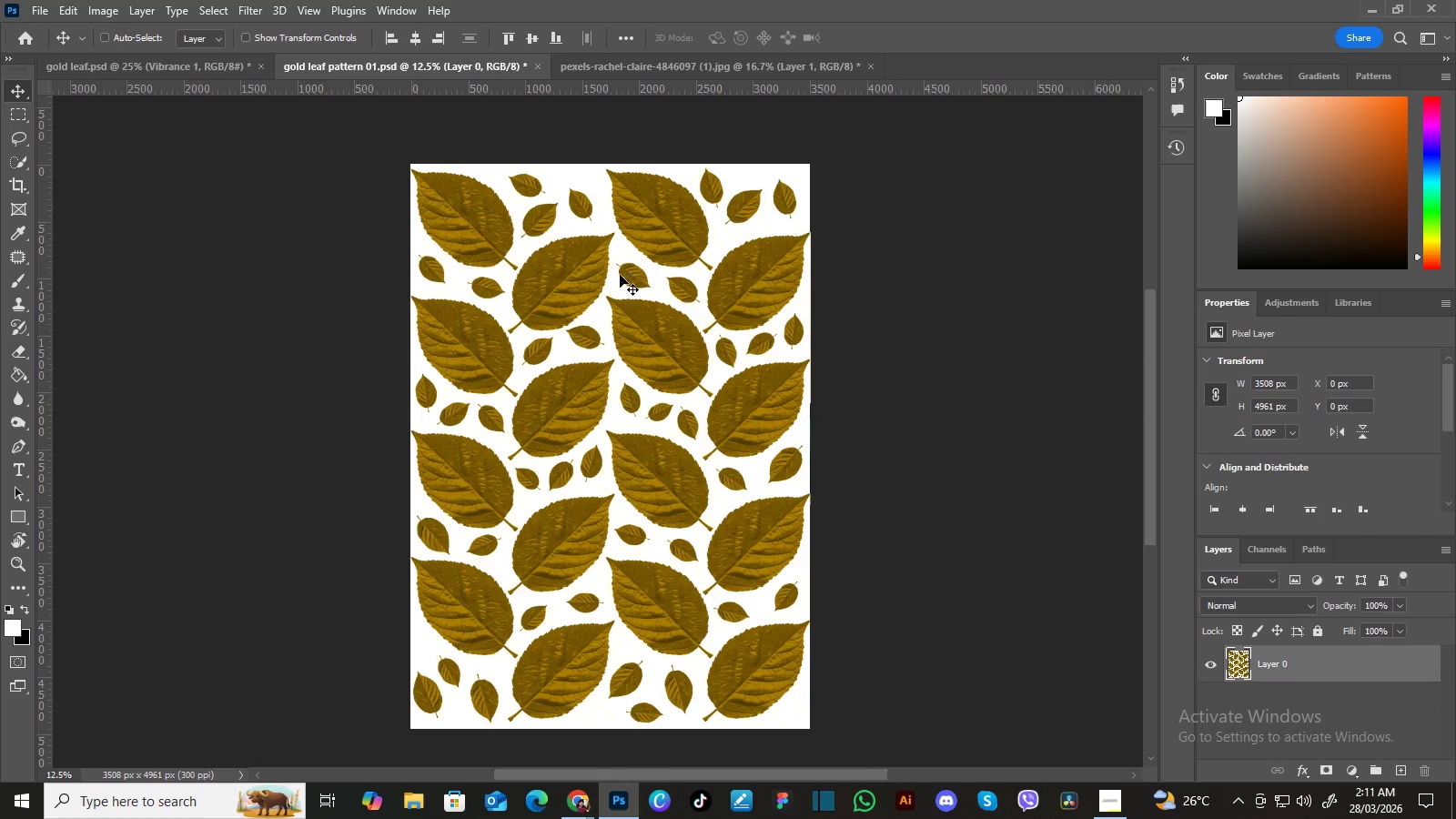 
left_click_drag(start_coordinate=[622, 308], to_coordinate=[771, 287])
 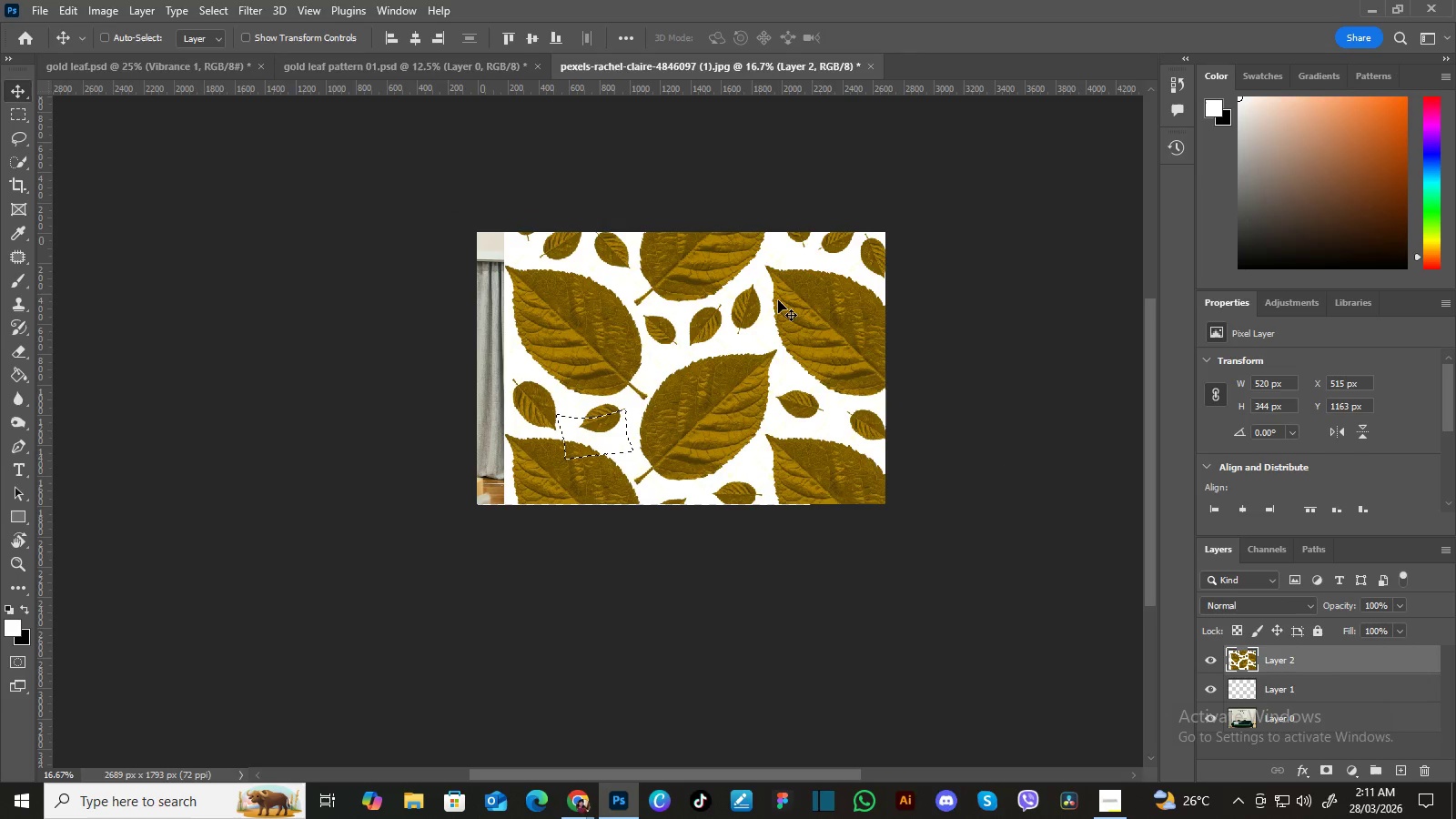 
key(Control+T)
 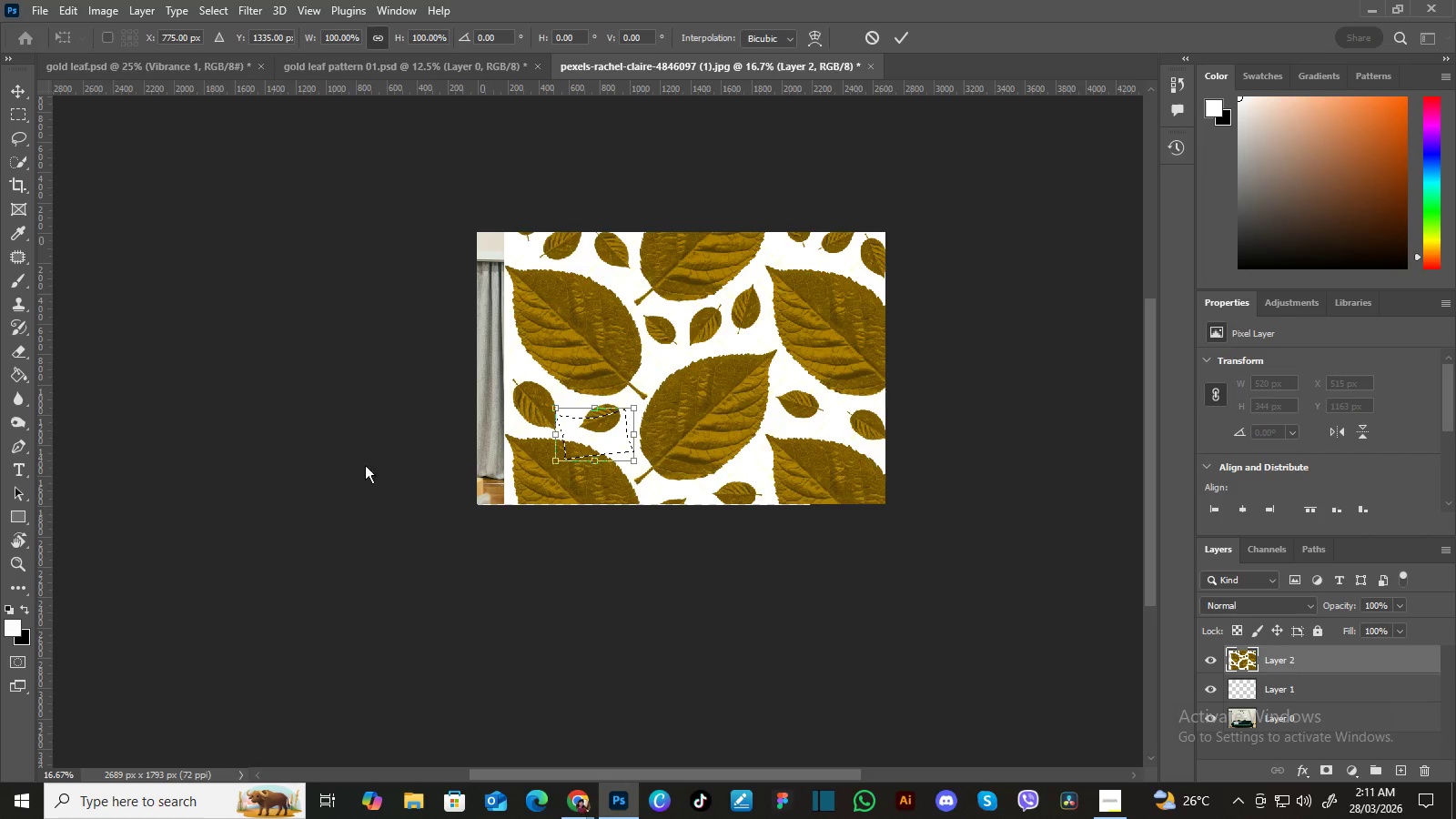 
wait(6.97)
 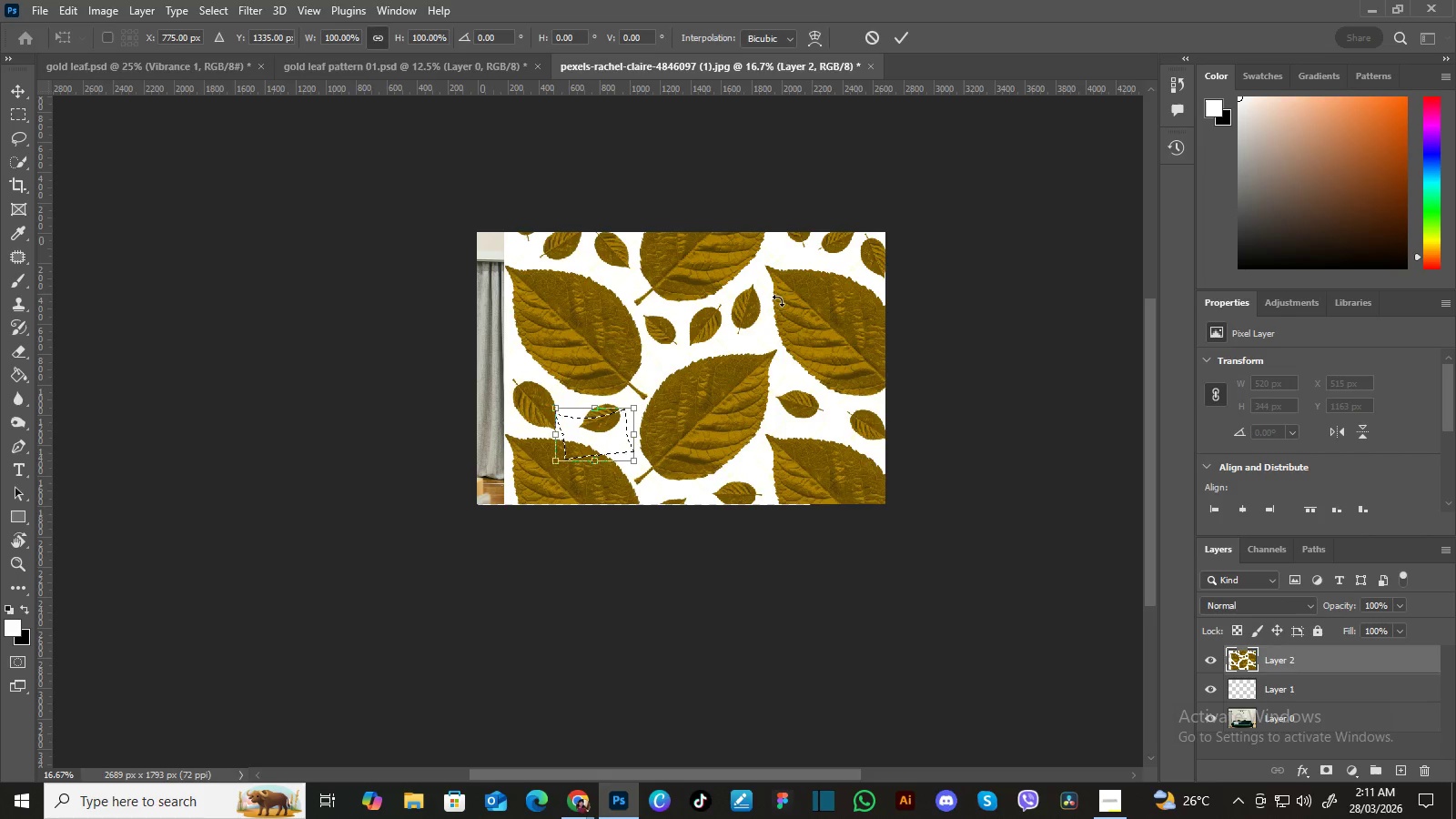 
left_click([23, 376])
 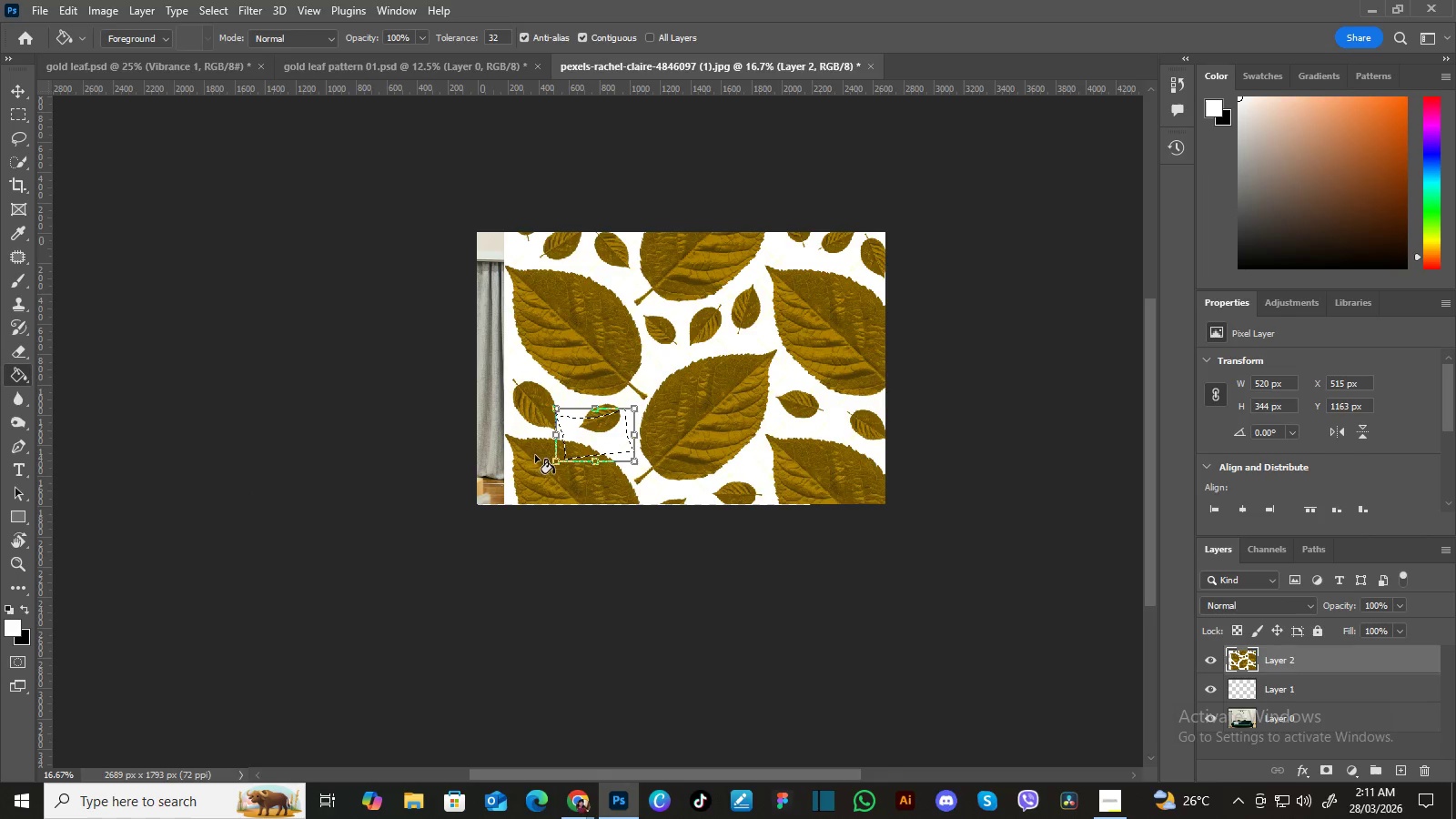 
left_click([581, 440])
 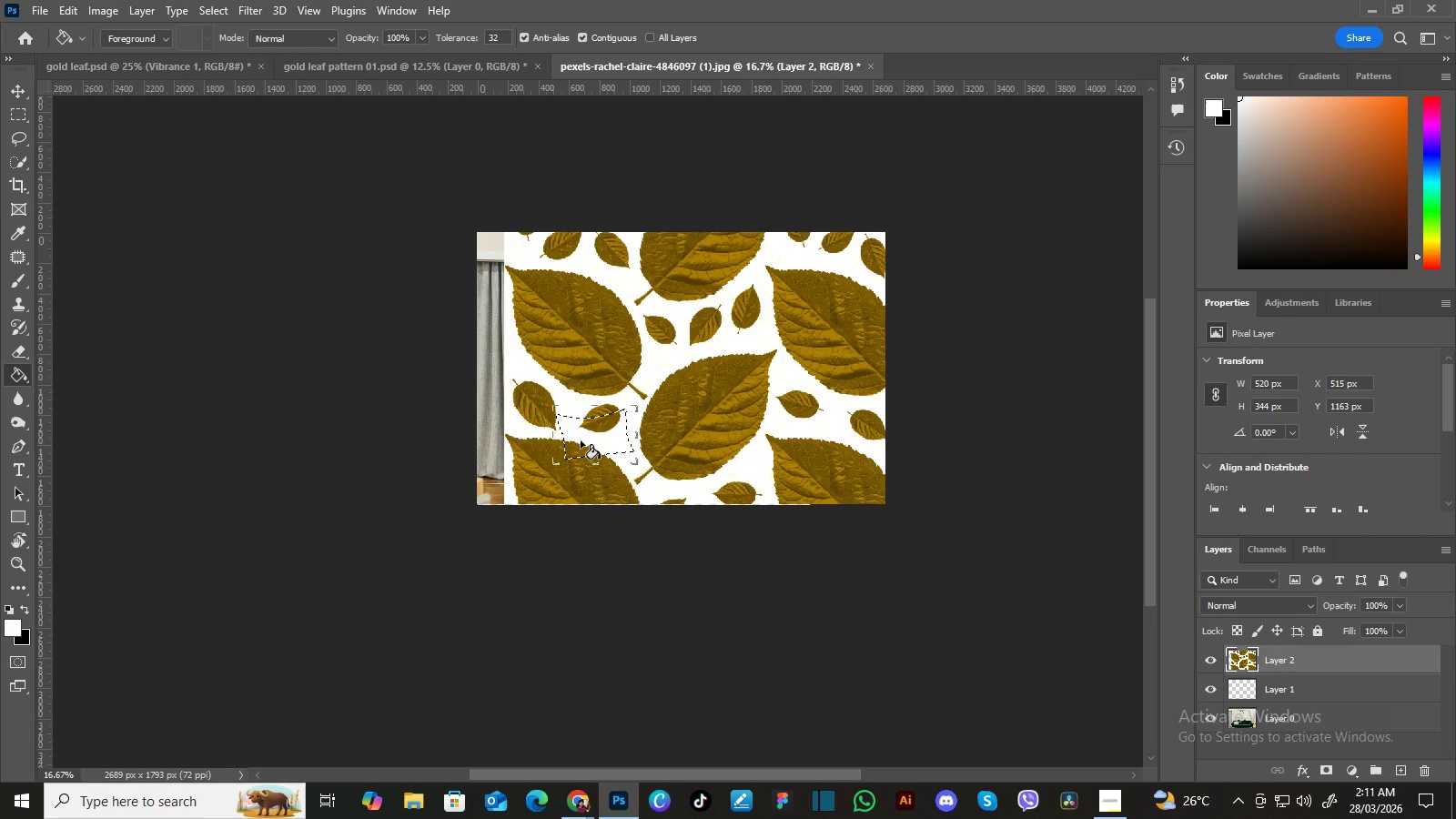 
double_click([581, 440])
 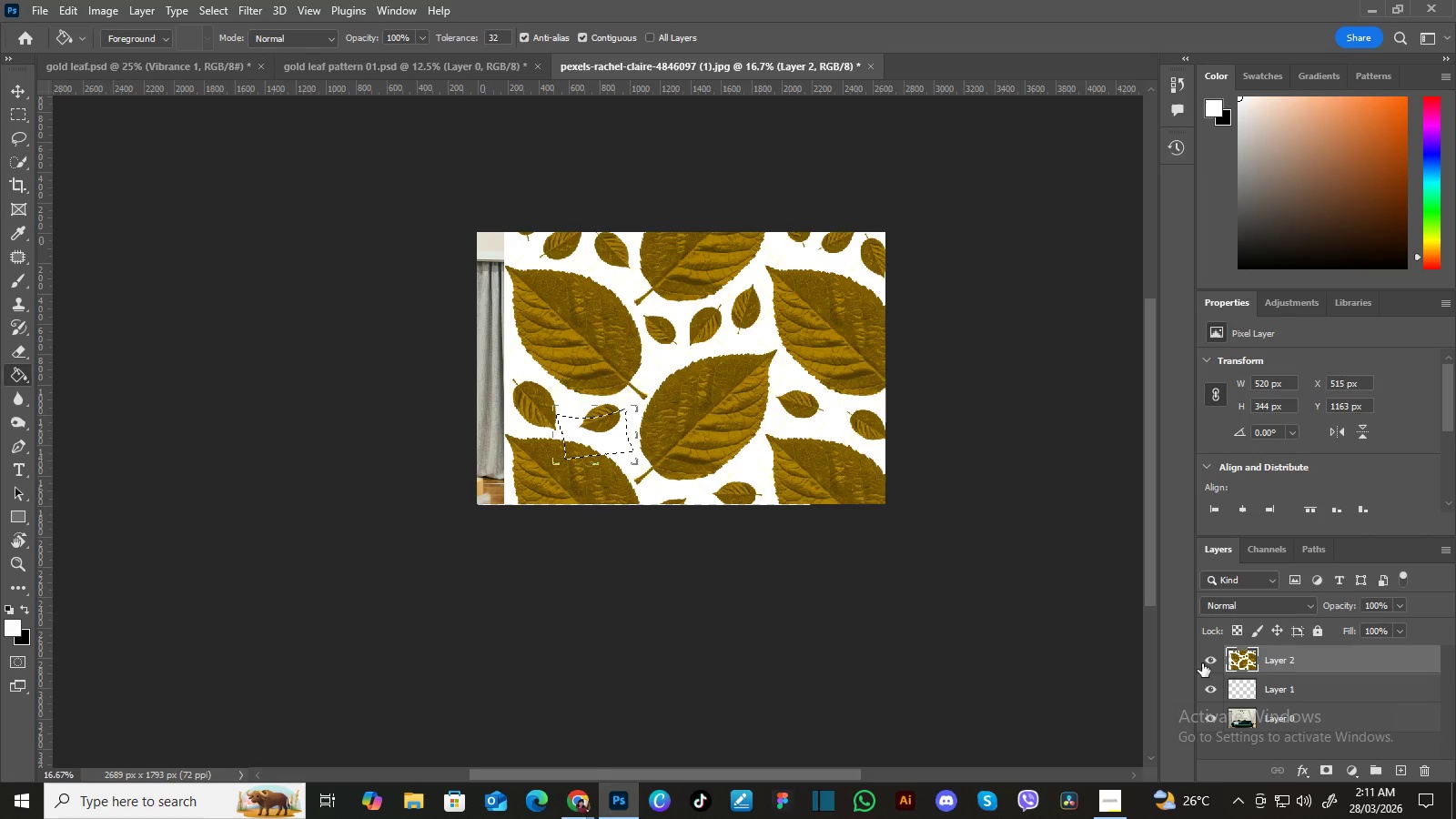 
left_click([1207, 660])
 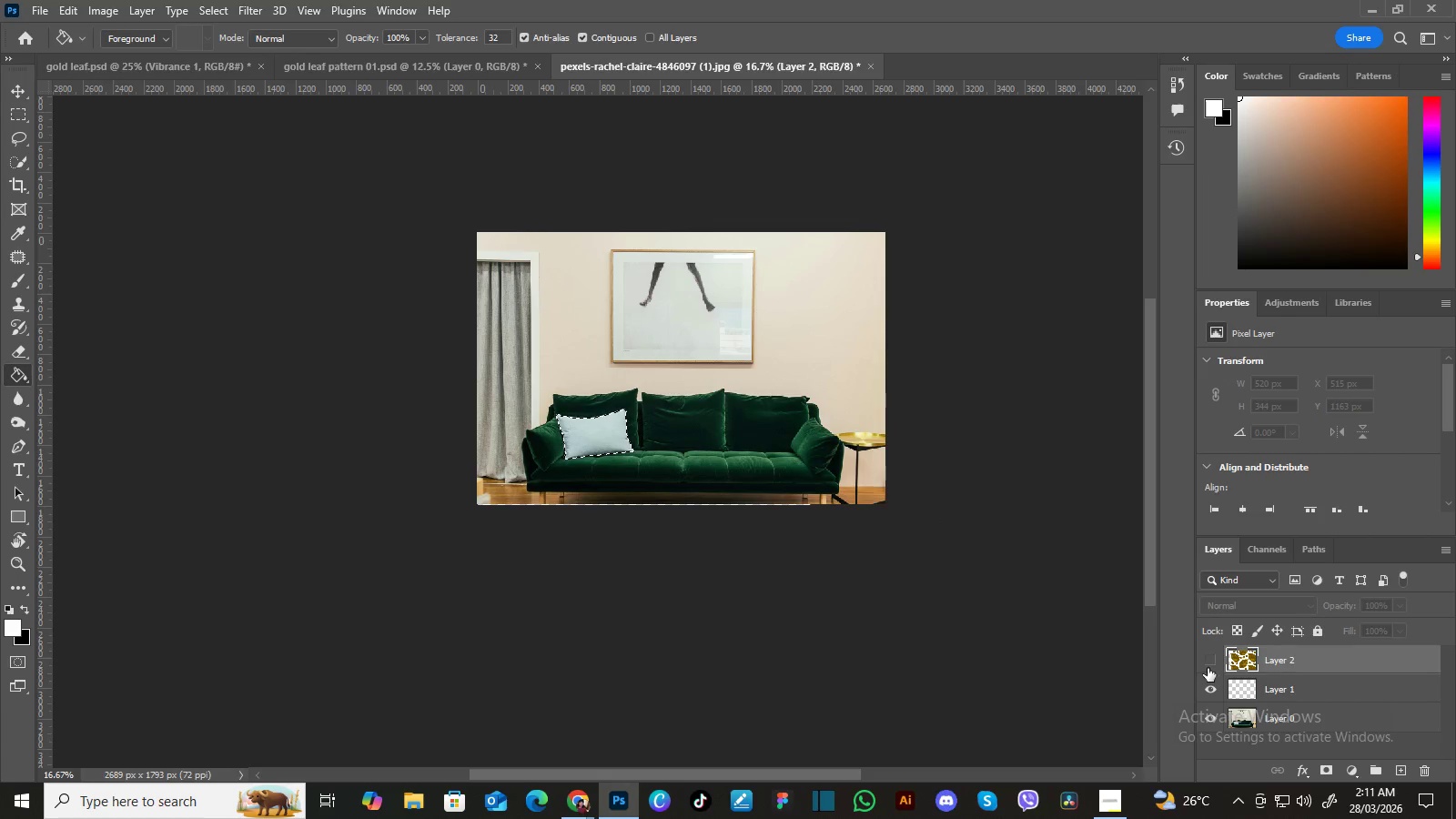 
left_click([1328, 699])
 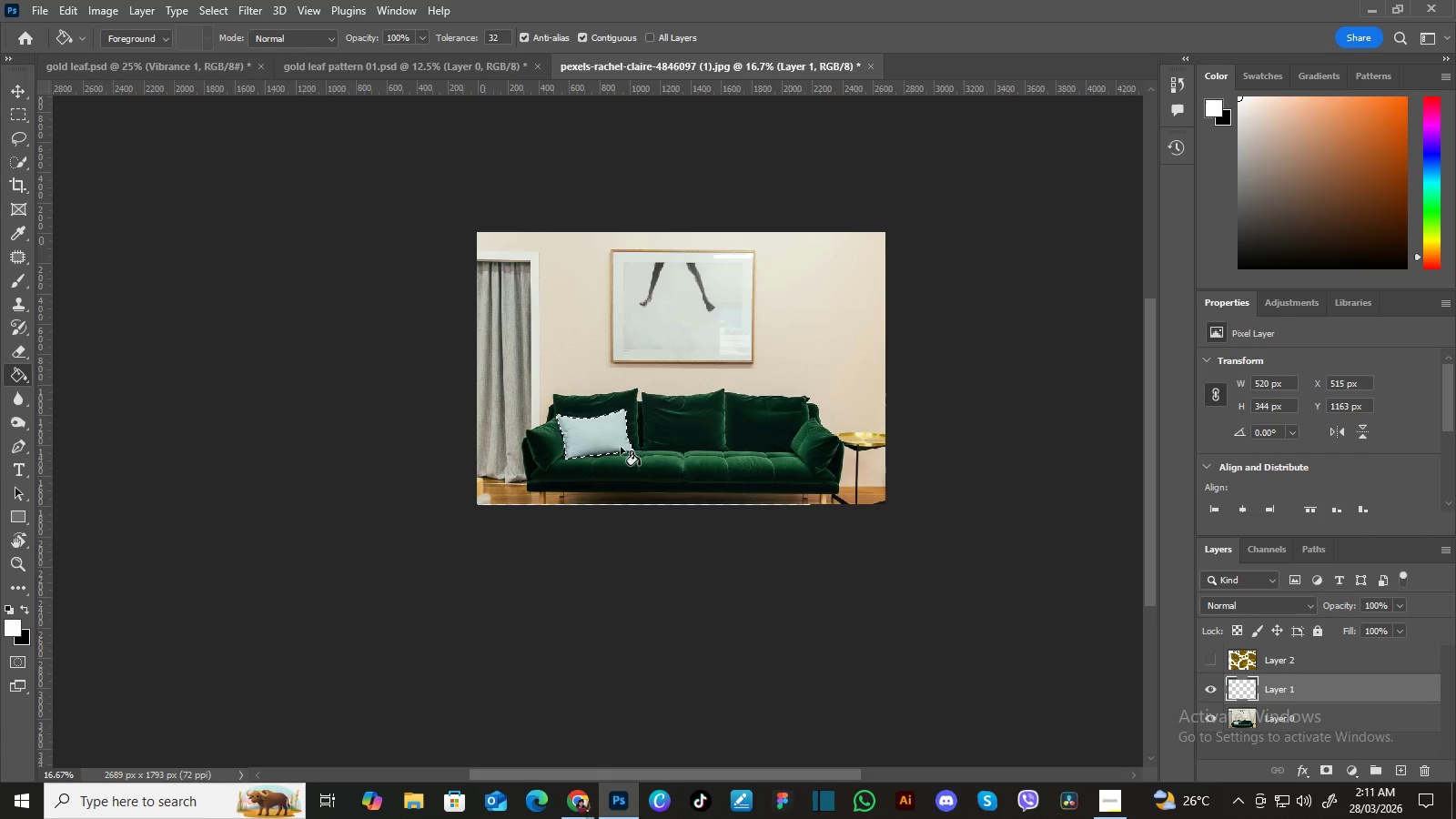 
left_click([605, 438])
 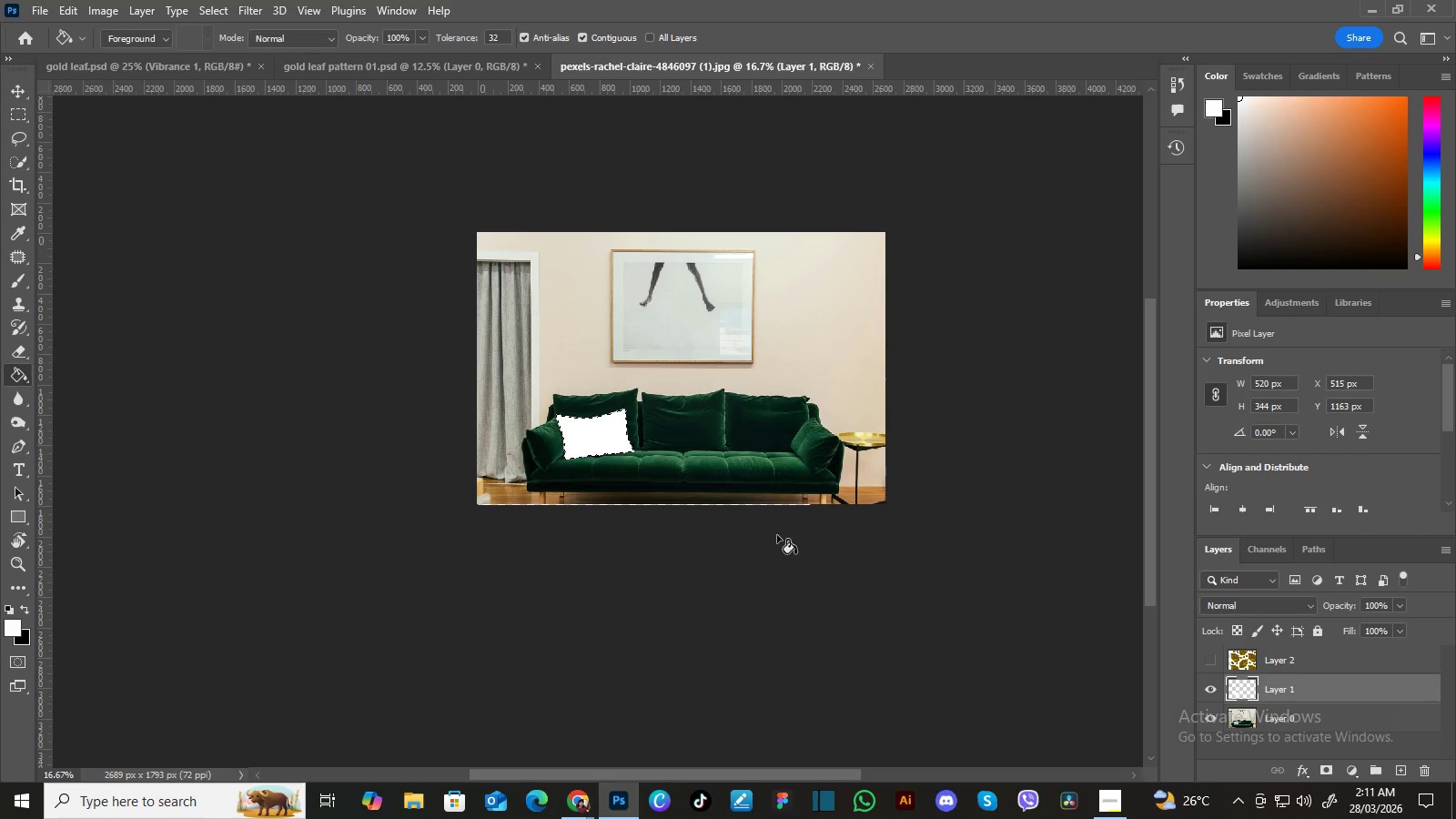 
key(Control+D)
 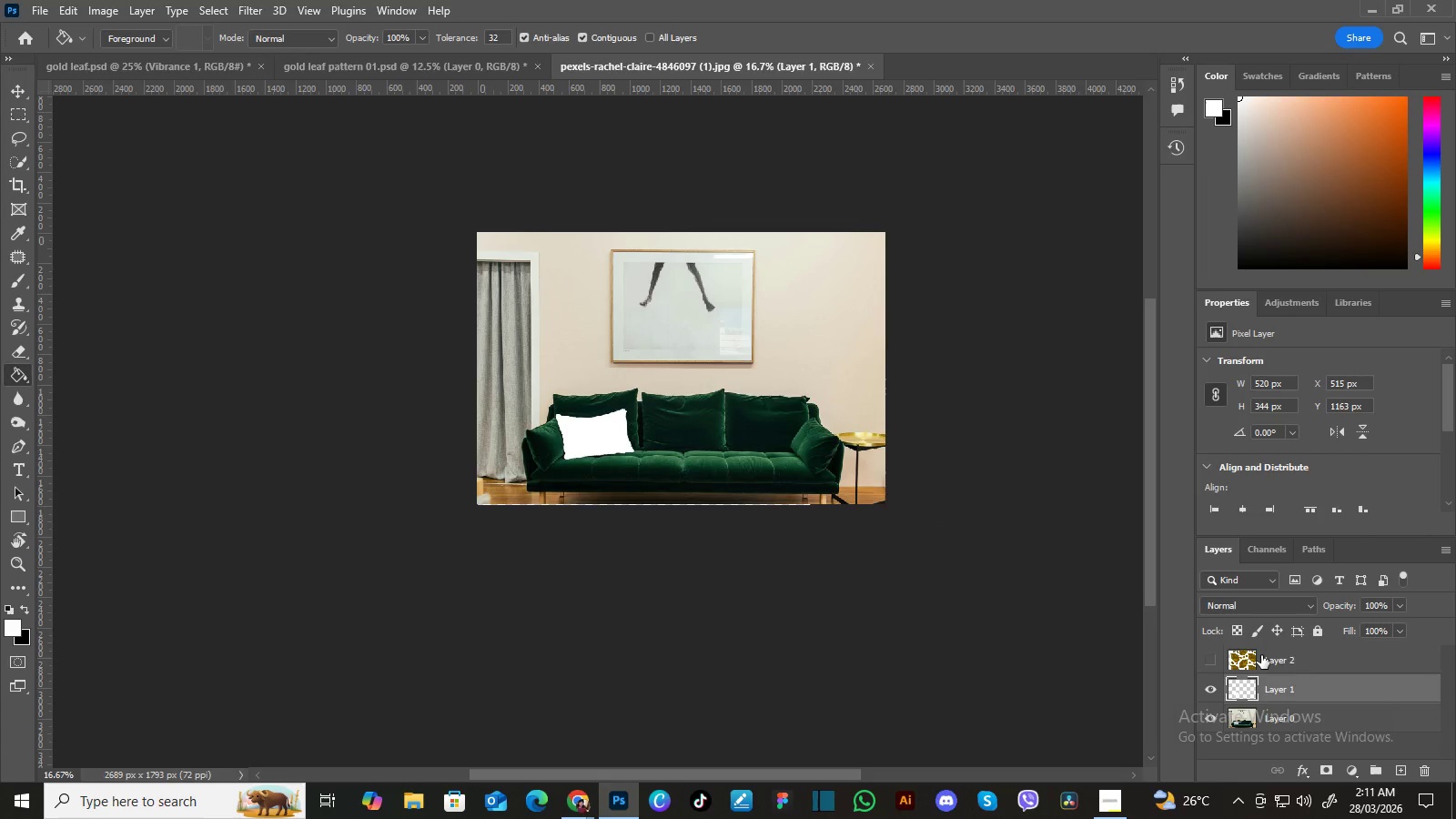 
left_click([1307, 662])
 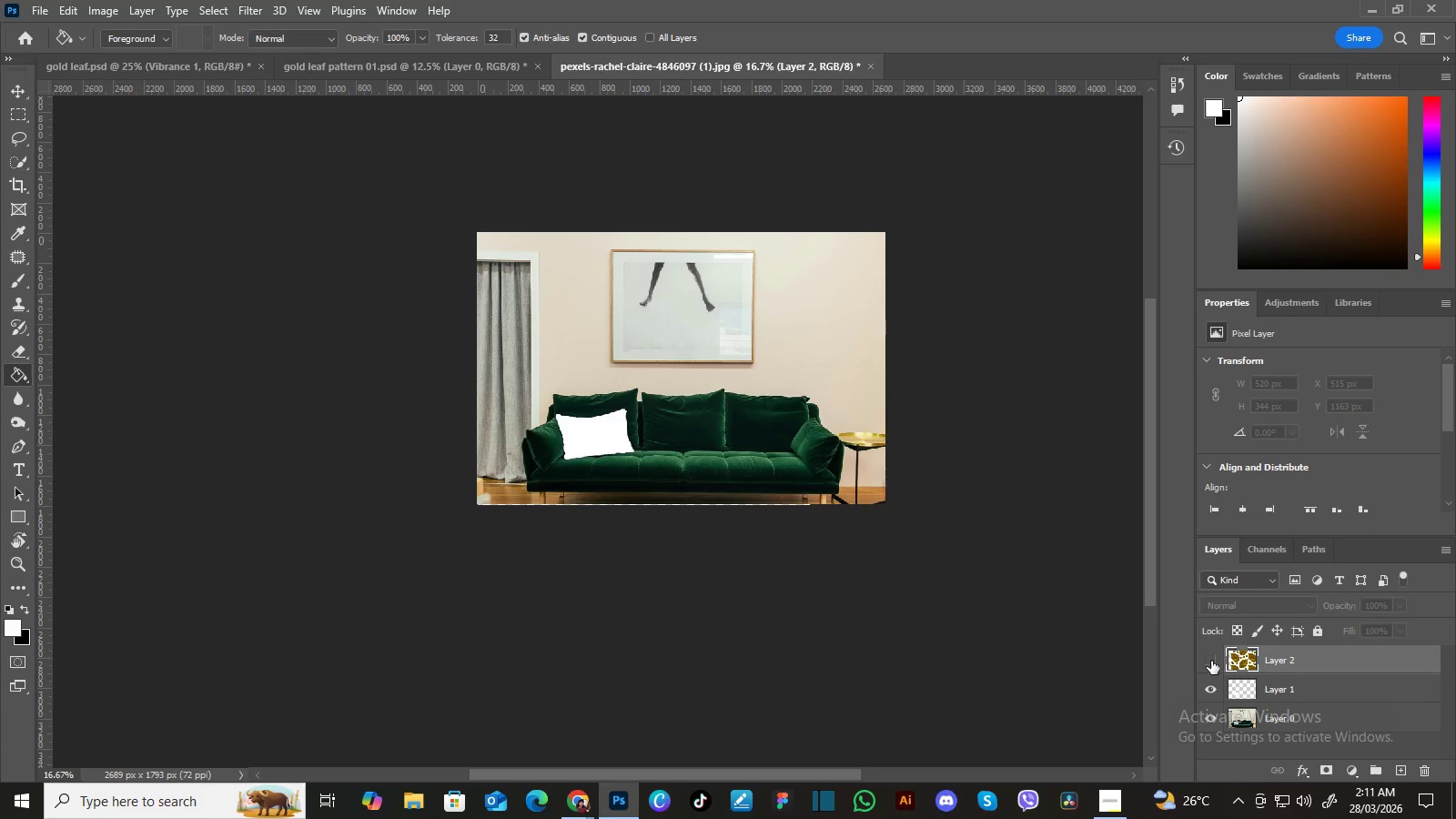 
left_click([1211, 661])
 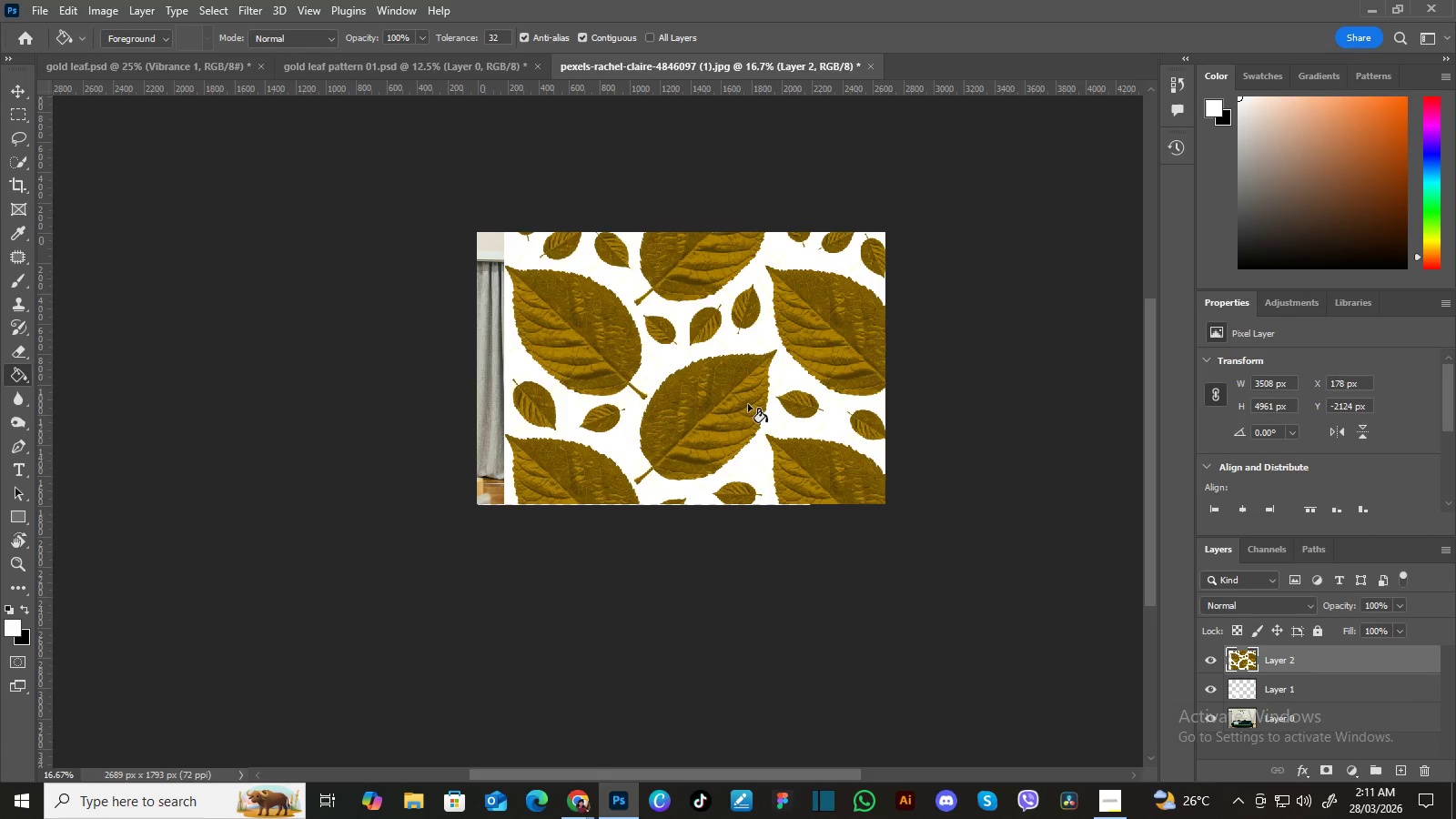 
key(V)
 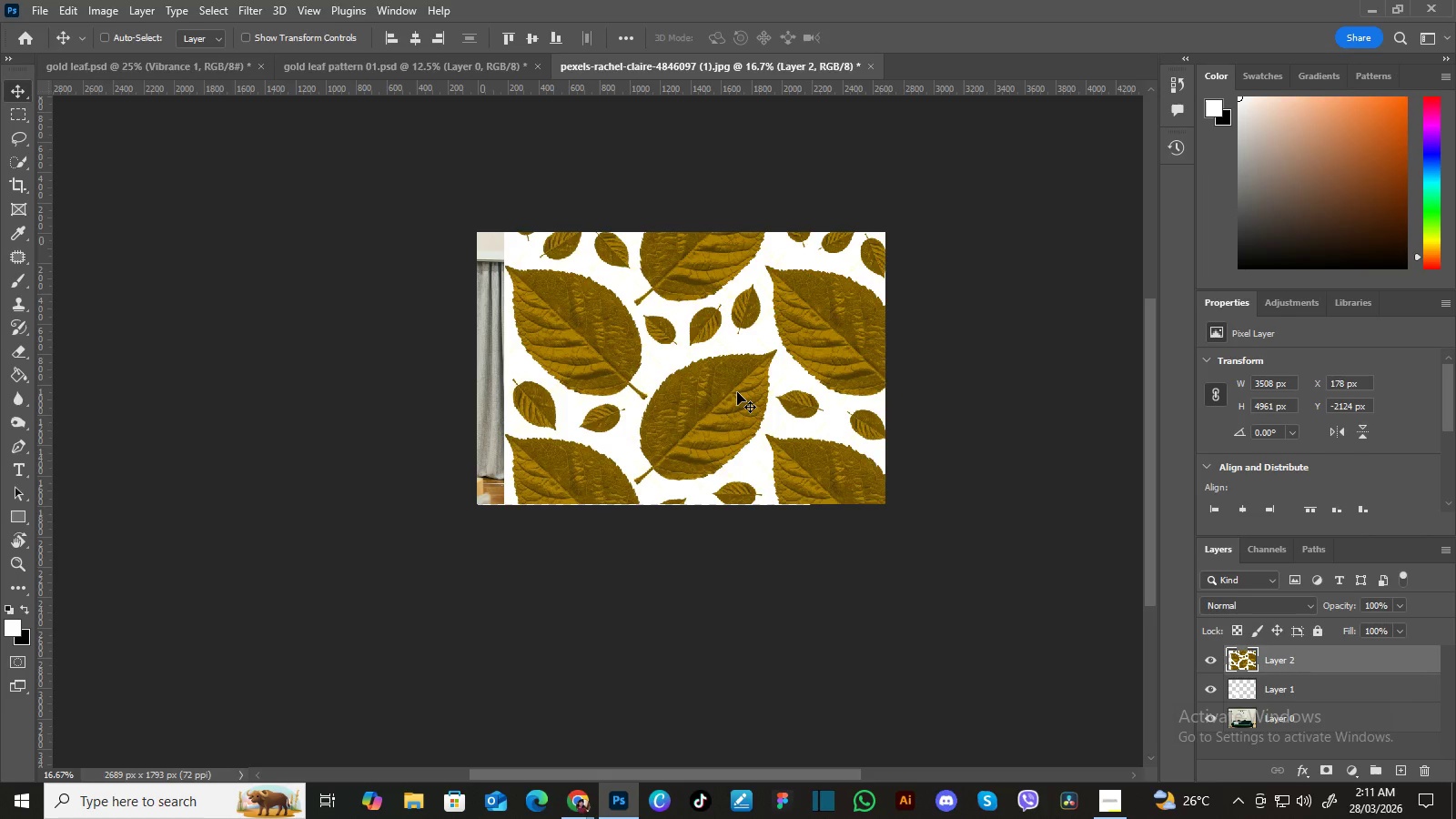 
left_click([737, 392])
 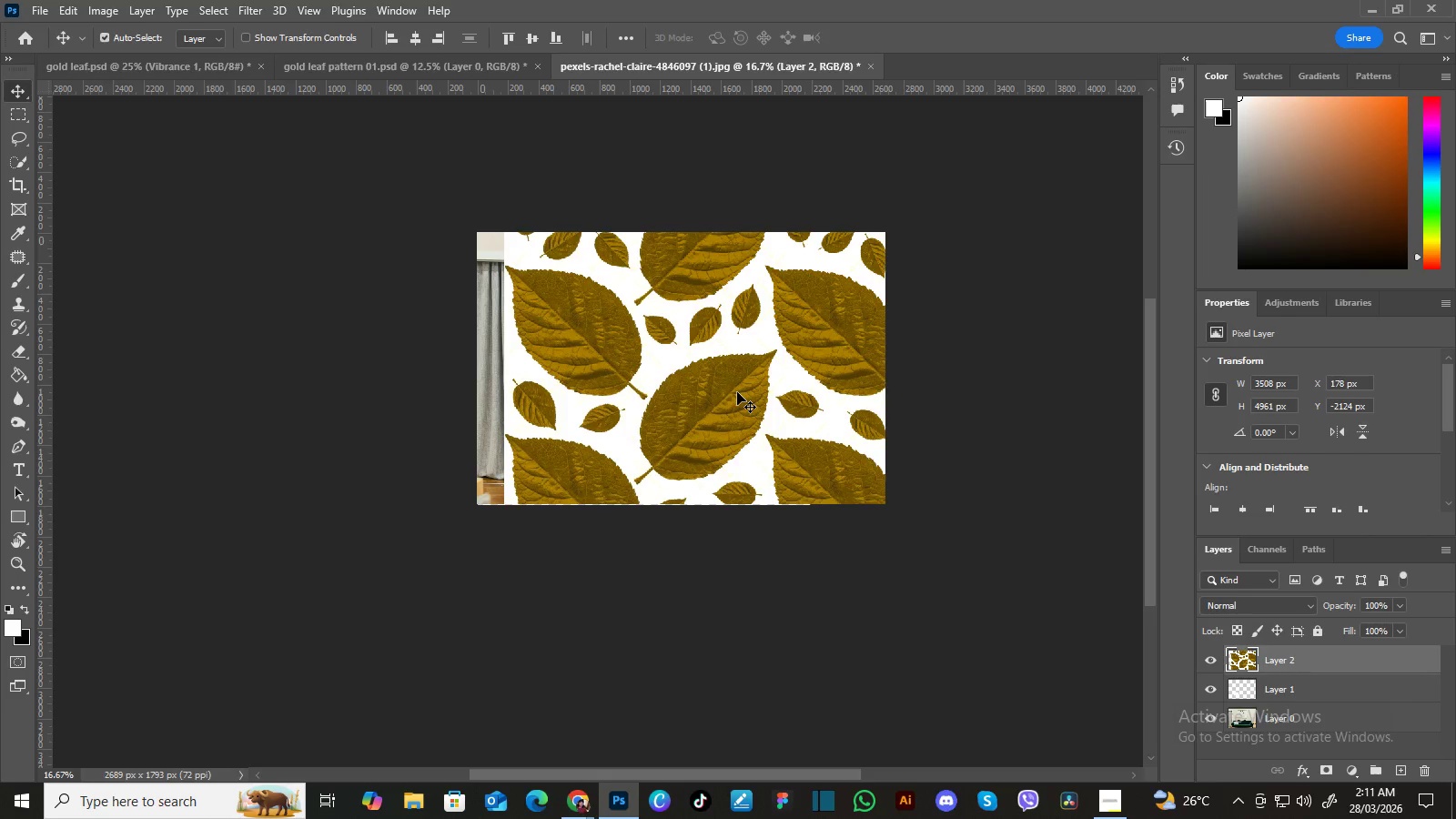 
key(Control+T)
 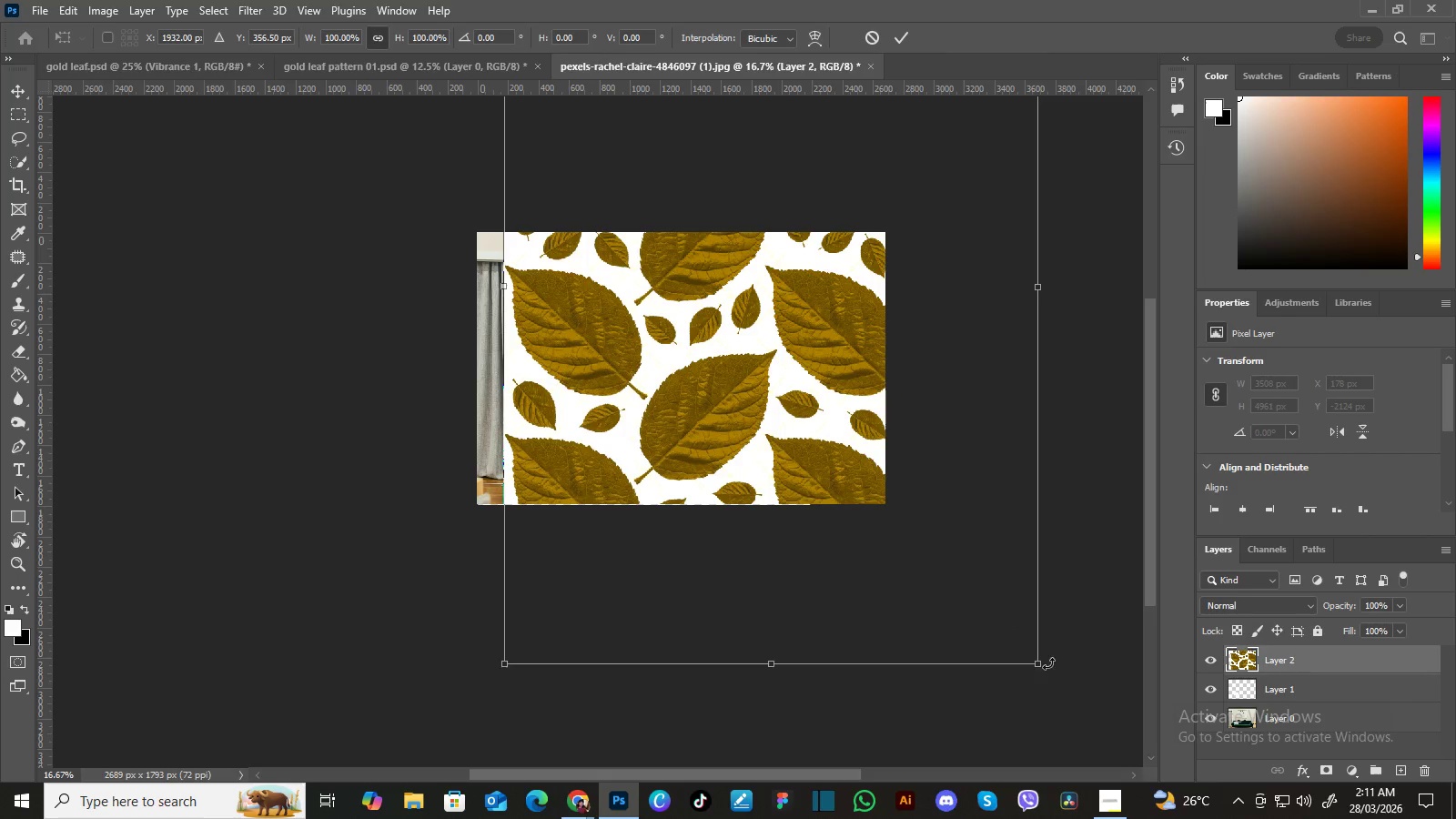 
left_click_drag(start_coordinate=[1040, 666], to_coordinate=[868, 460])
 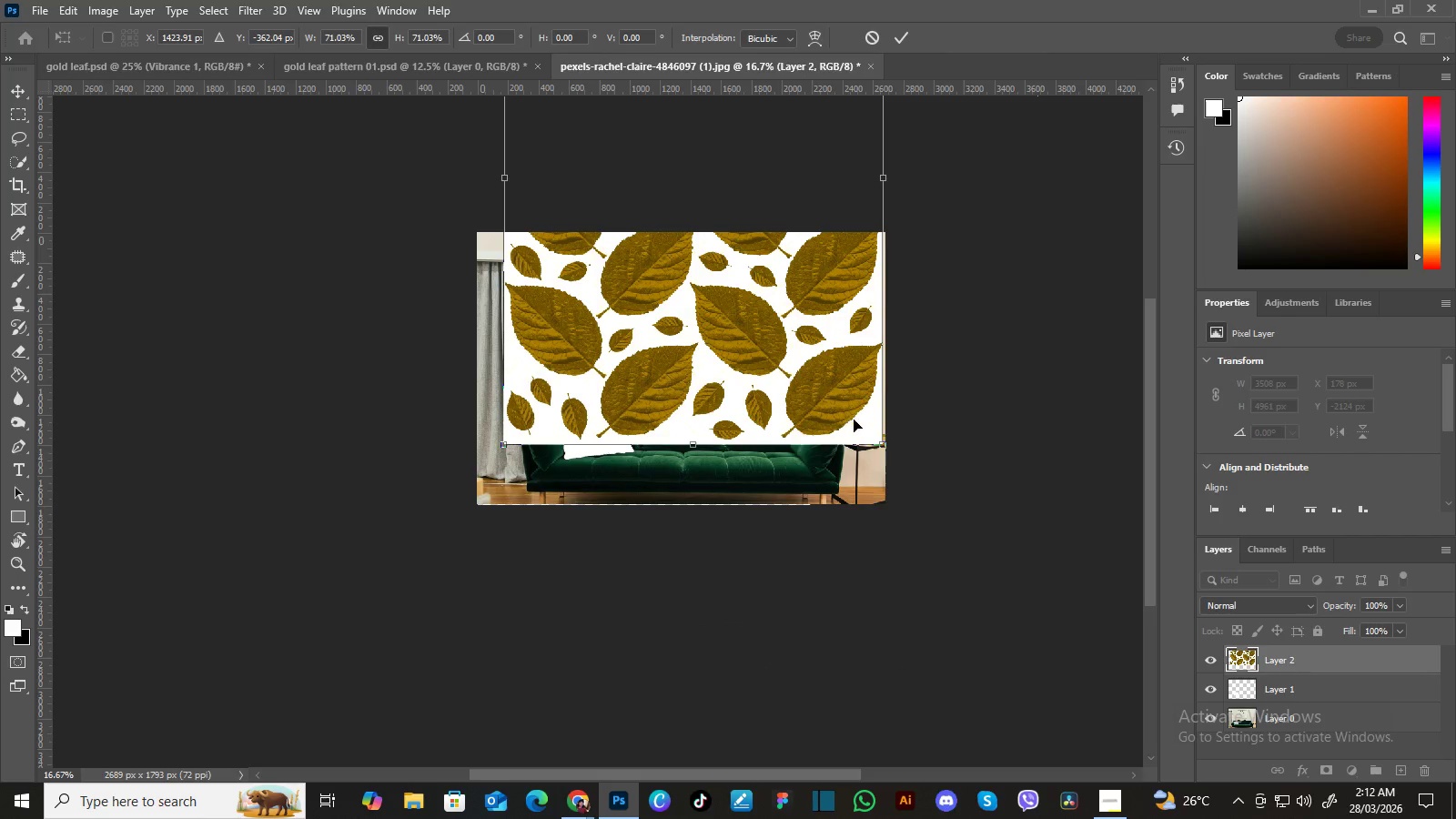 
hold_key(key=ShiftLeft, duration=0.67)
 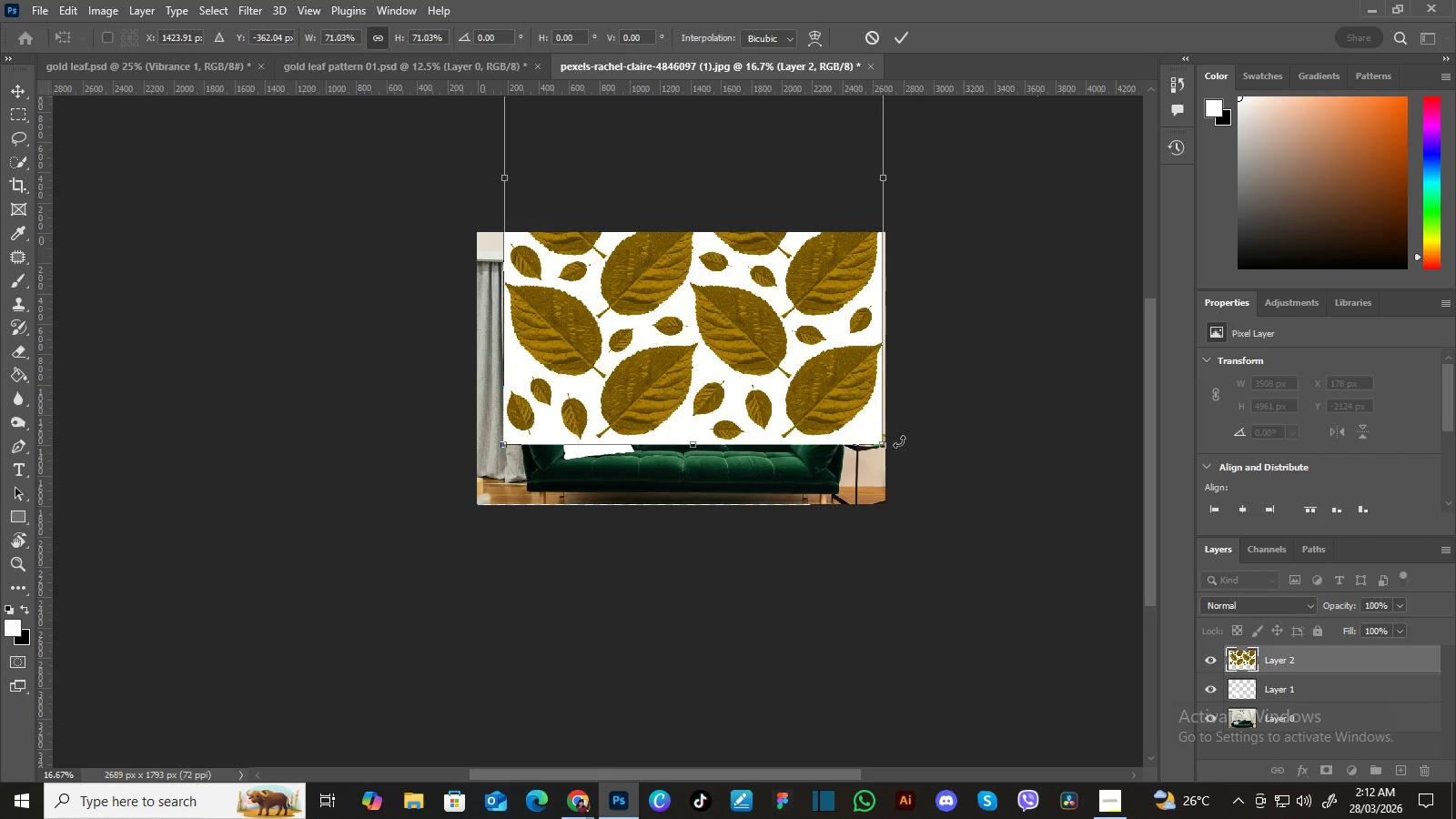 
hold_key(key=ShiftLeft, duration=8.39)
 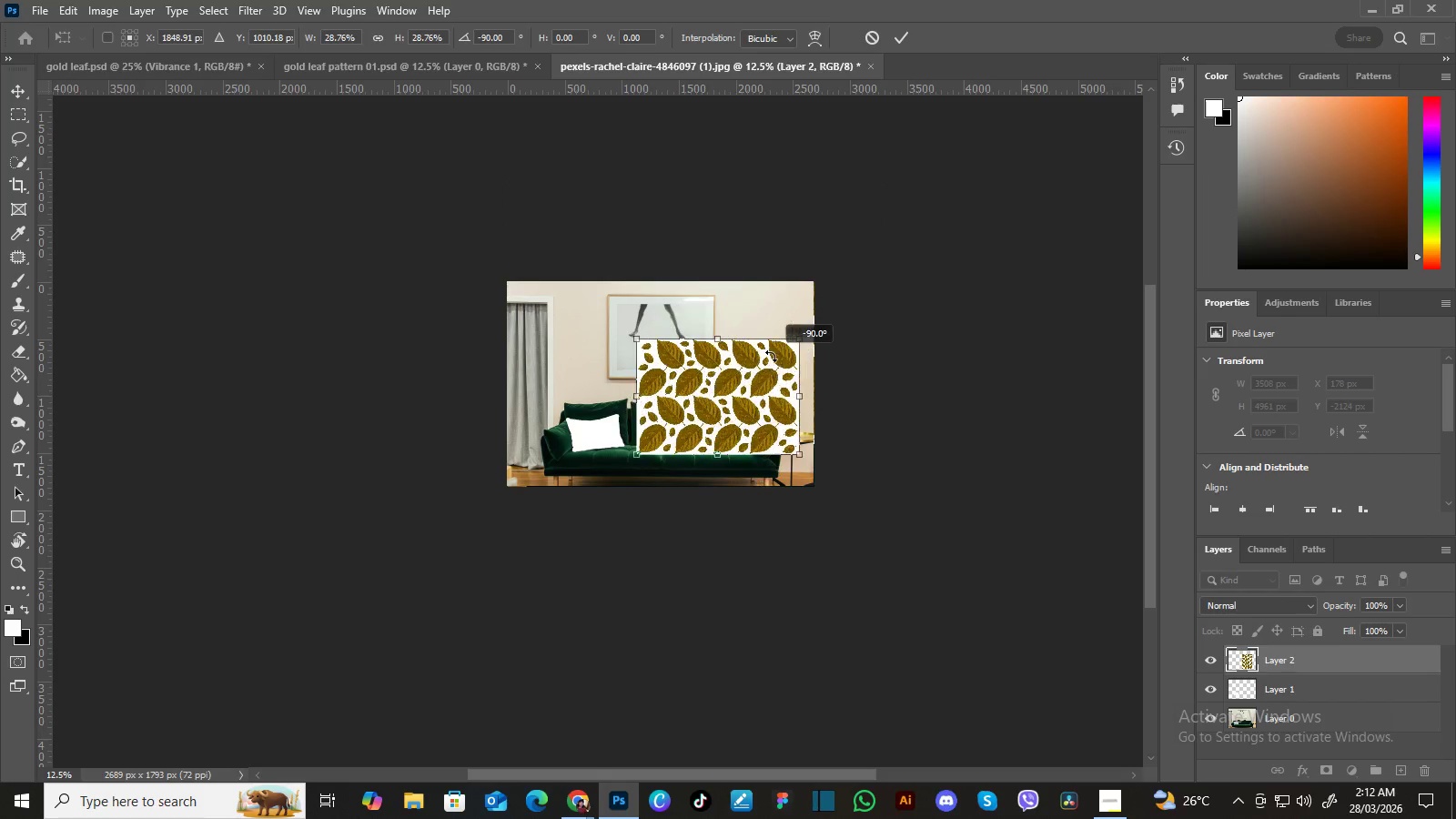 
key(Control+Minus)
 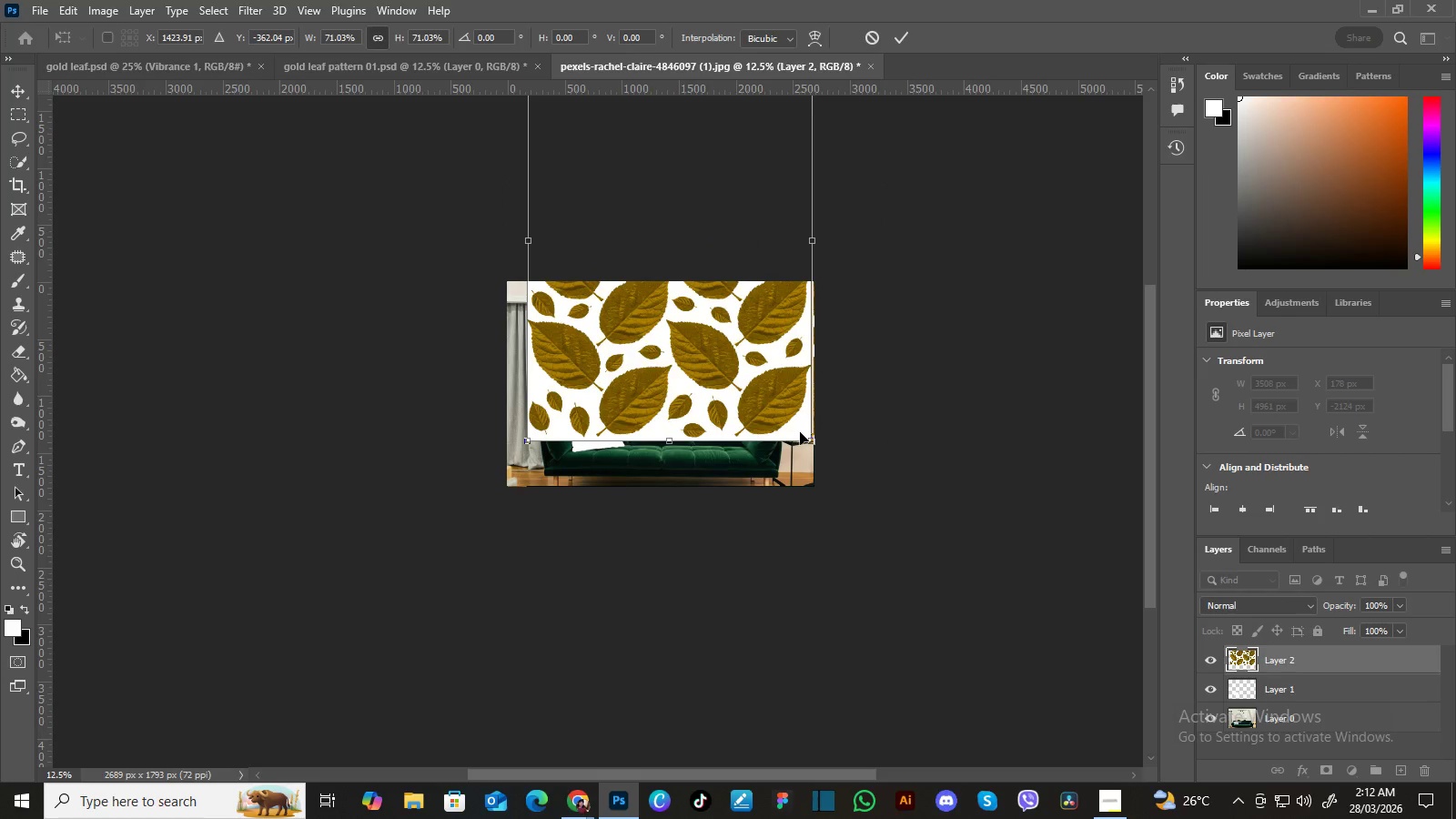 
left_click_drag(start_coordinate=[807, 437], to_coordinate=[765, 371])
 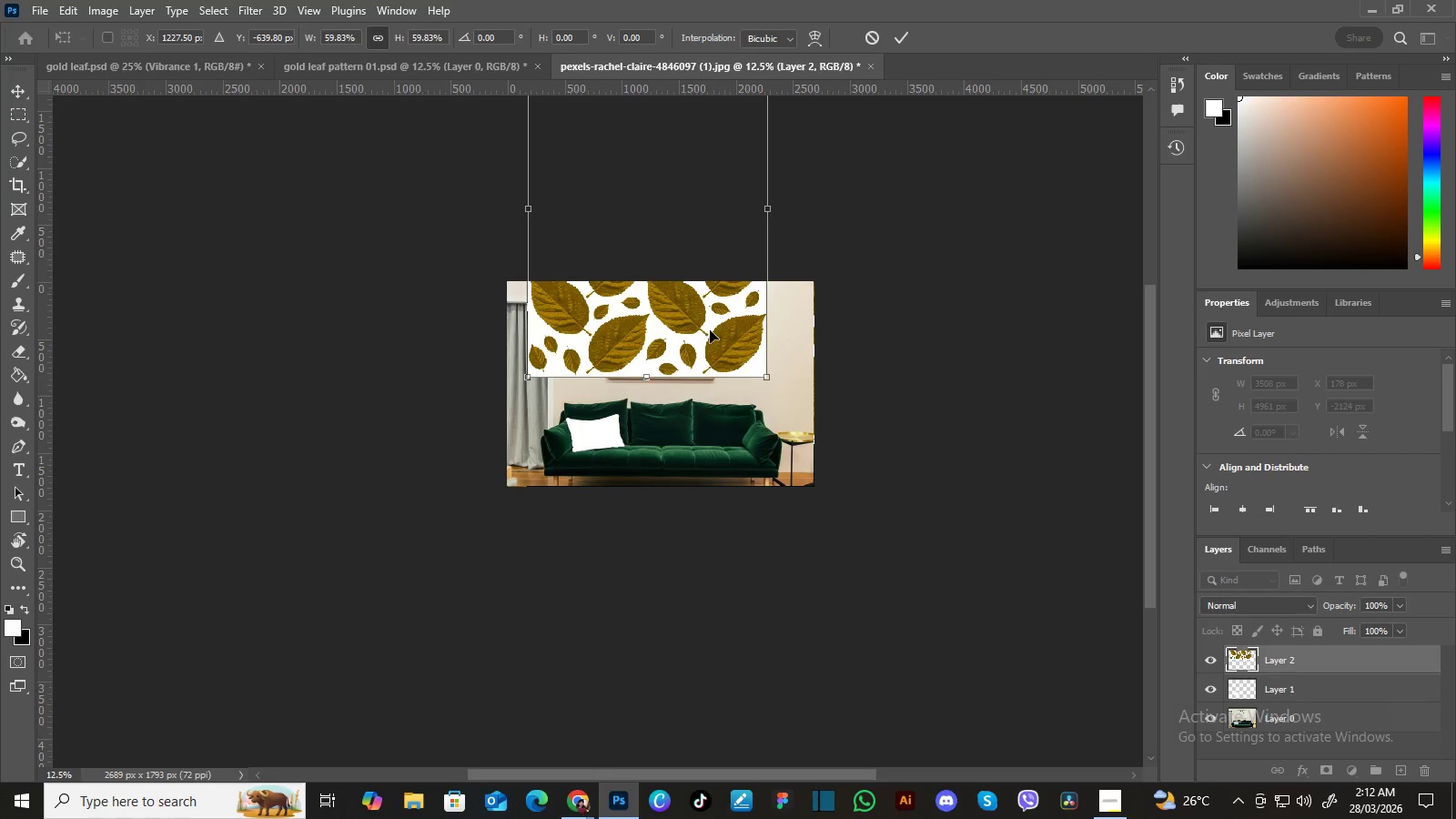 
left_click_drag(start_coordinate=[710, 330], to_coordinate=[784, 503])
 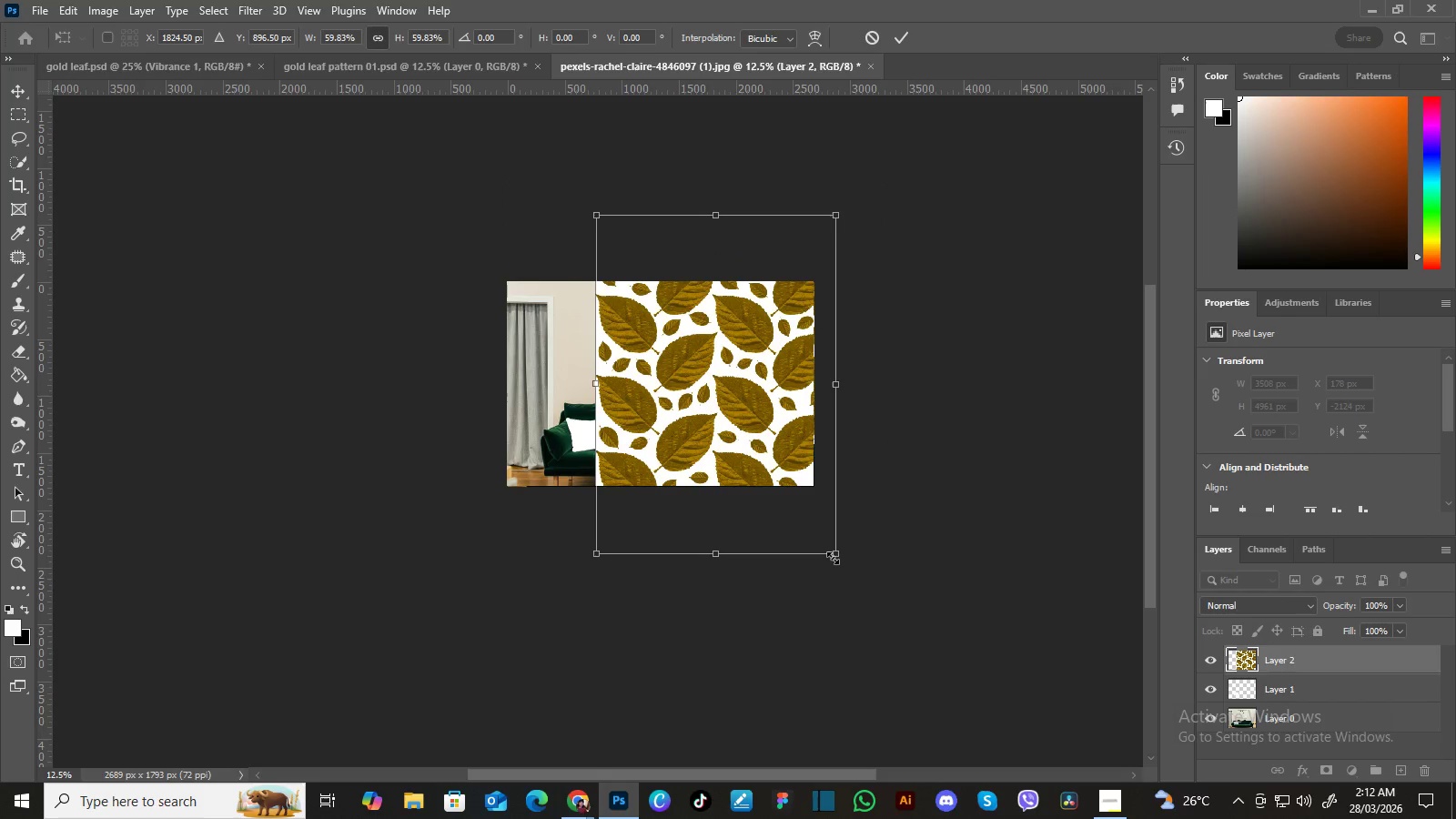 
left_click_drag(start_coordinate=[833, 558], to_coordinate=[696, 390])
 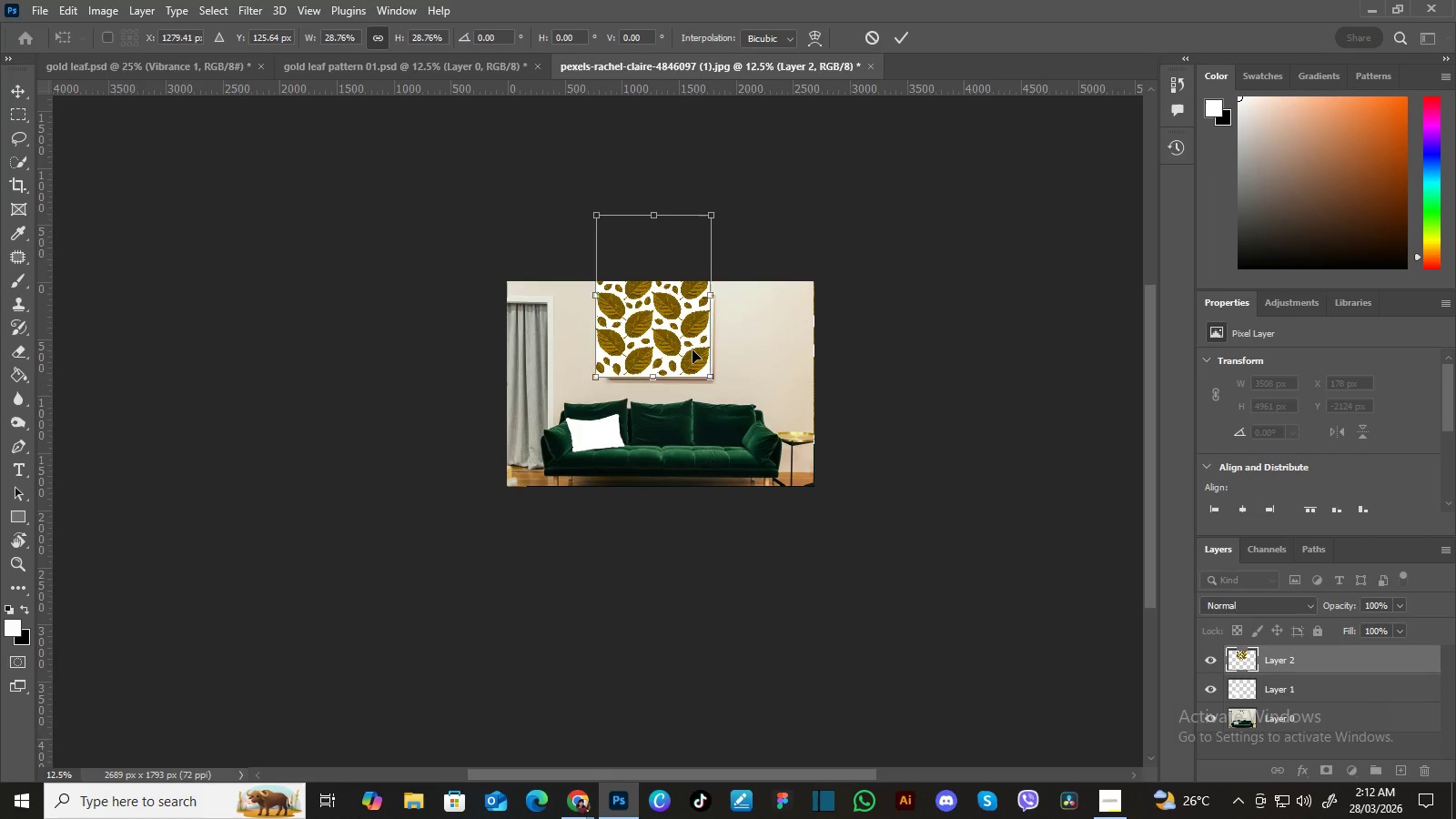 
left_click_drag(start_coordinate=[693, 350], to_coordinate=[764, 451])
 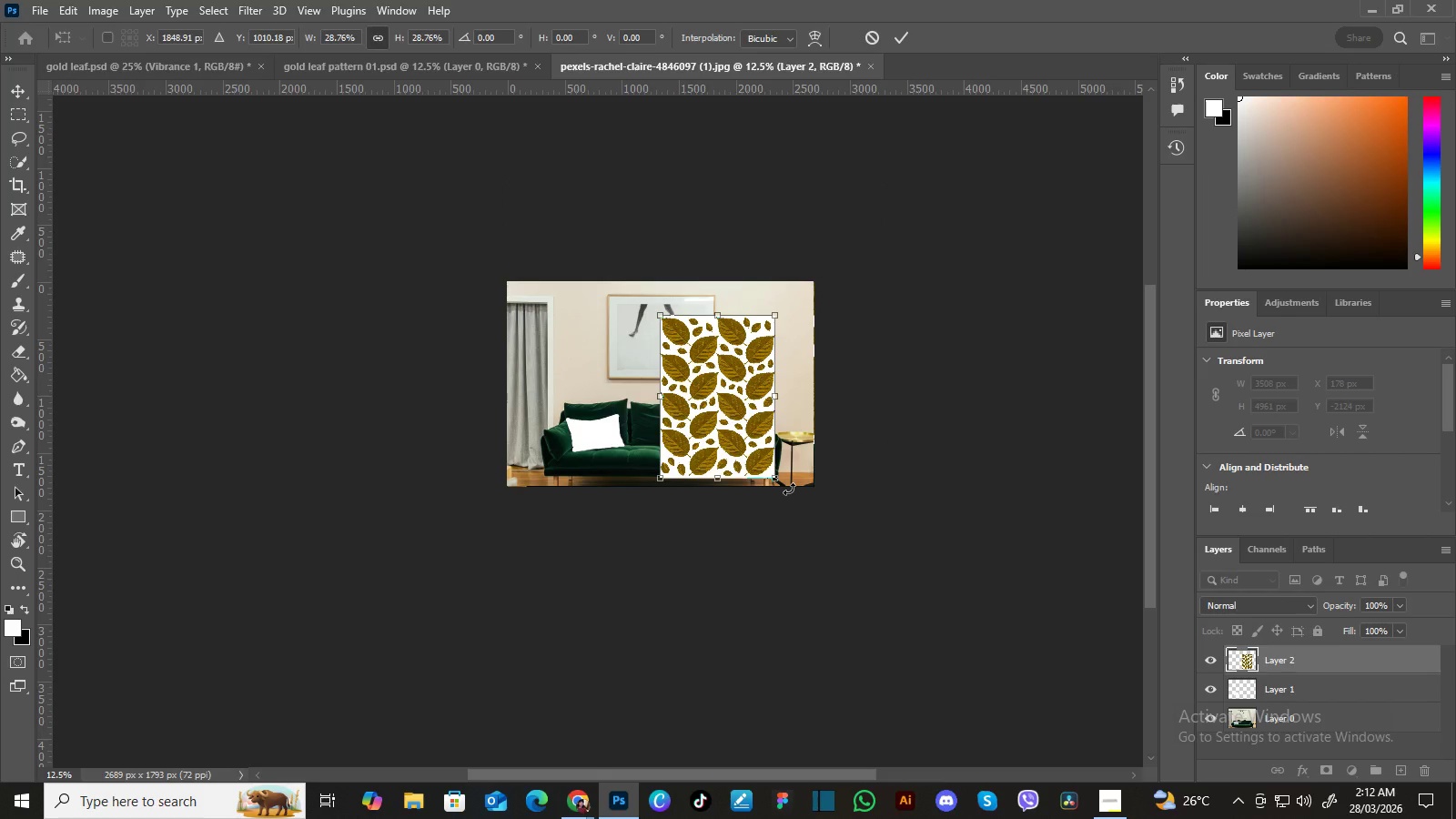 
left_click_drag(start_coordinate=[789, 489], to_coordinate=[615, 494])
 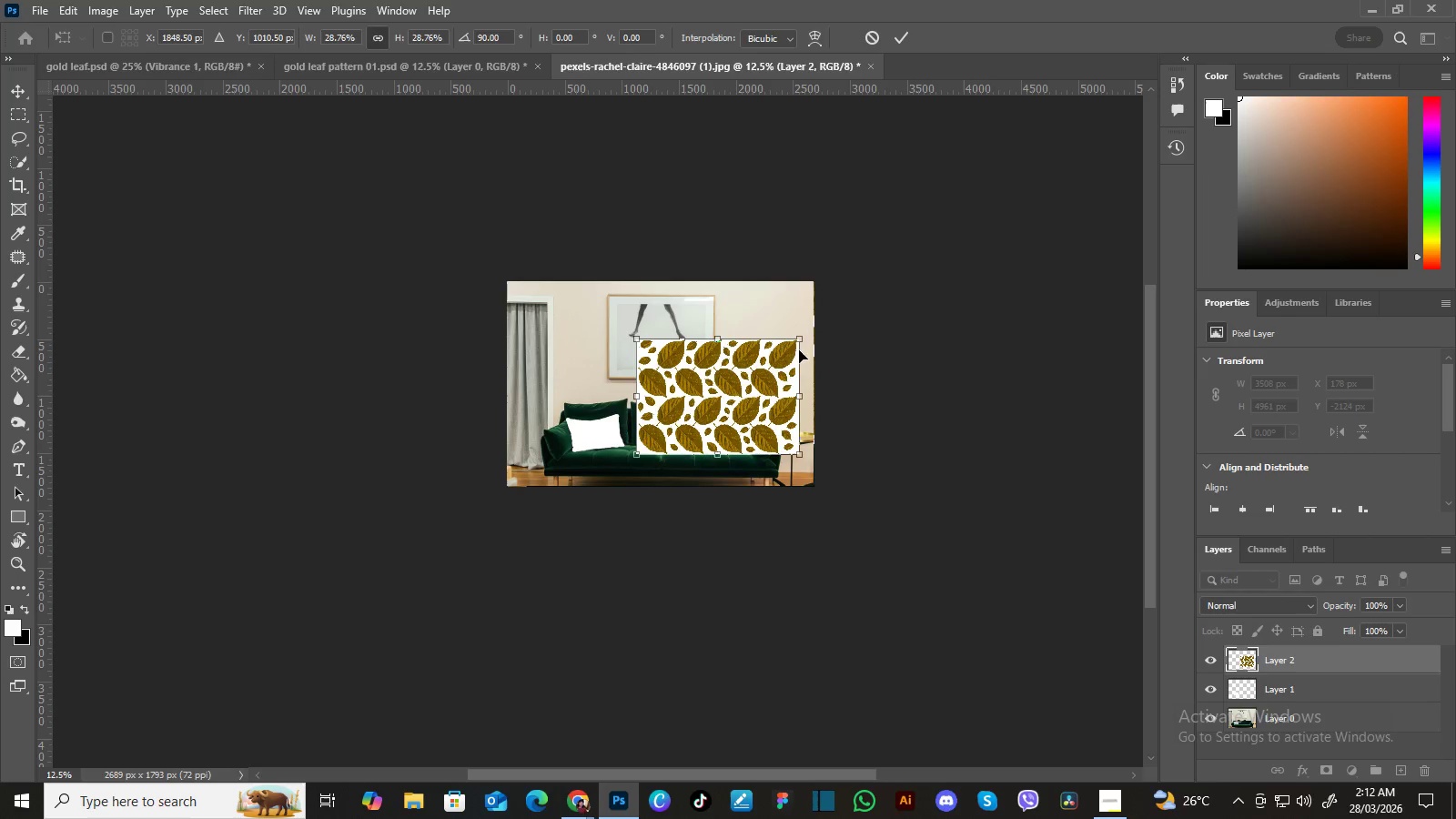 
hold_key(key=ShiftLeft, duration=1.5)
 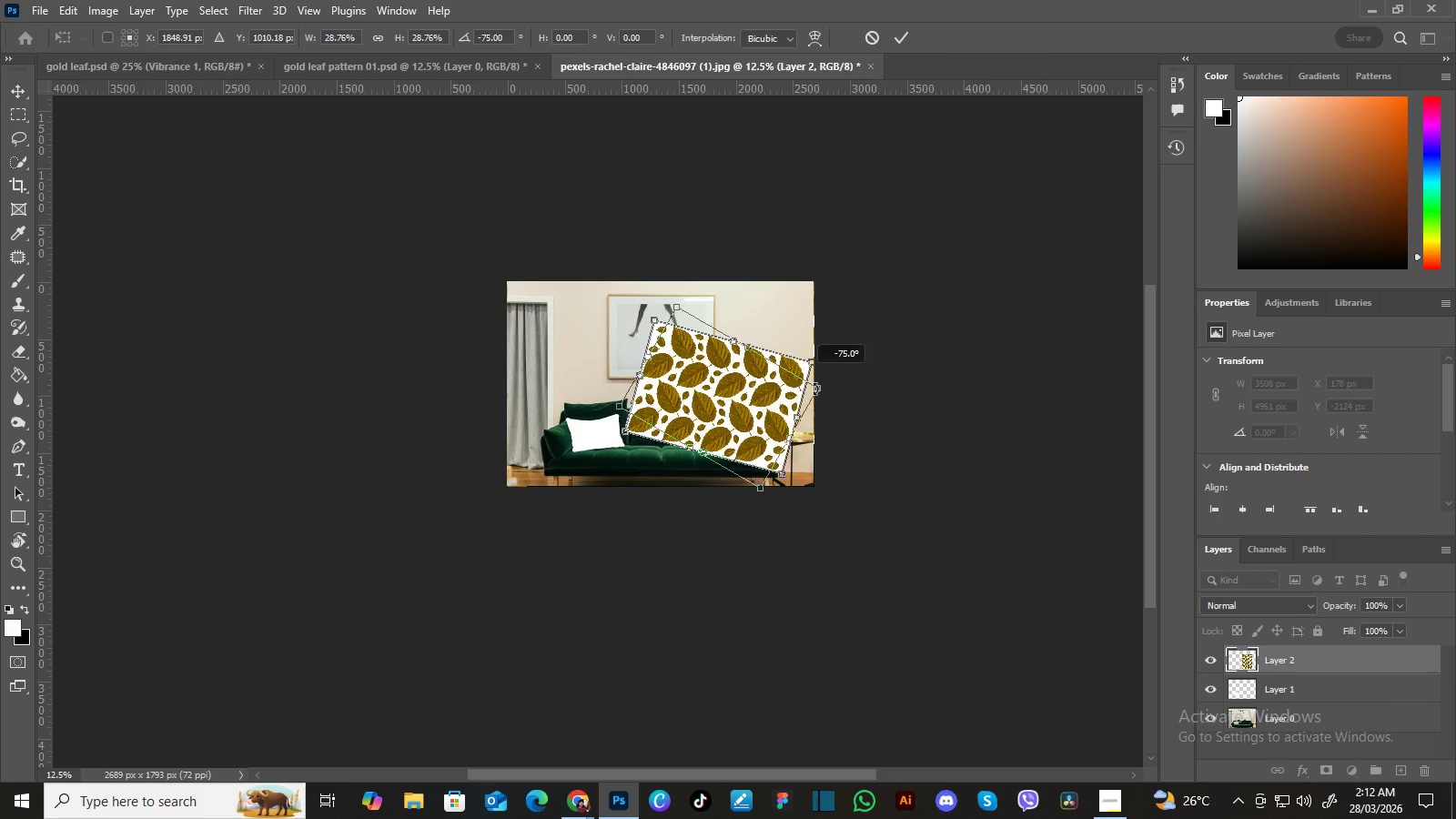 
hold_key(key=ShiftLeft, duration=1.5)
 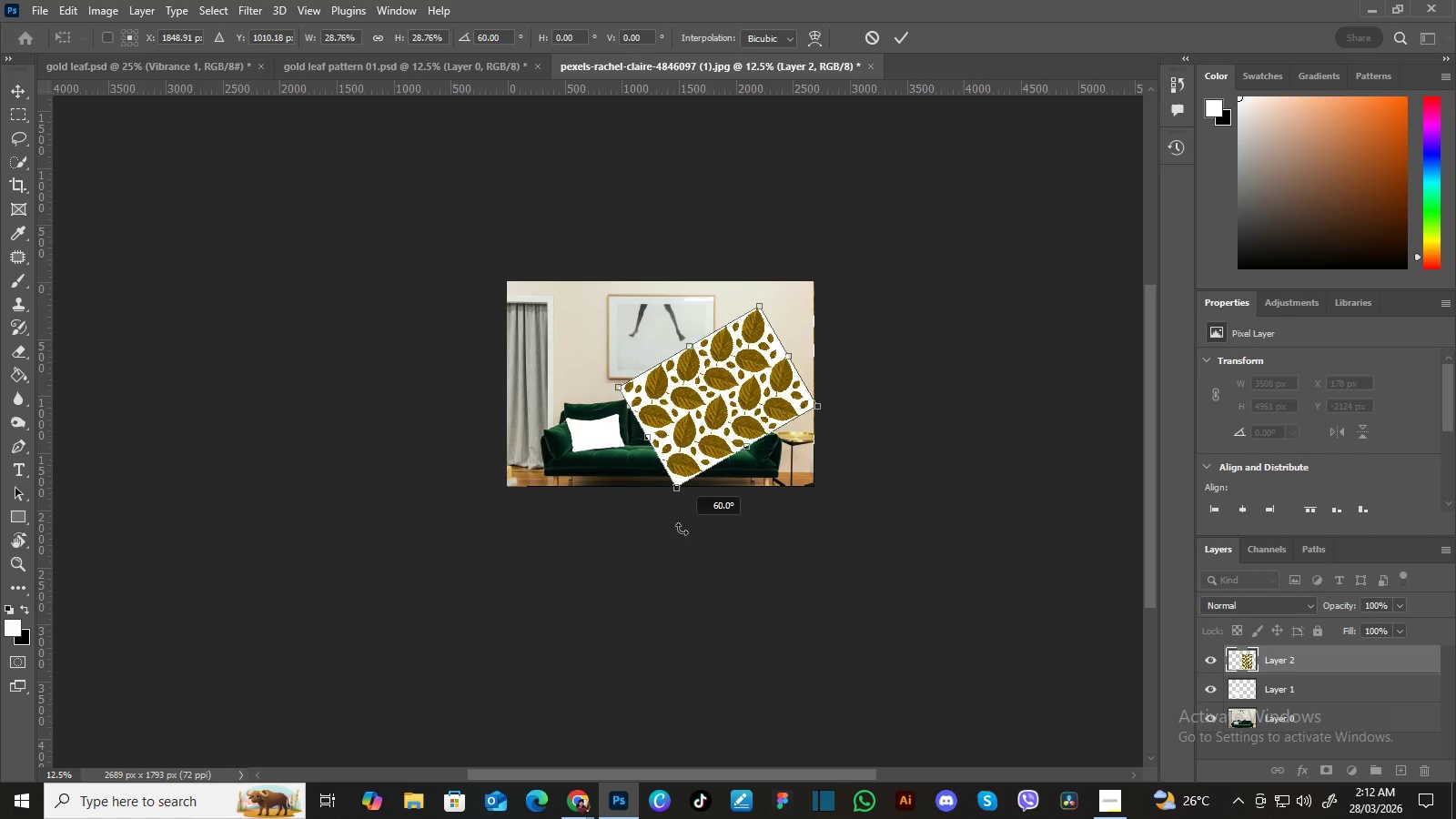 
hold_key(key=ShiftLeft, duration=1.52)
 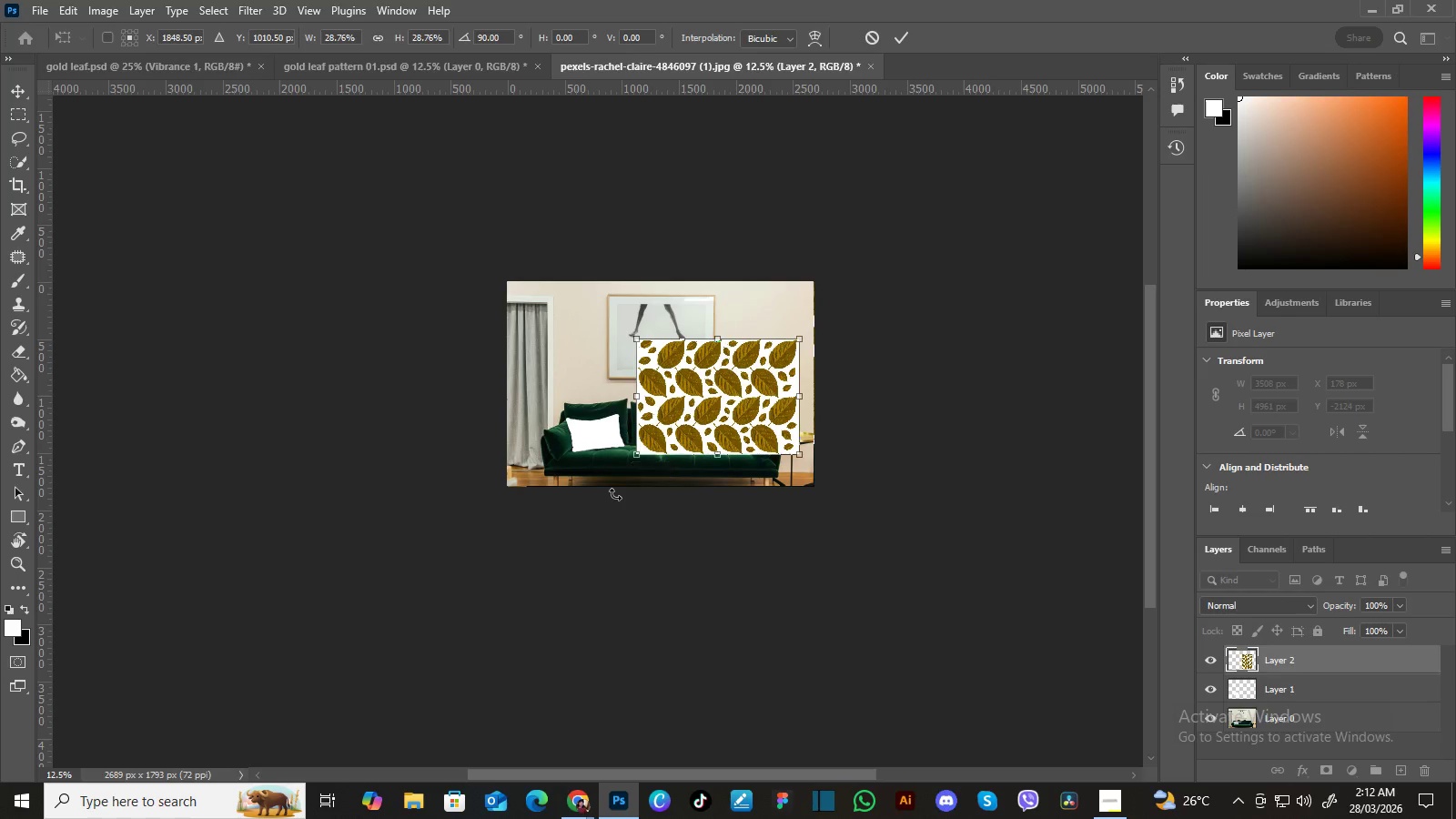 
key(Shift+ShiftLeft)
 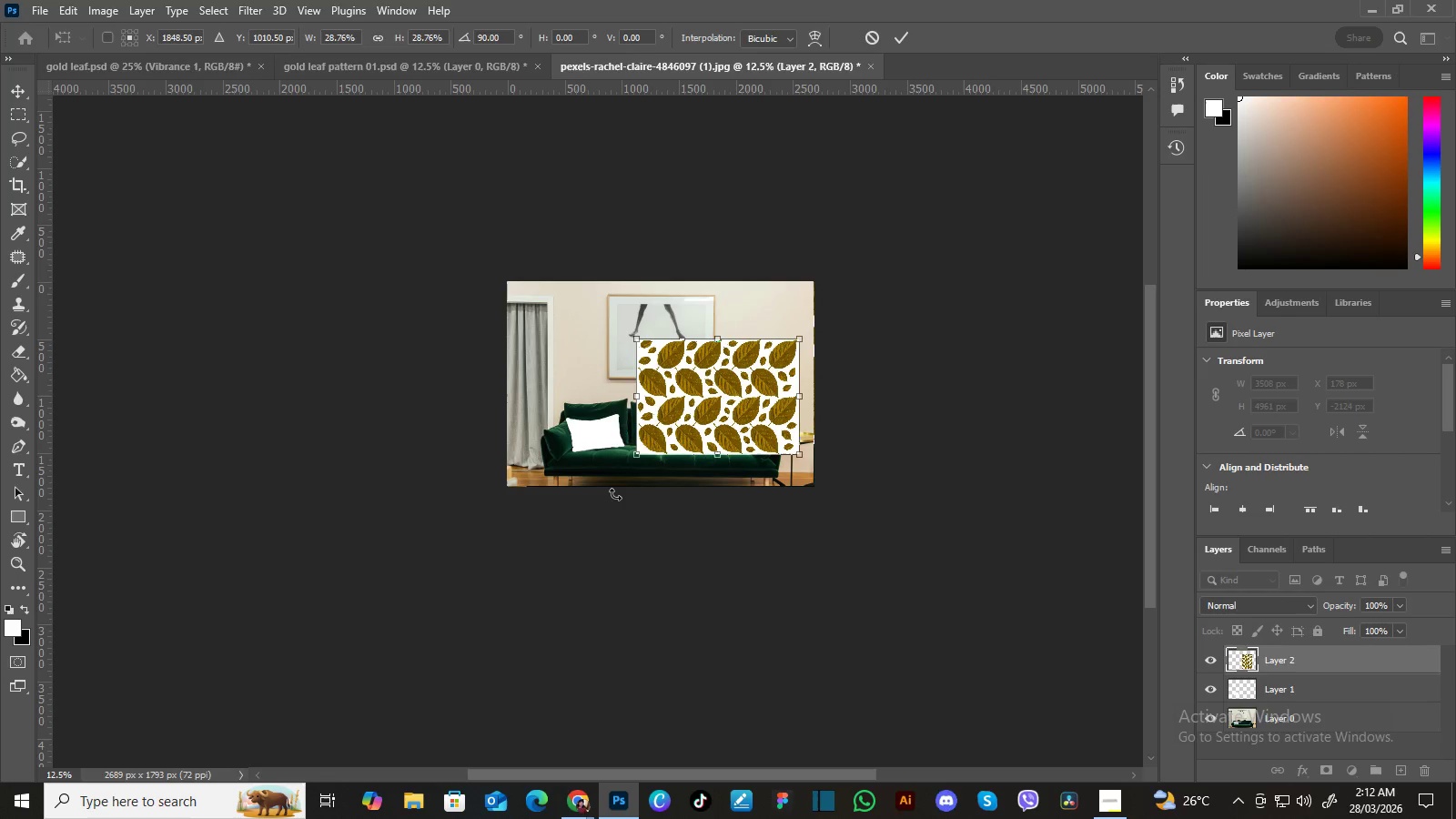 
key(Shift+ShiftLeft)
 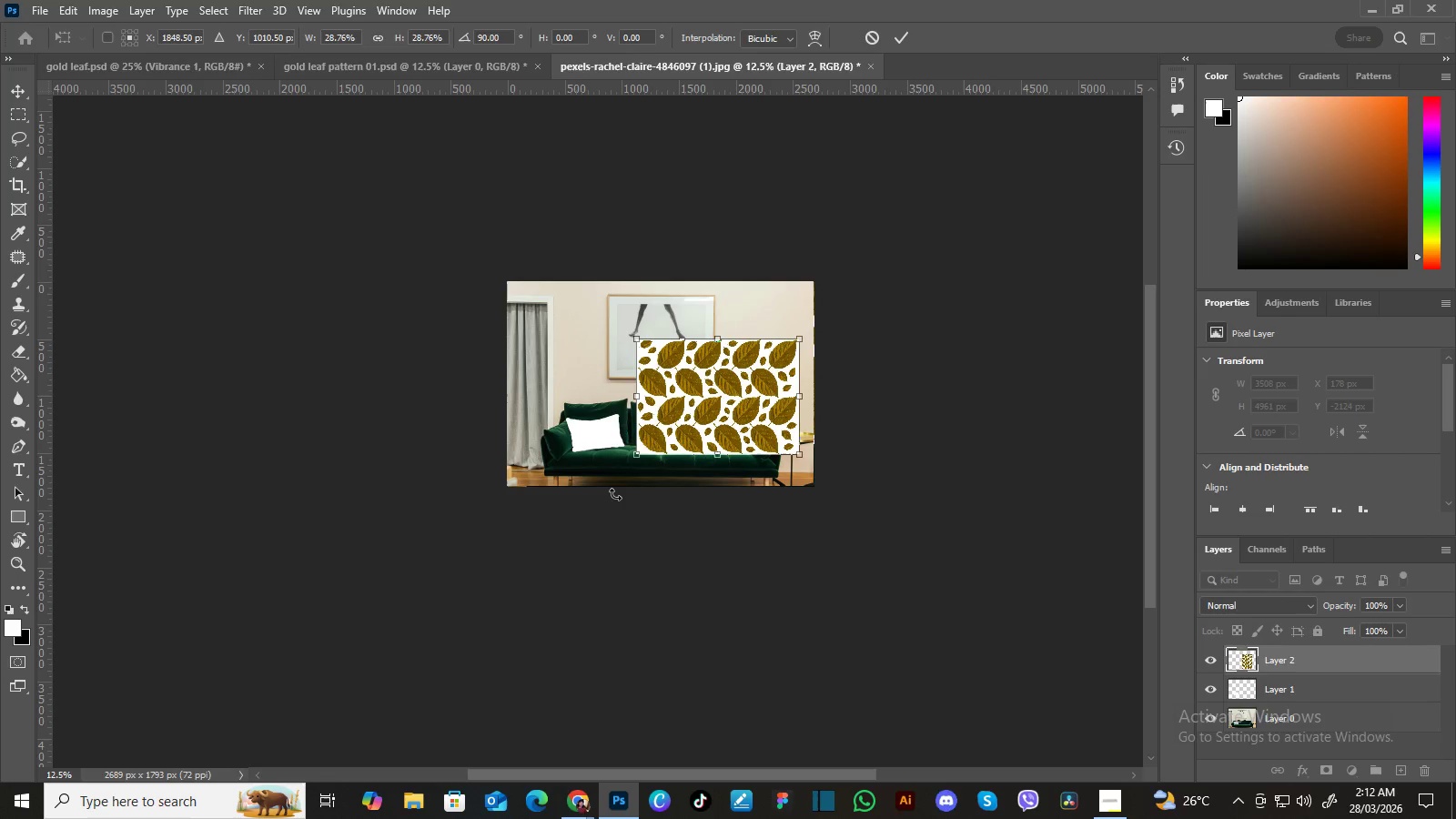 
key(Shift+ShiftLeft)
 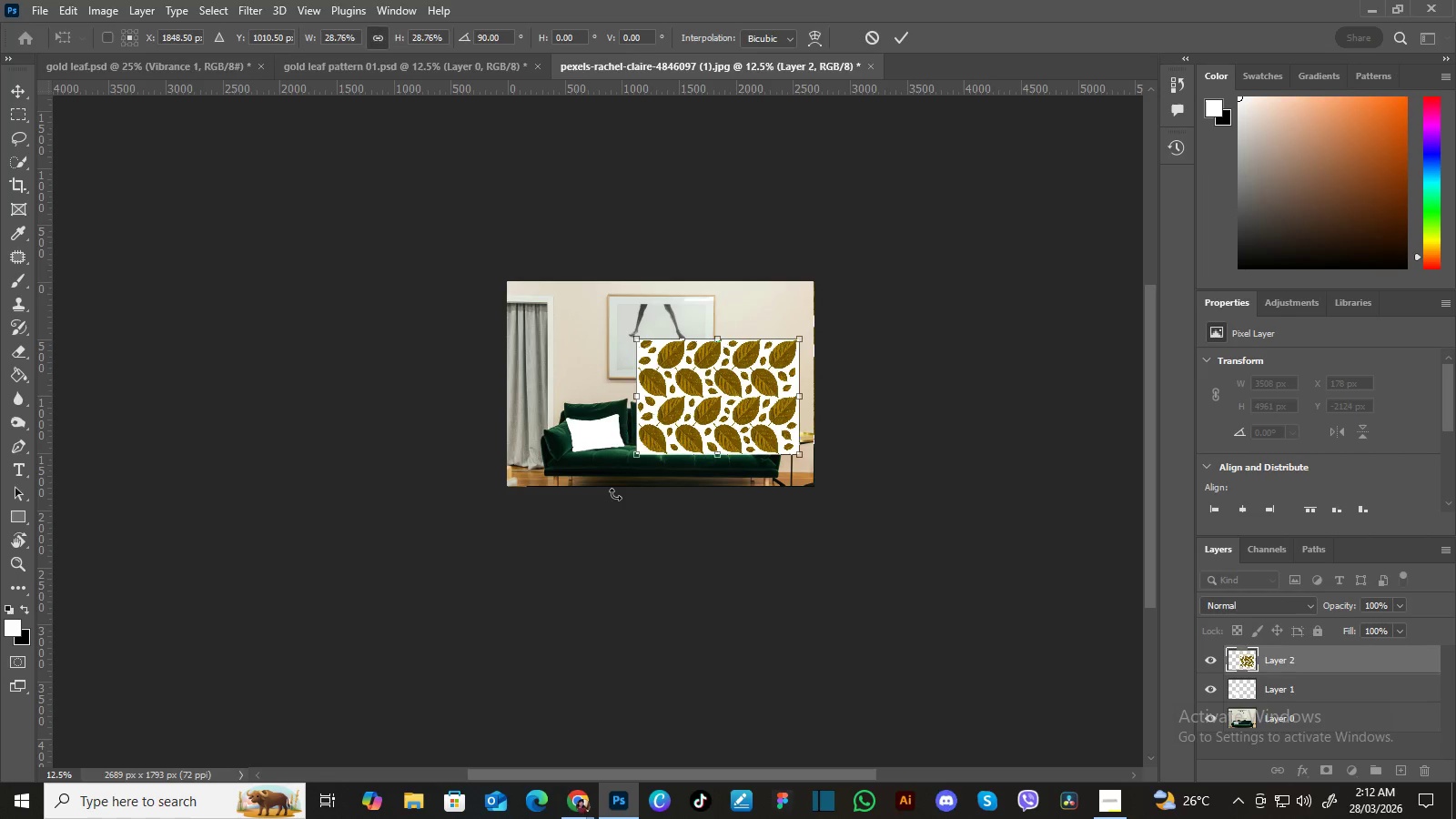 
key(Shift+ShiftLeft)
 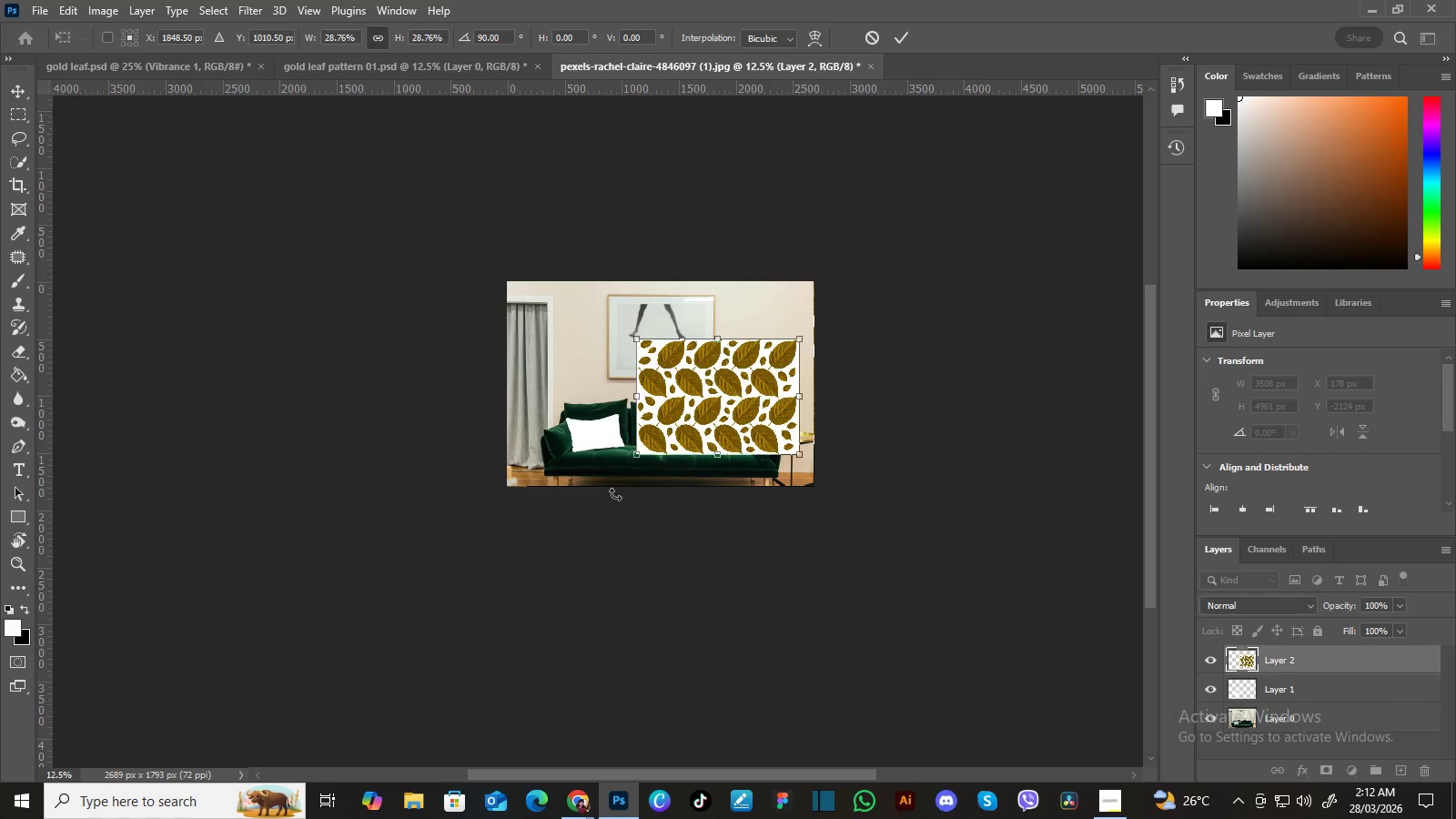 
key(Shift+ShiftLeft)
 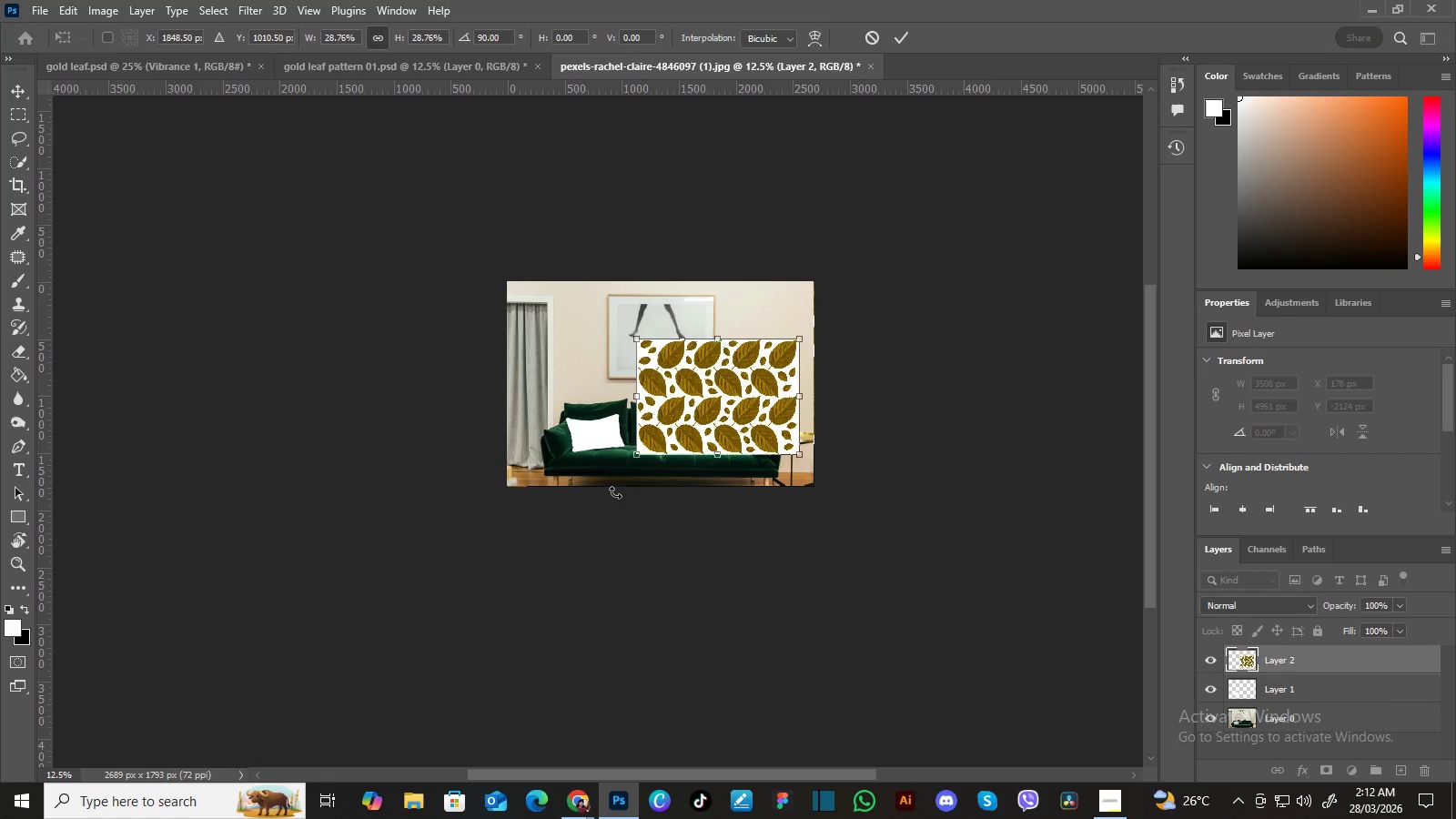 
key(Shift+ShiftLeft)
 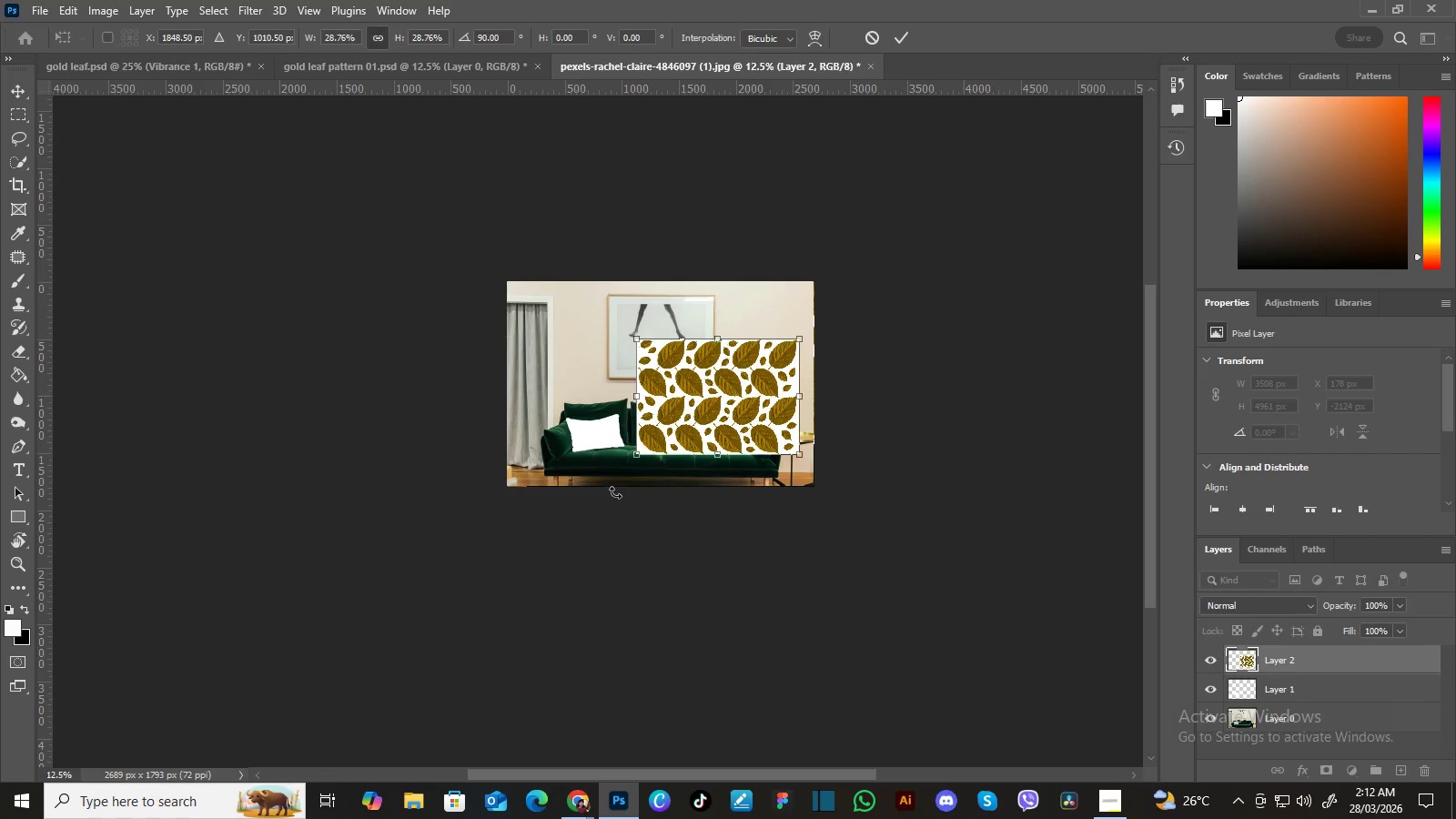 
key(Shift+ShiftLeft)
 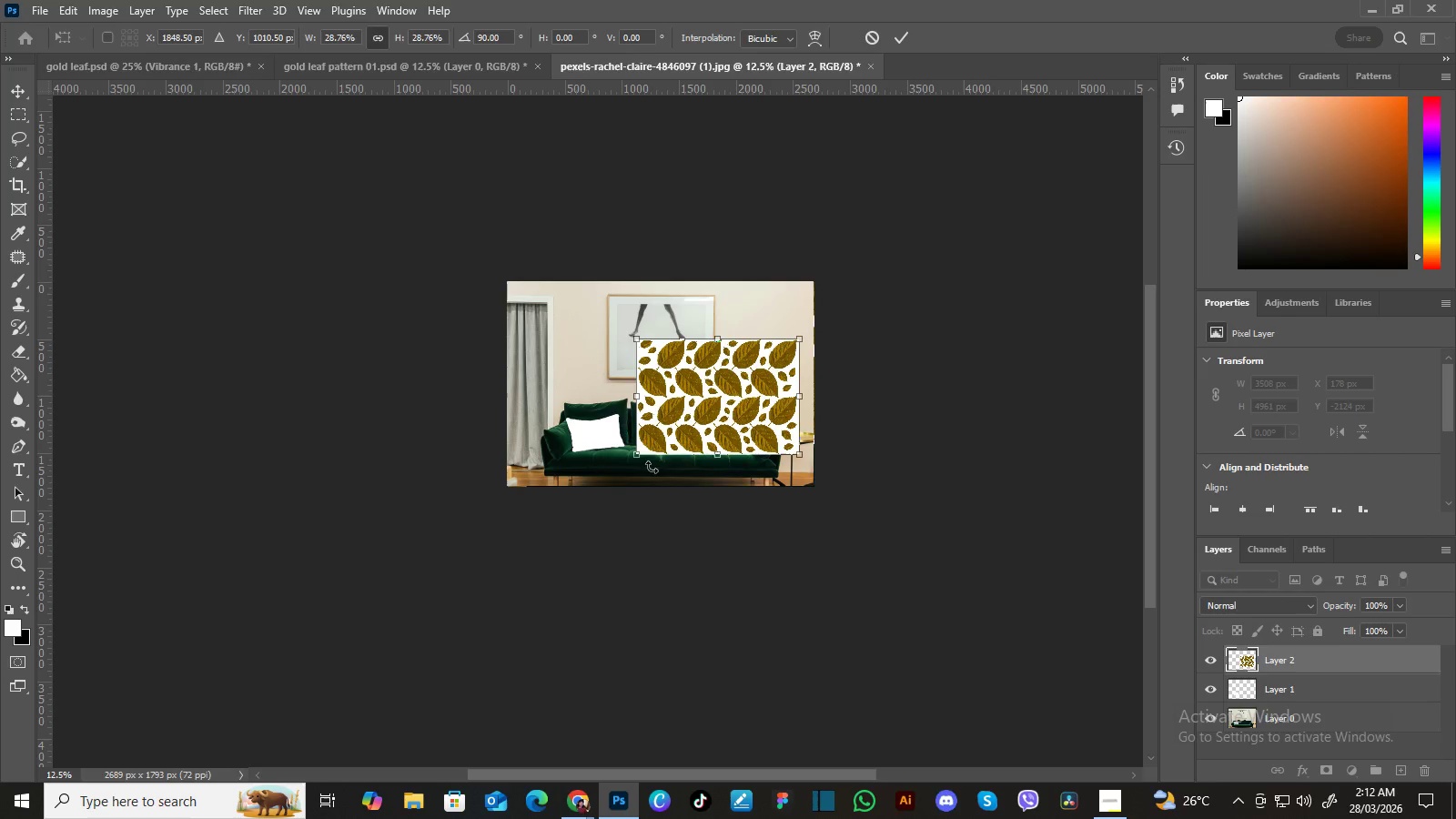 
key(Shift+ShiftLeft)
 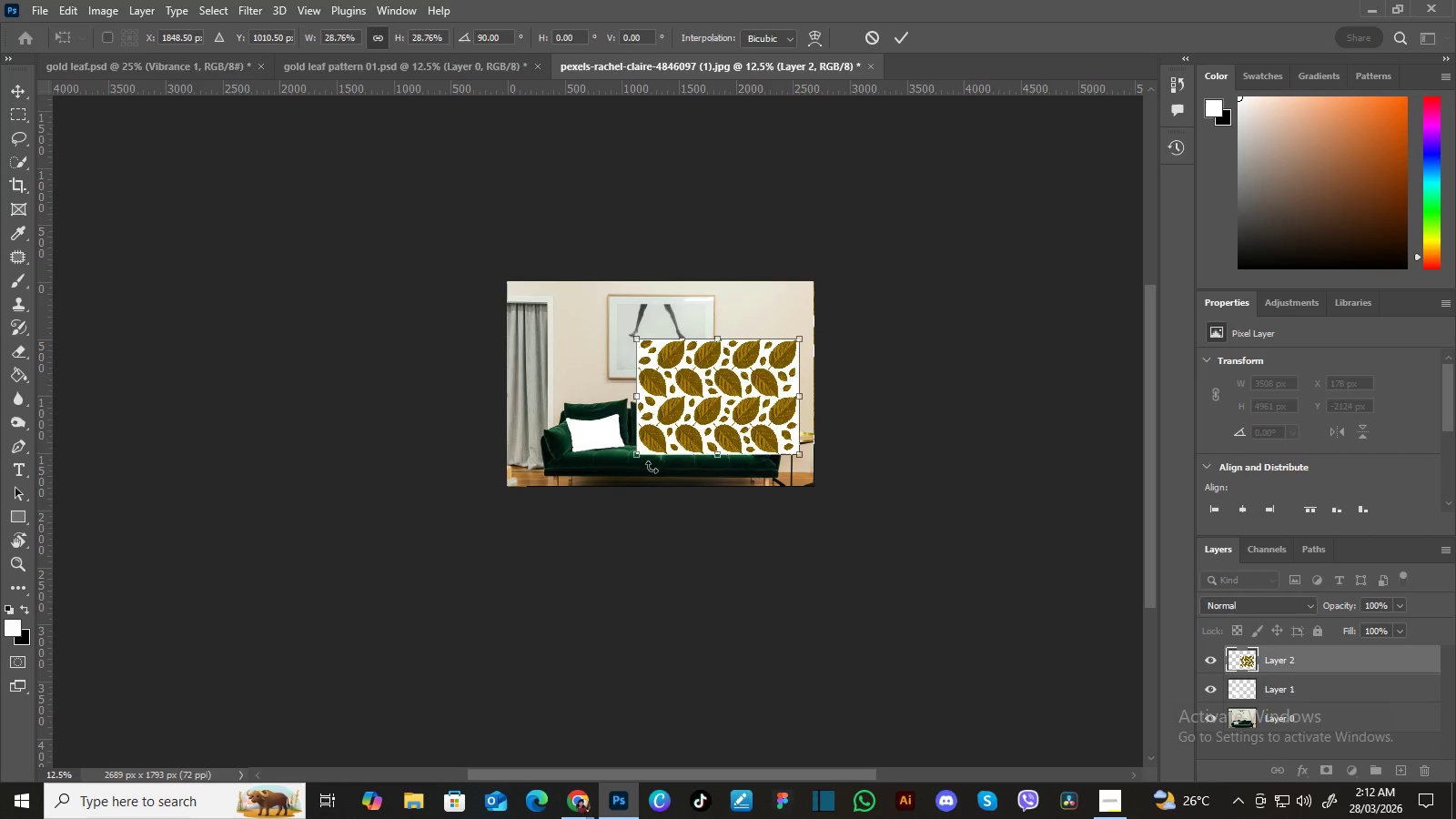 
left_click_drag(start_coordinate=[803, 338], to_coordinate=[705, 394])
 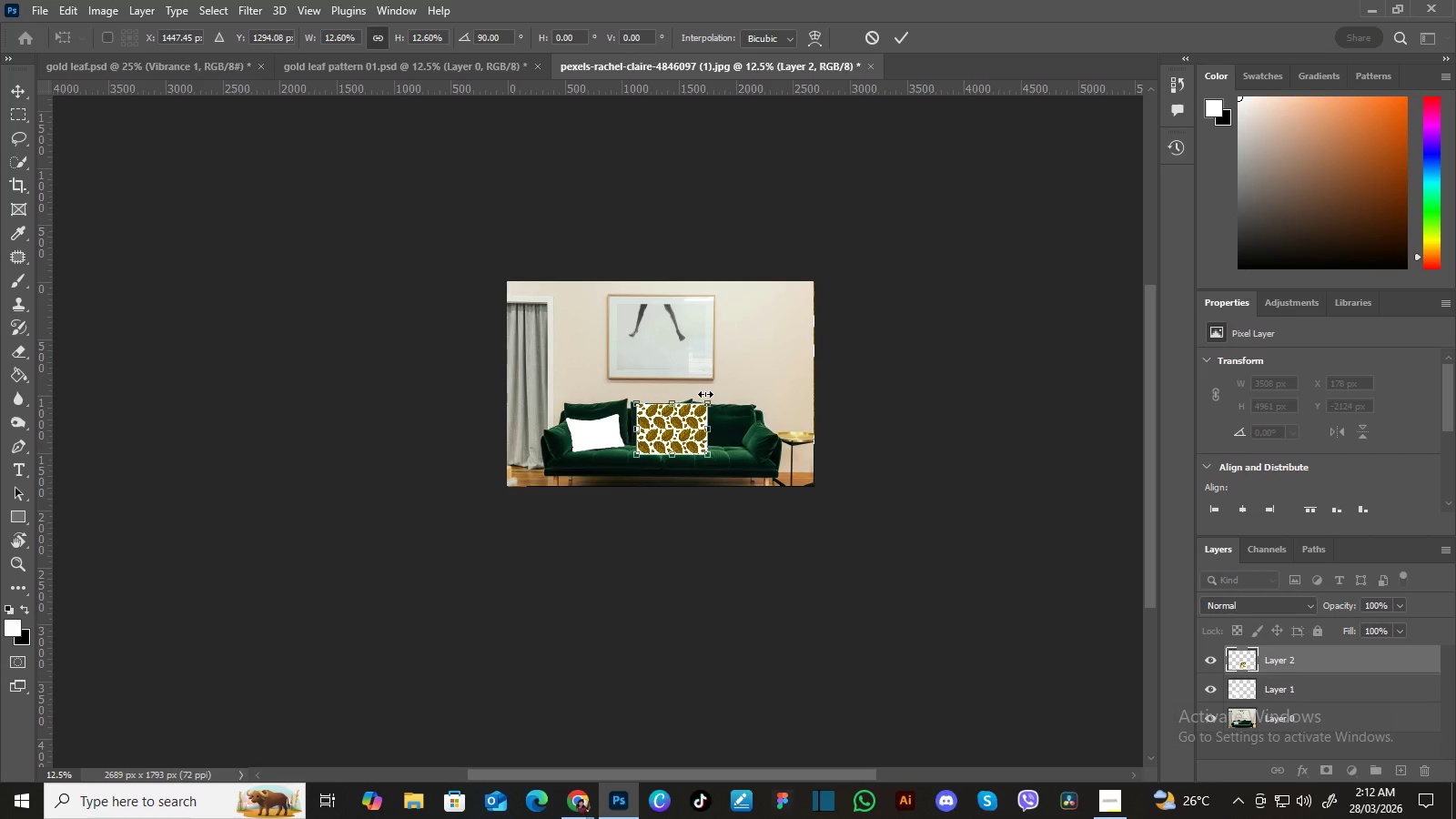 
key(Enter)
 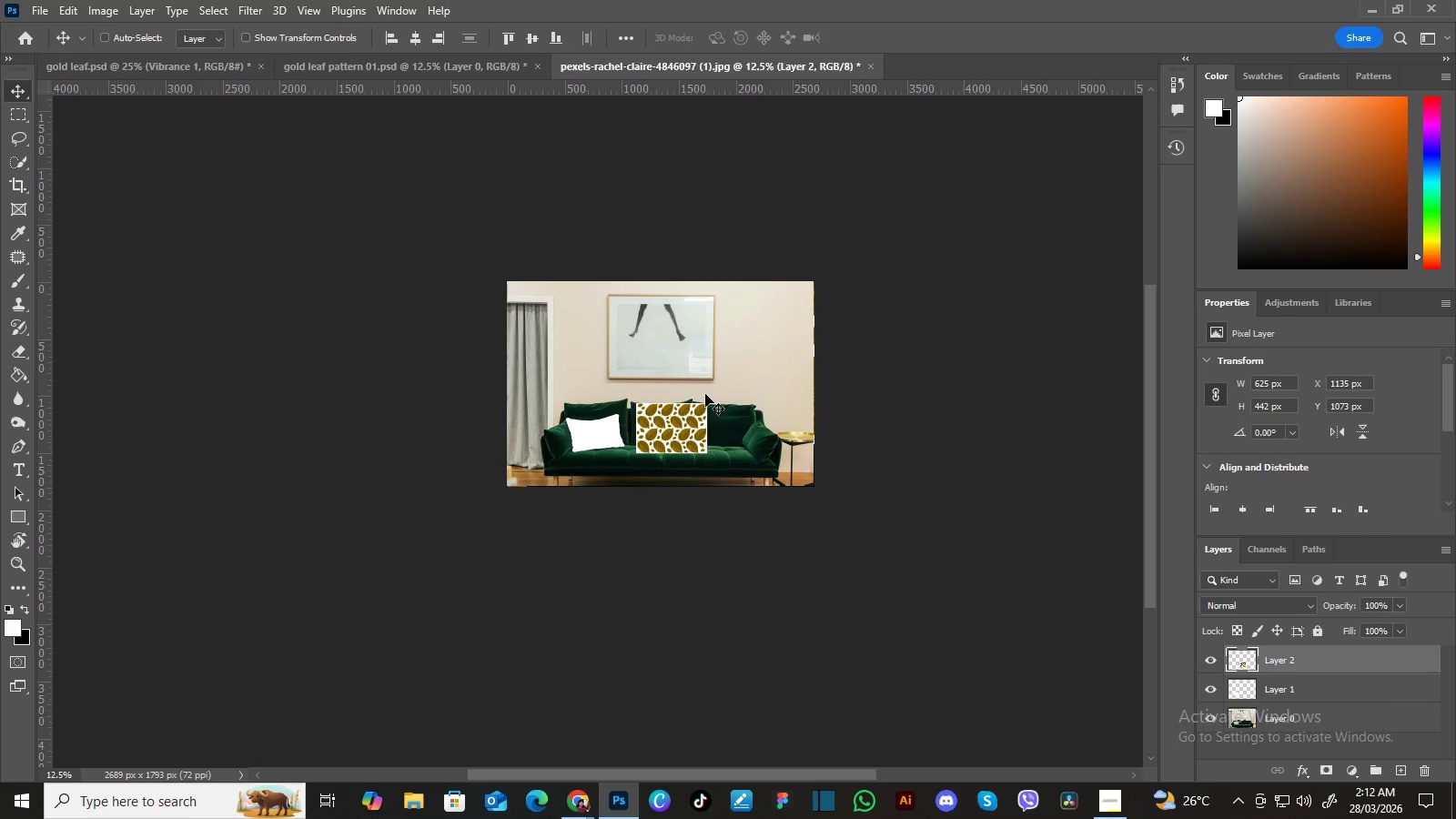 
key(Control+Equal)
 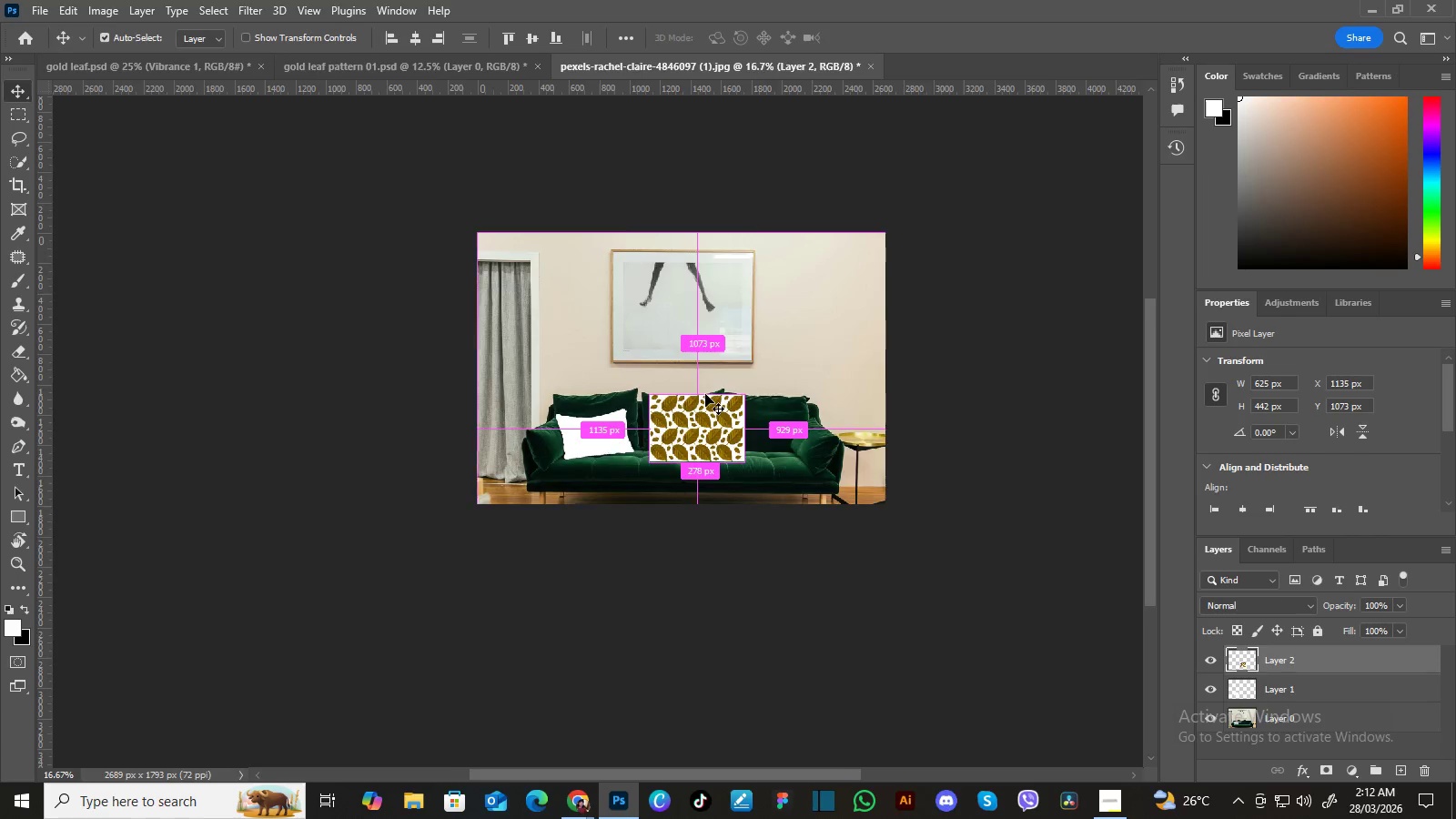 
key(Control+Equal)
 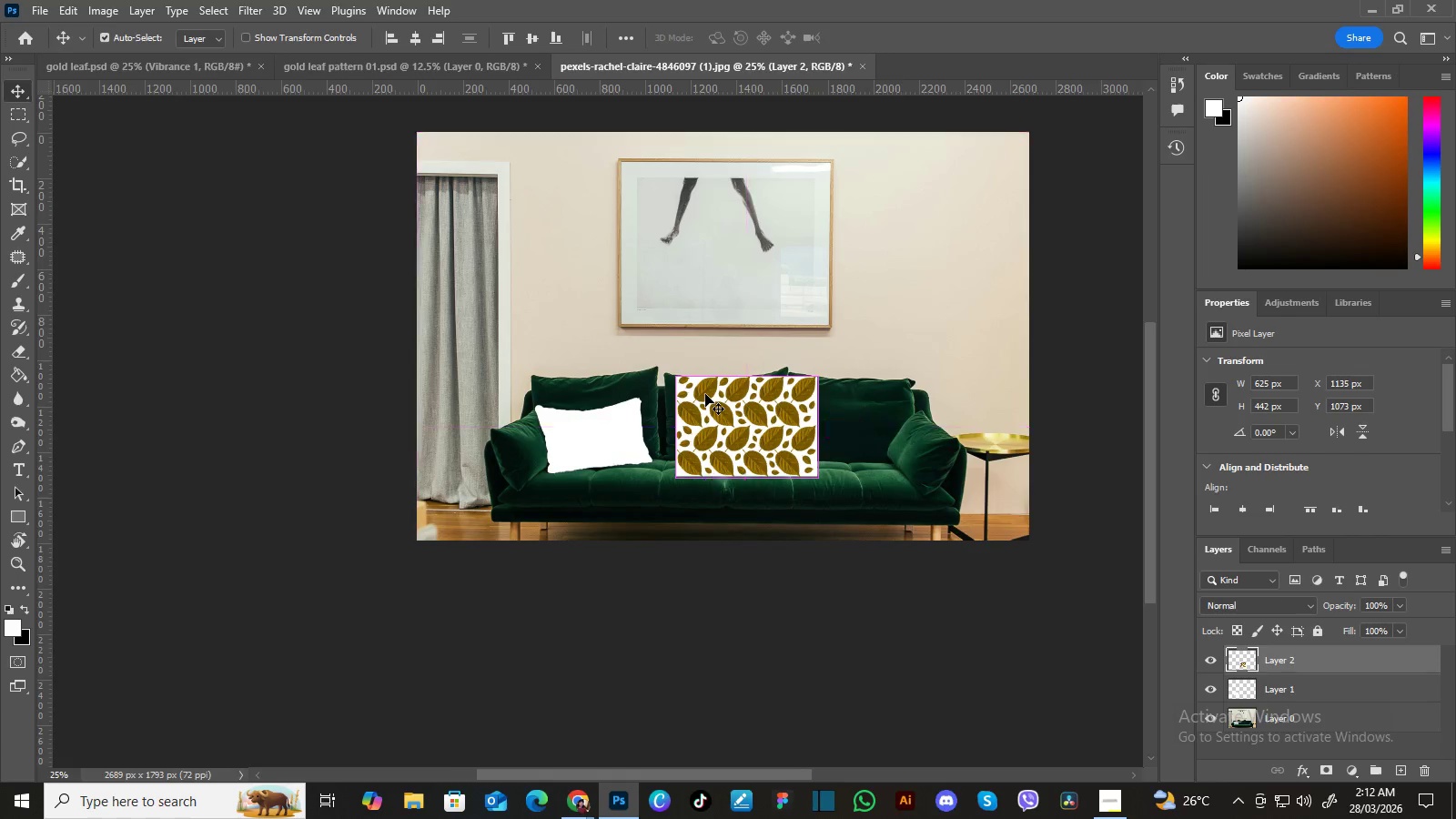 
key(Control+Equal)
 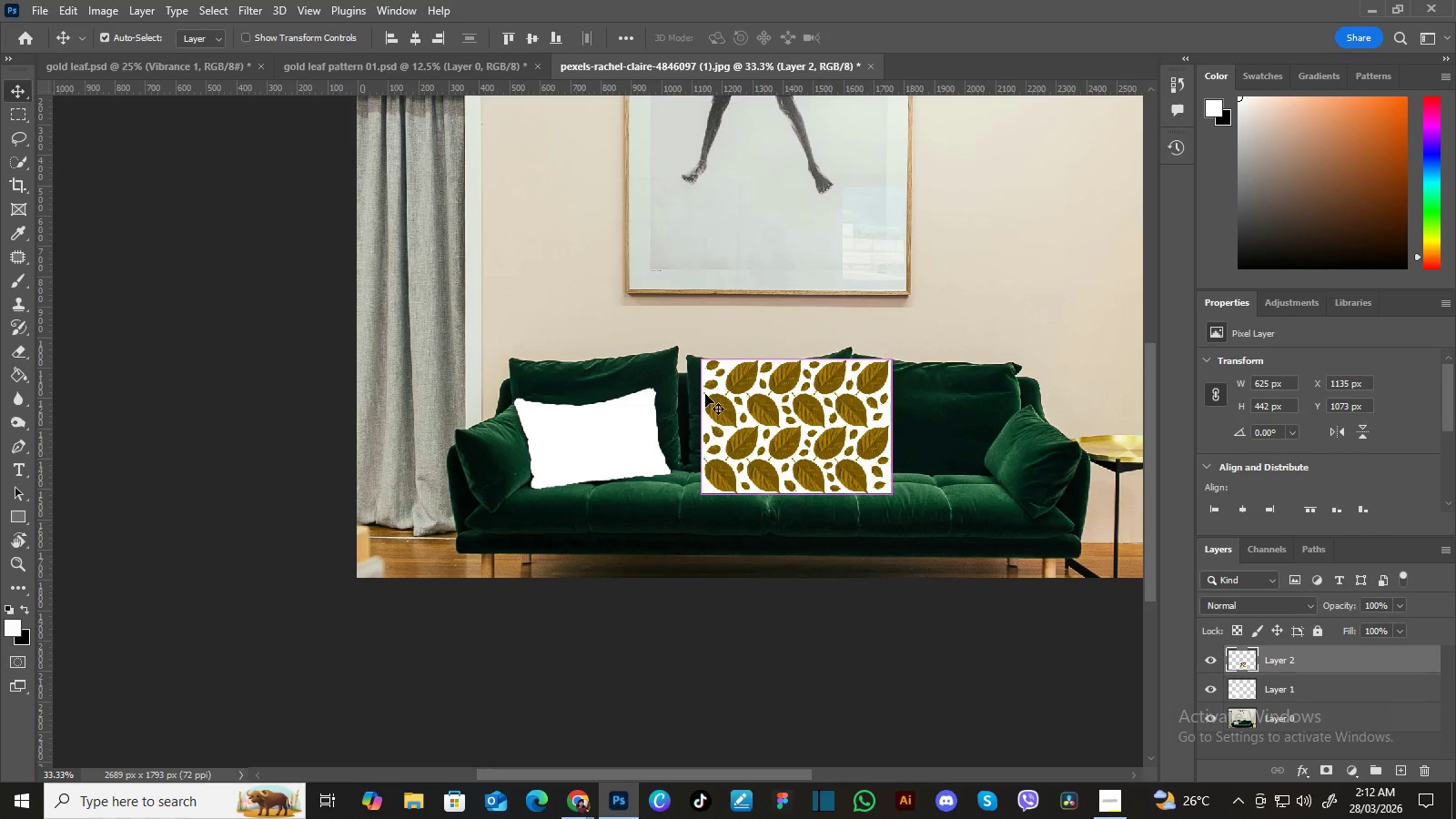 
key(Control+Equal)
 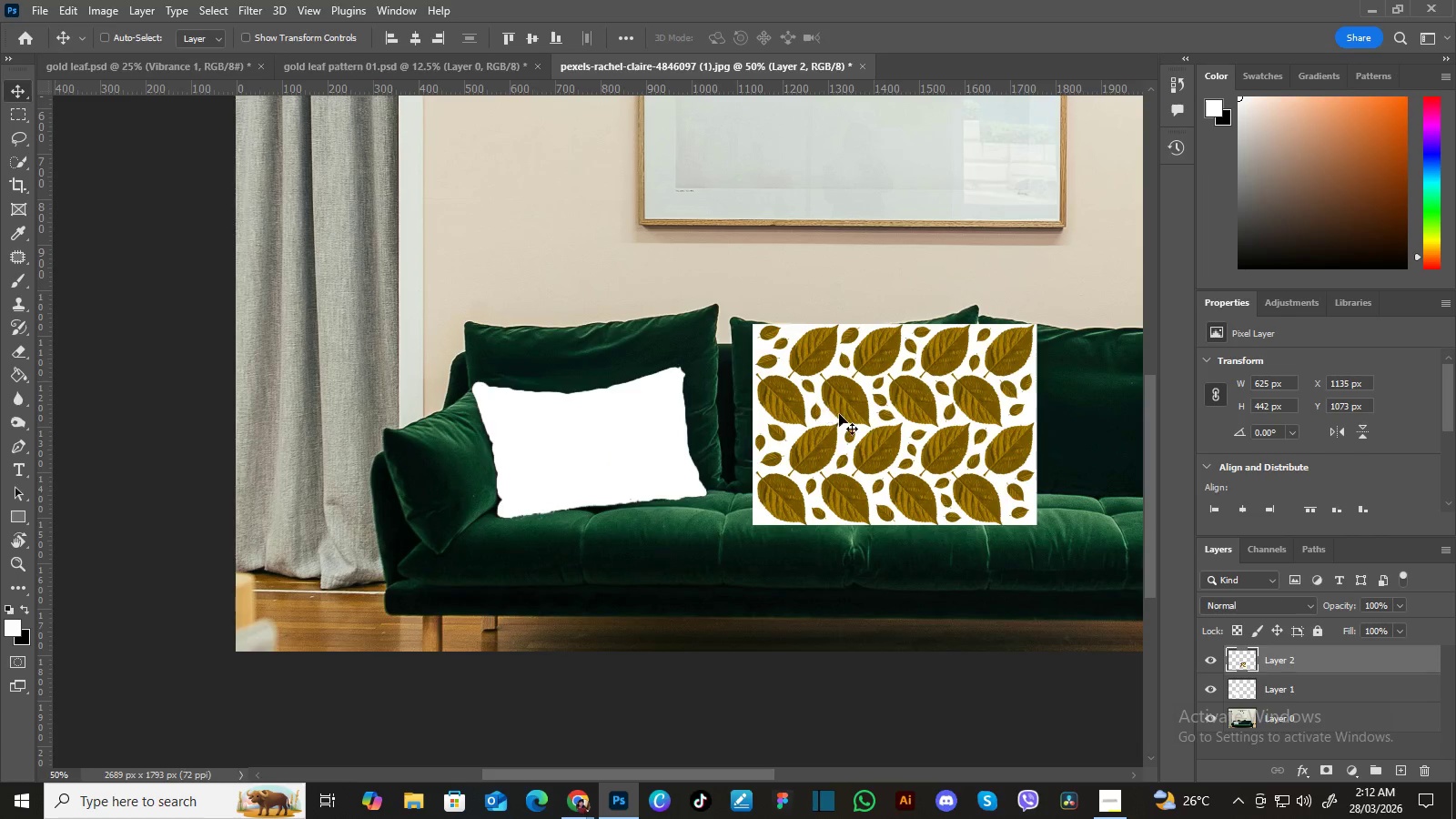 
left_click_drag(start_coordinate=[850, 418], to_coordinate=[552, 425])
 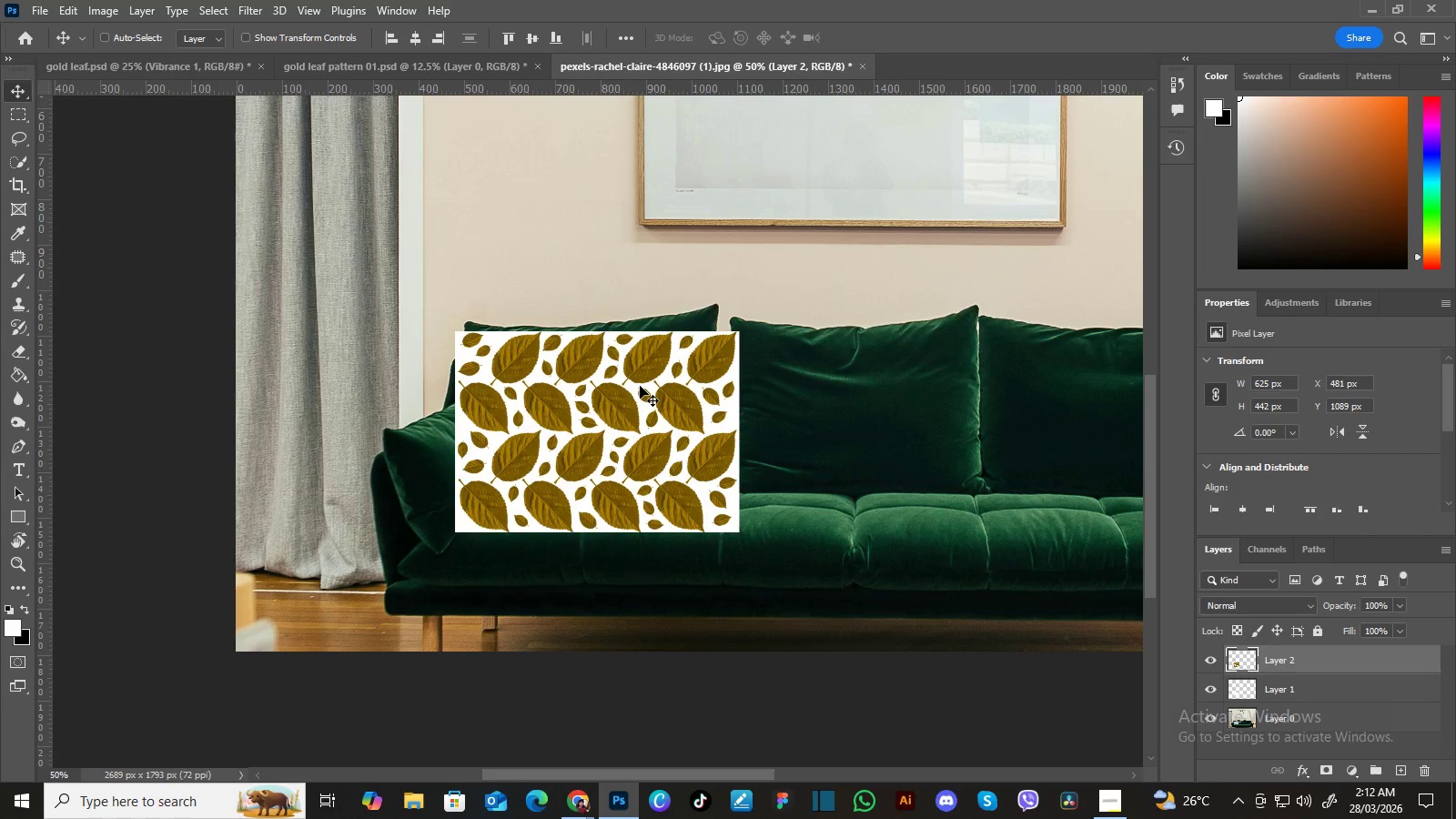 
key(Control+T)
 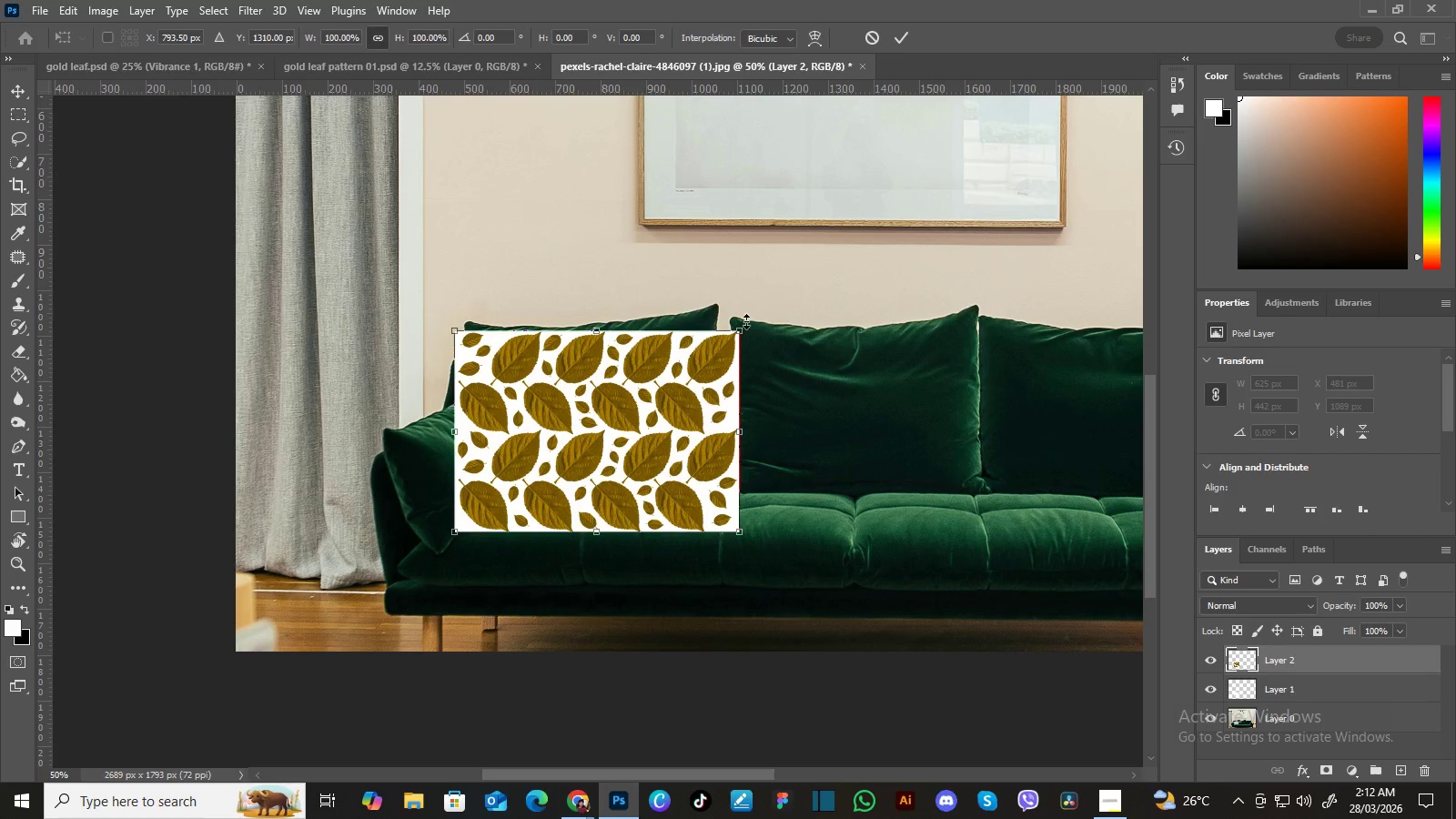 
left_click_drag(start_coordinate=[740, 328], to_coordinate=[685, 363])
 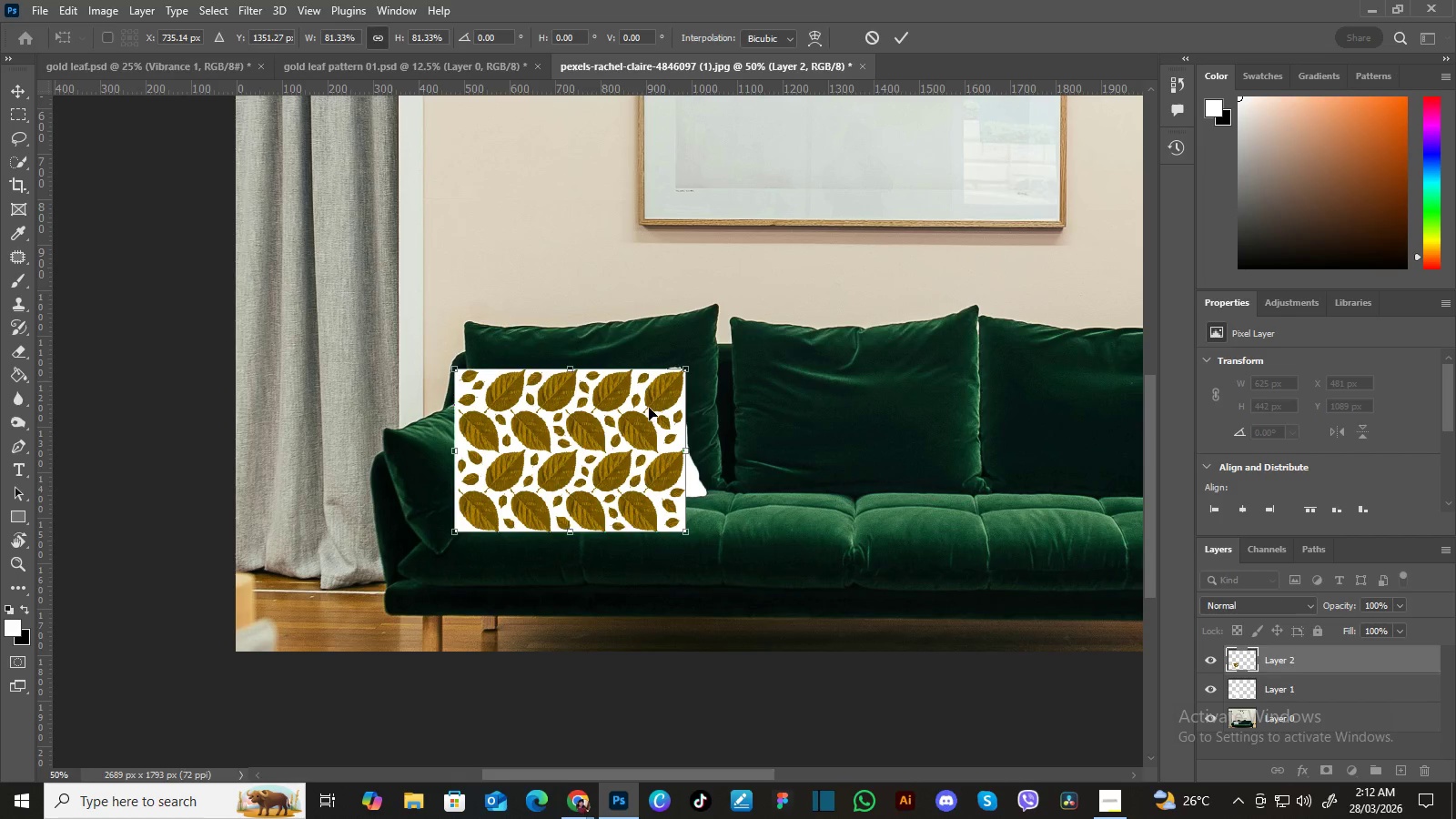 
left_click_drag(start_coordinate=[648, 409], to_coordinate=[661, 393])
 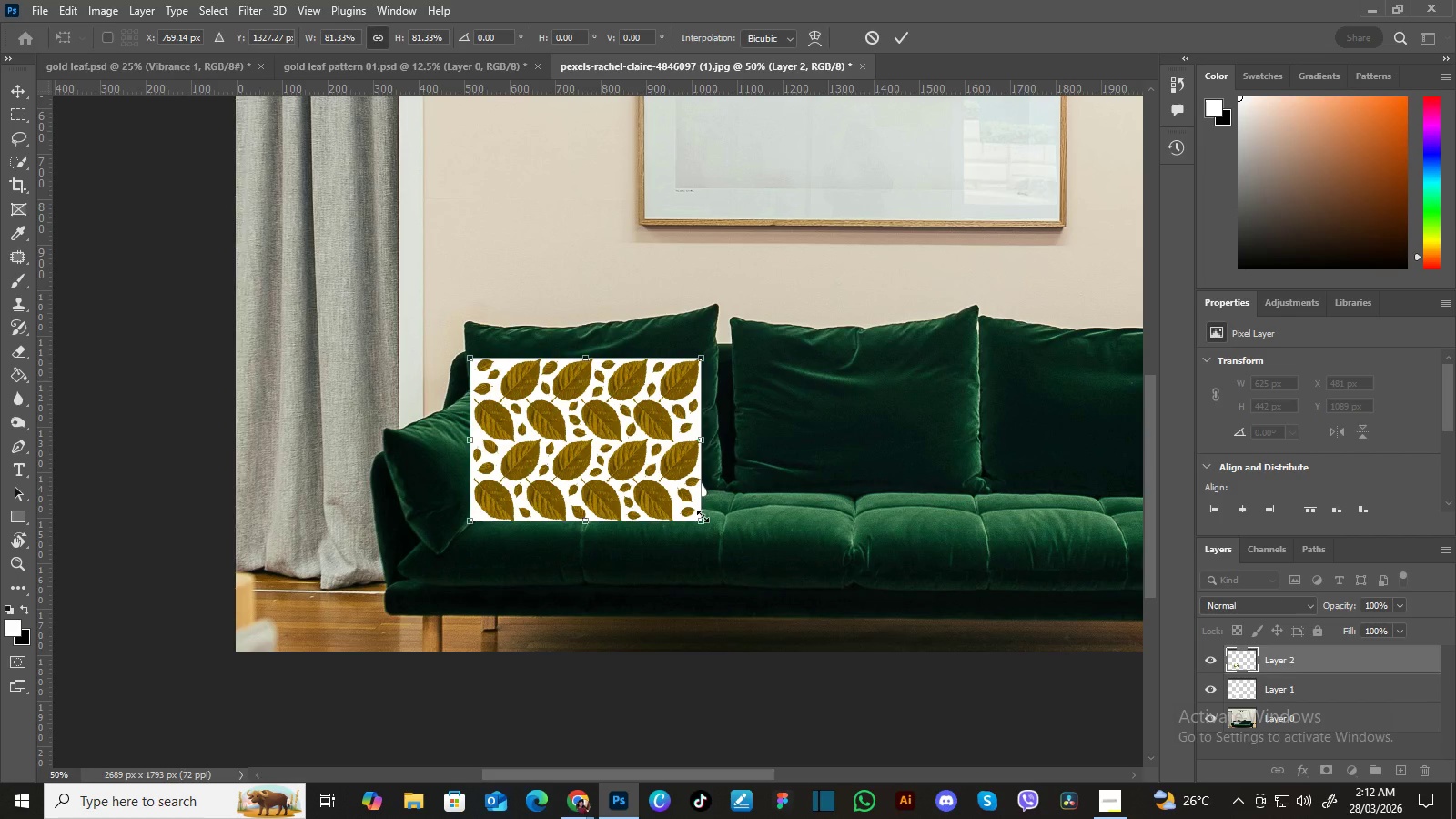 
left_click_drag(start_coordinate=[703, 516], to_coordinate=[712, 521])
 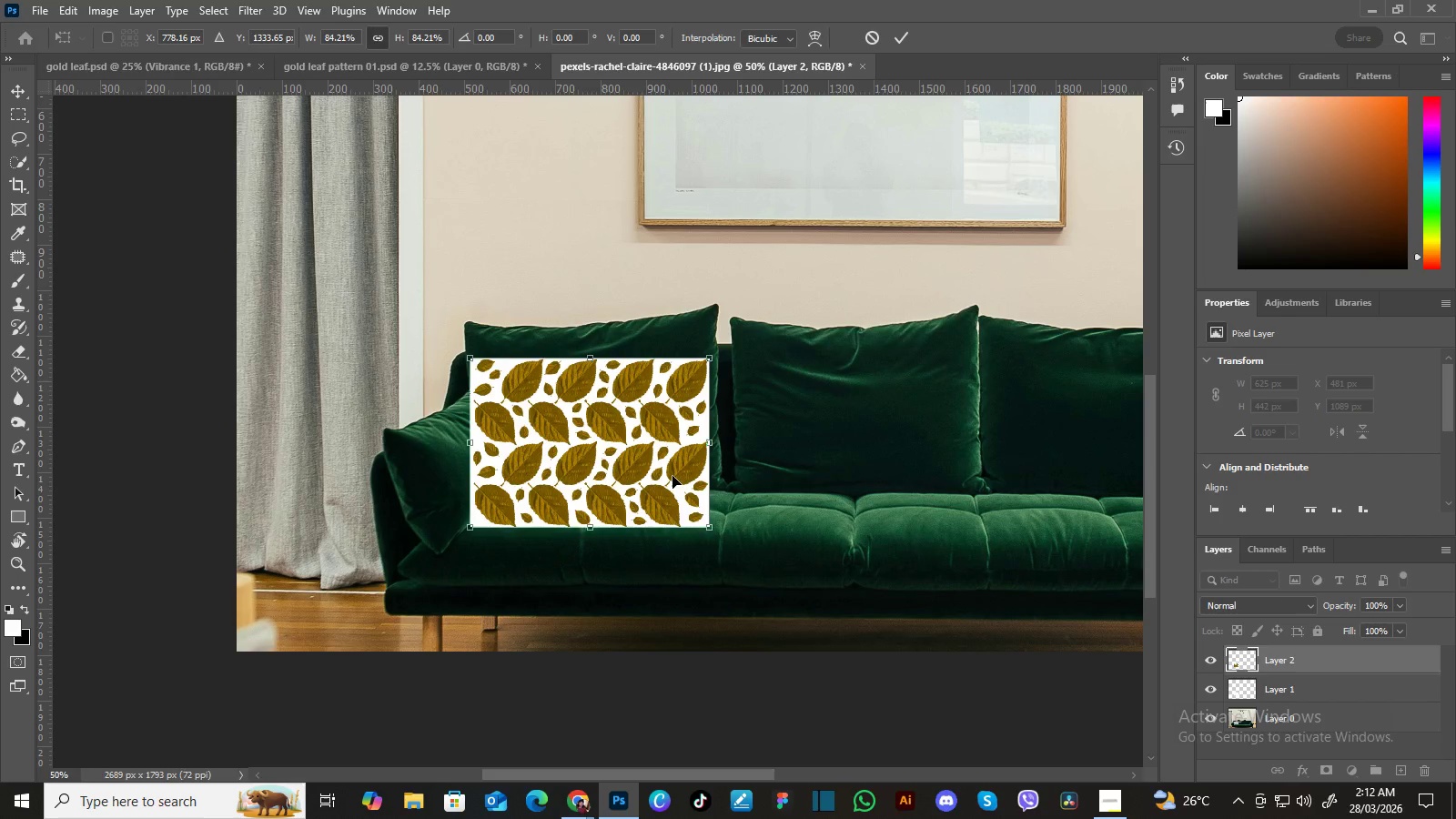 
left_click_drag(start_coordinate=[672, 476], to_coordinate=[673, 466])
 